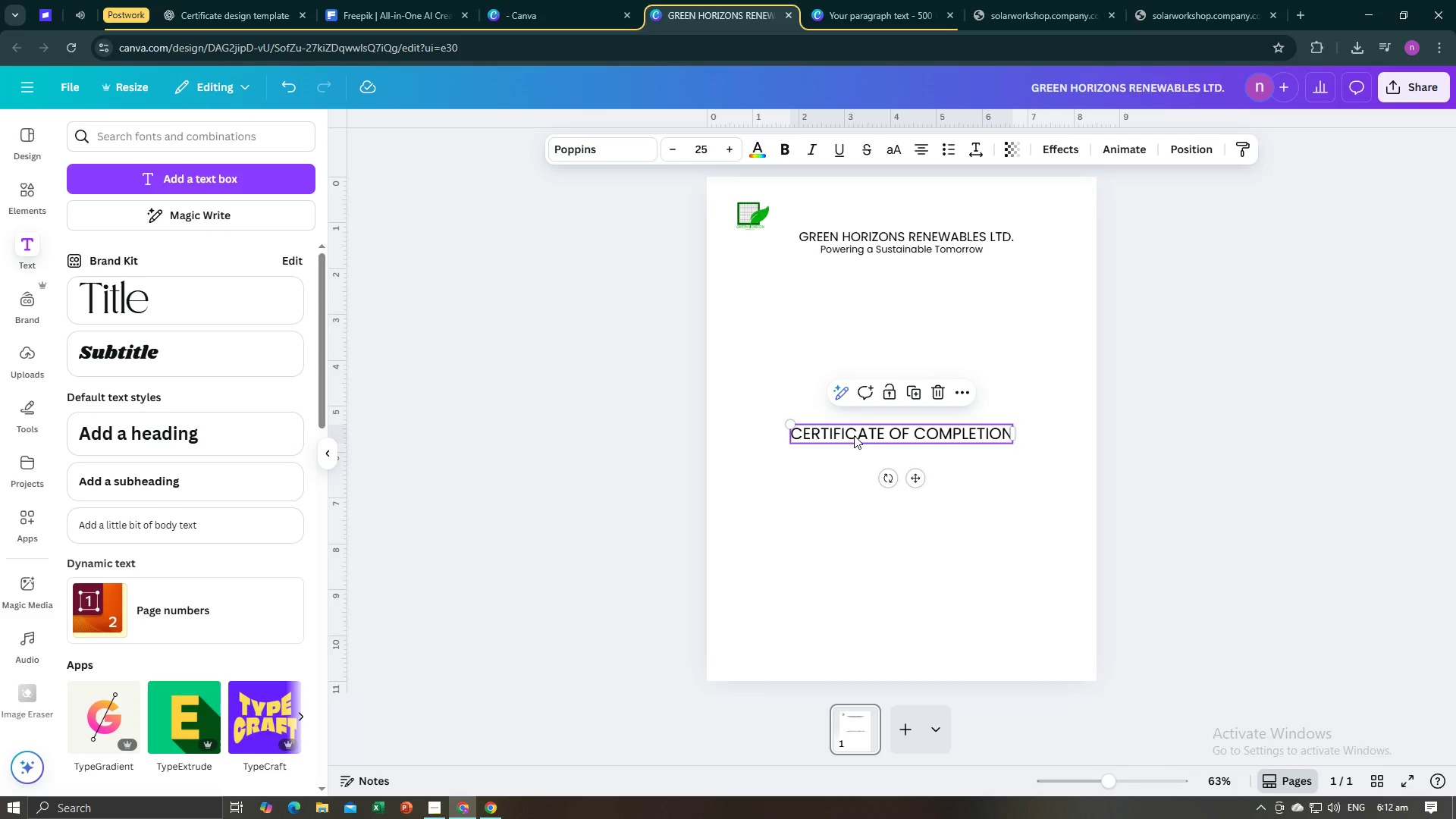 
left_click_drag(start_coordinate=[854, 435], to_coordinate=[852, 306])
 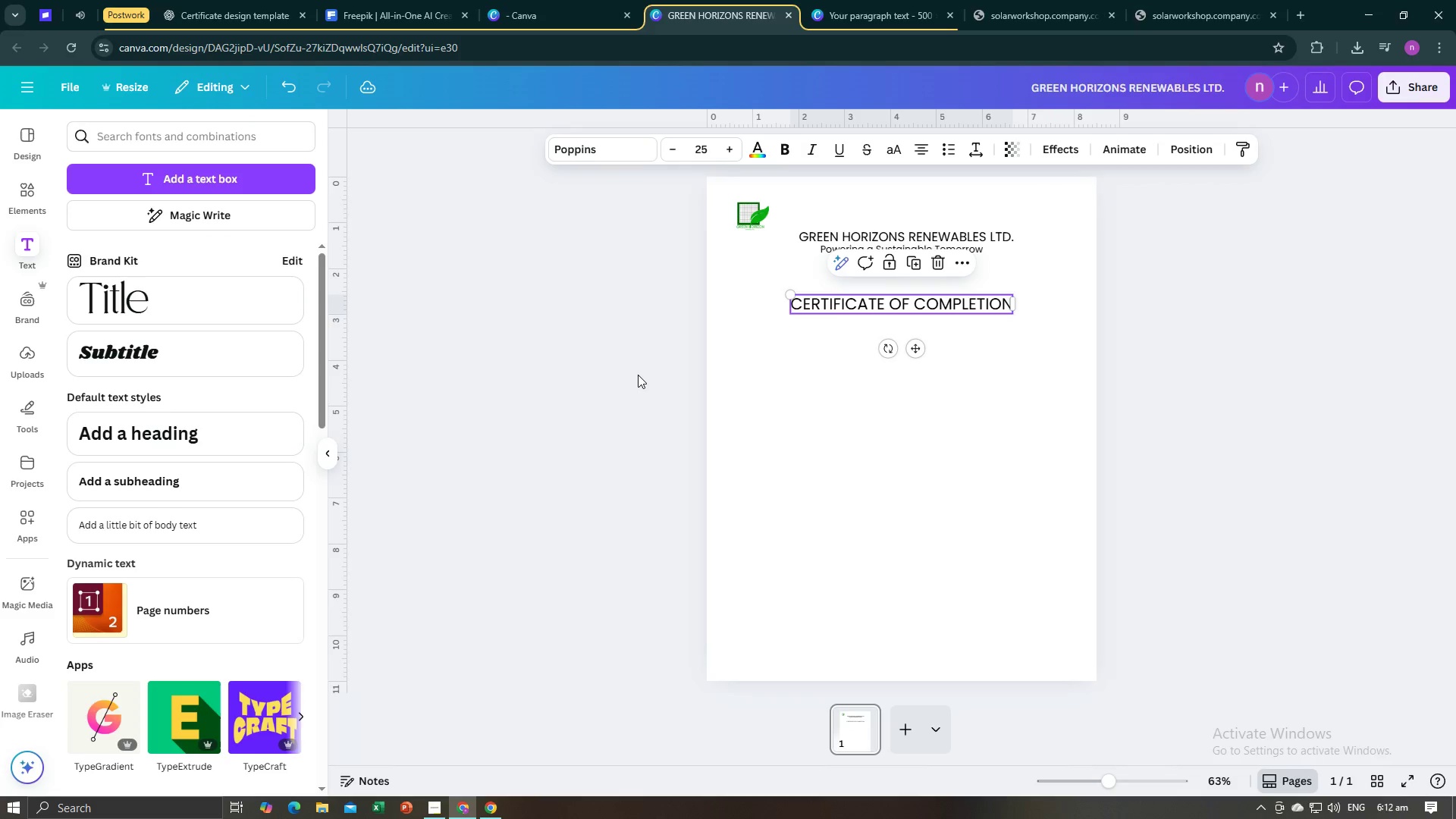 
left_click([638, 375])
 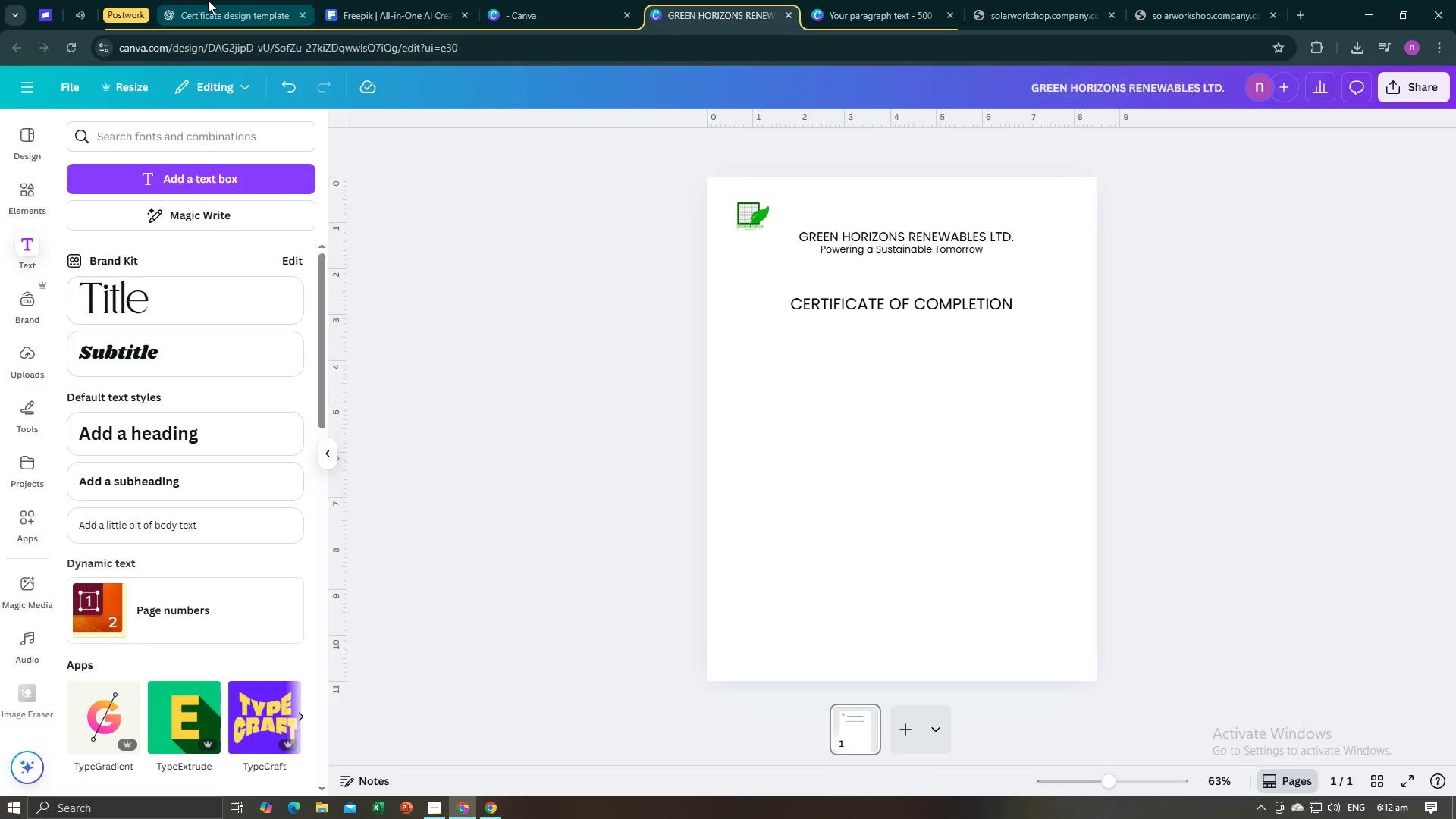 
left_click([208, 0])
 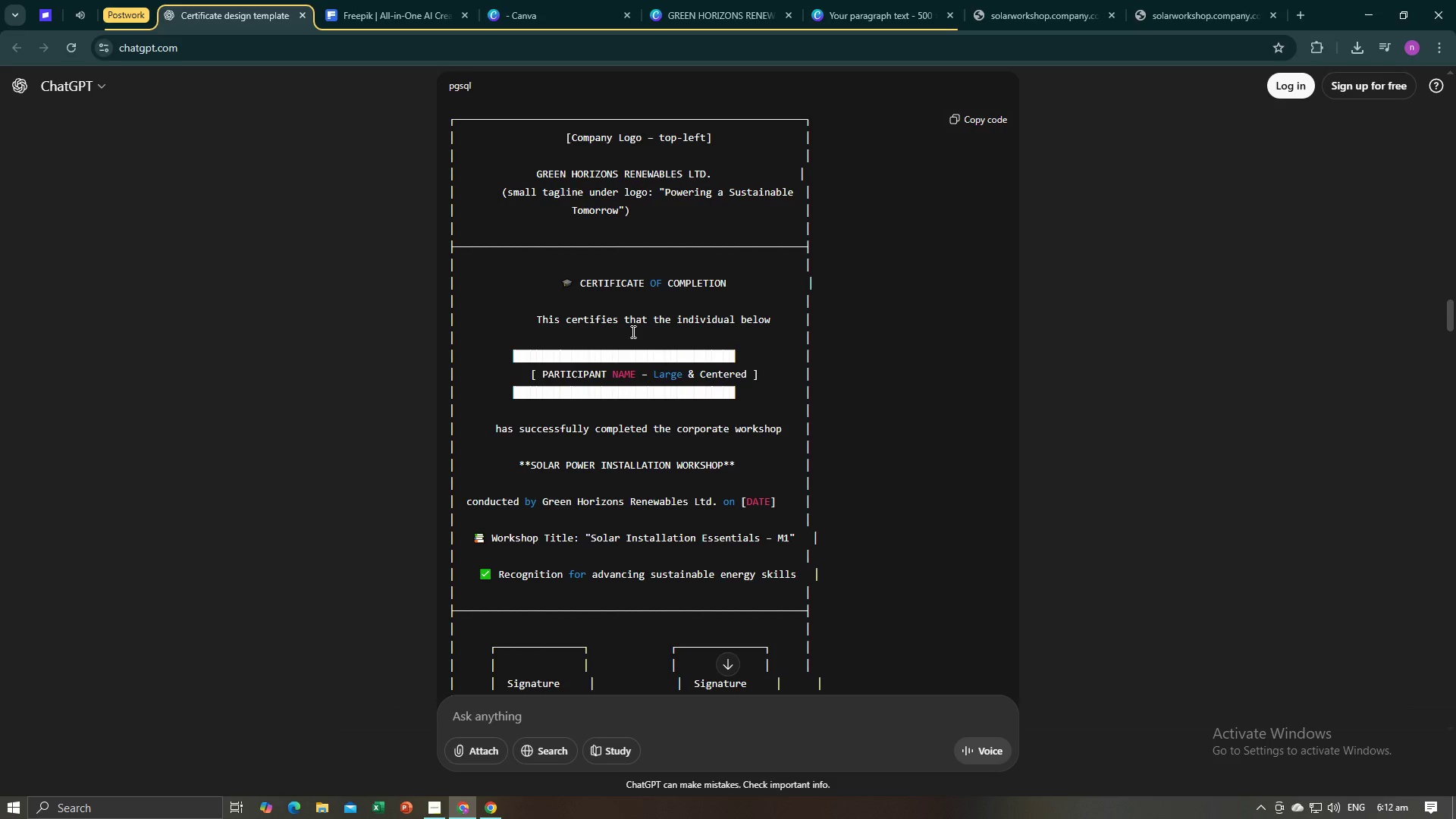 
wait(15.33)
 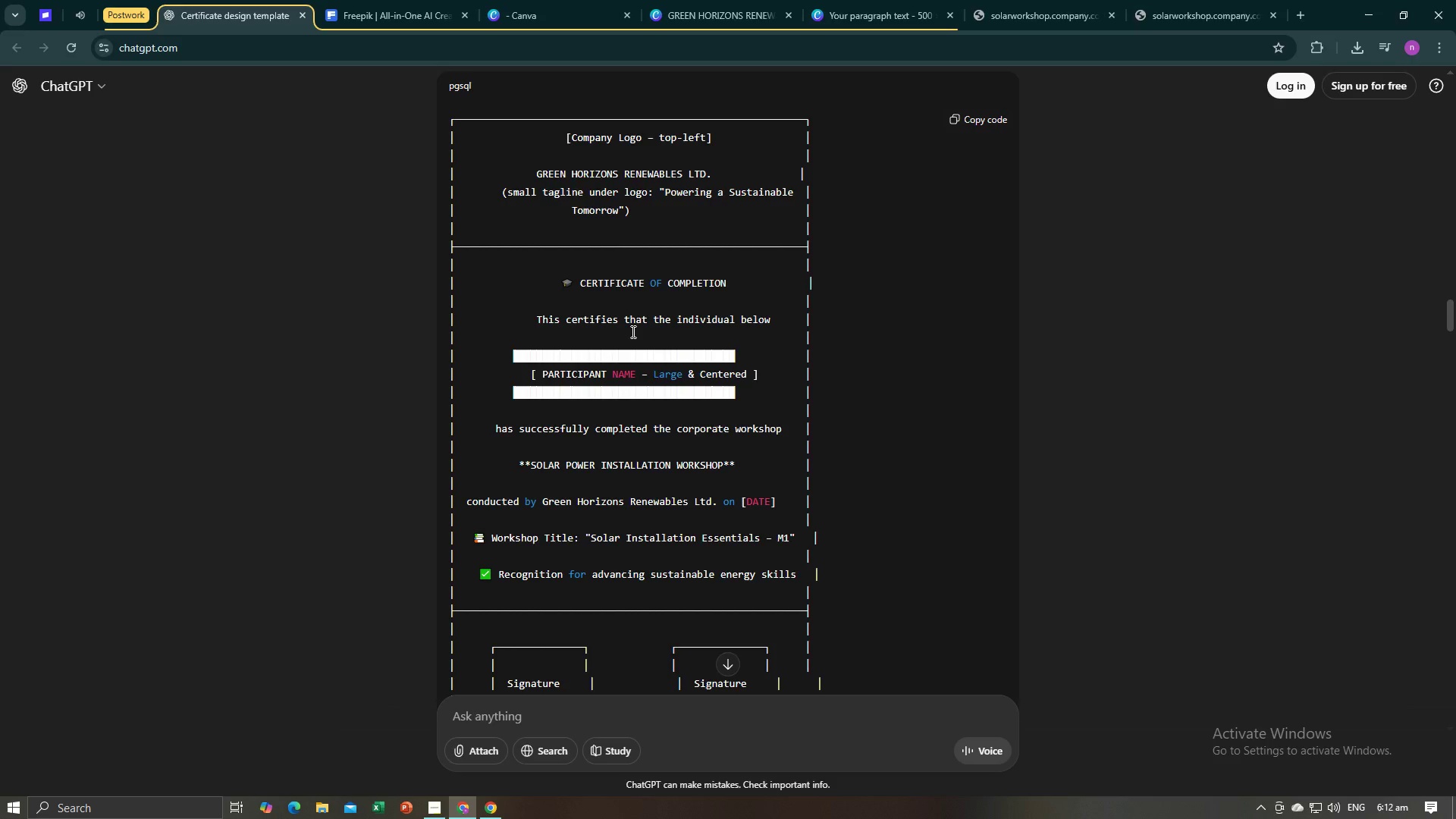 
left_click([703, 0])
 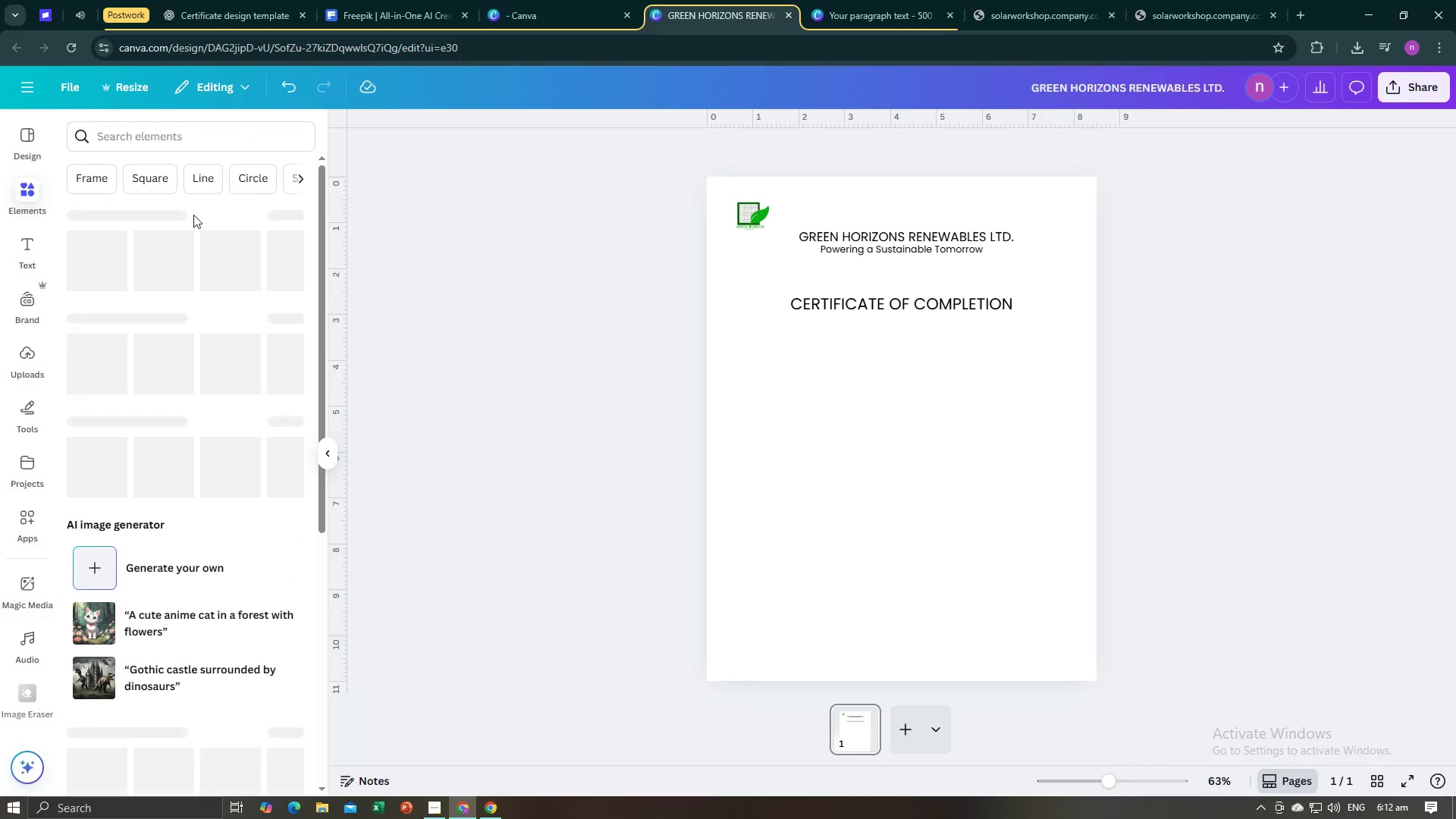 
mouse_move([200, 168])
 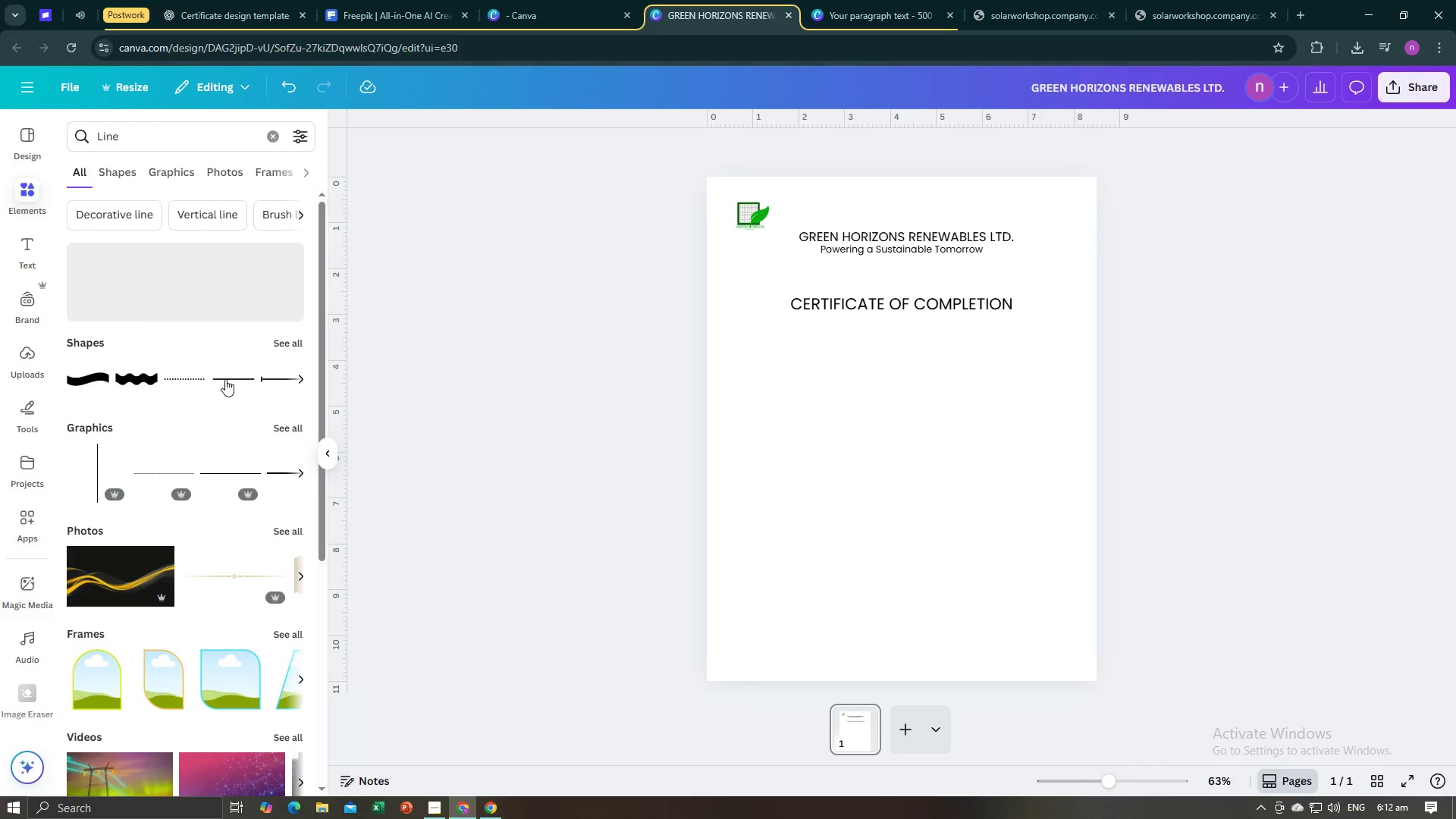 
left_click([225, 375])
 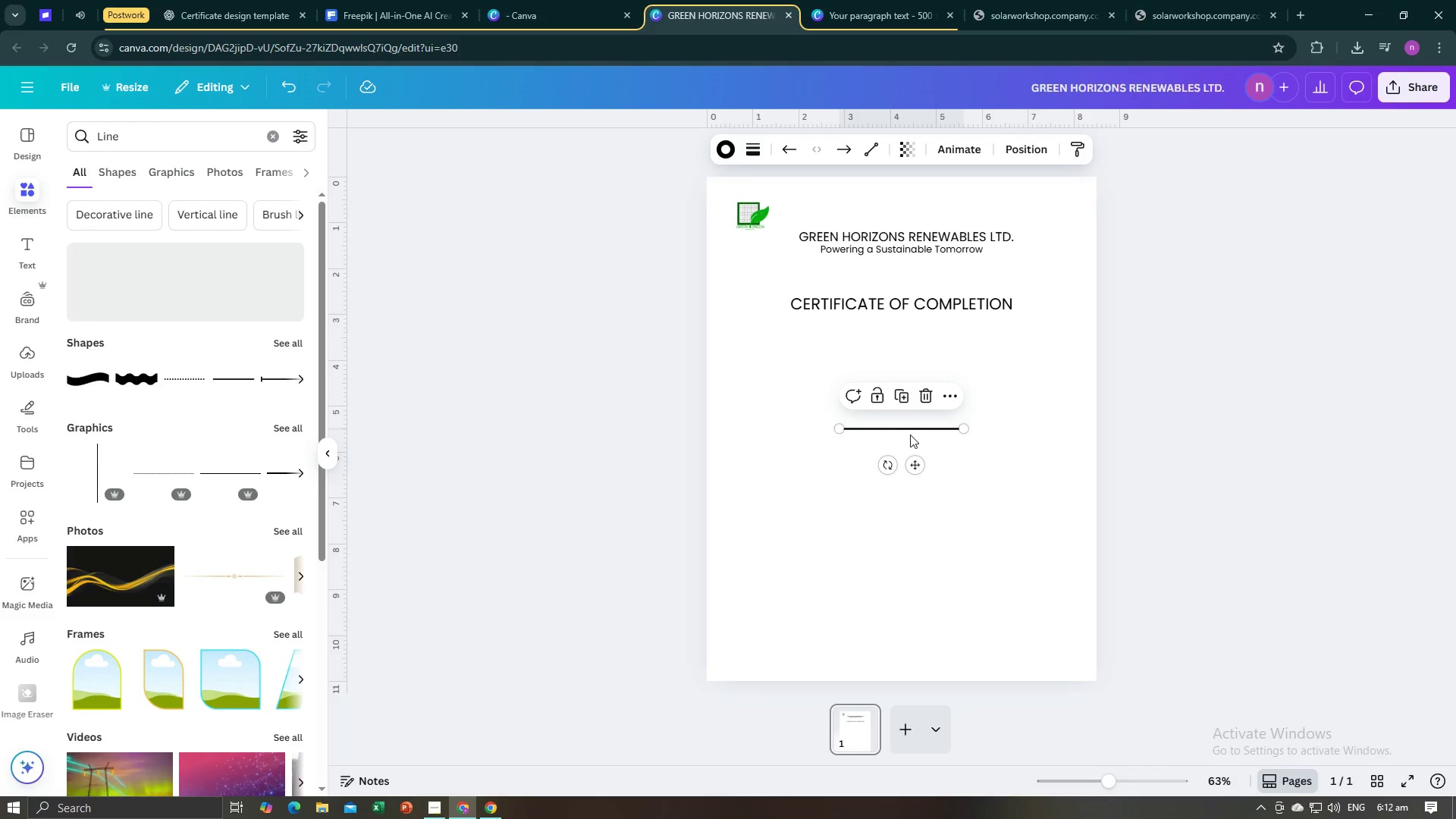 
left_click_drag(start_coordinate=[908, 431], to_coordinate=[907, 426])
 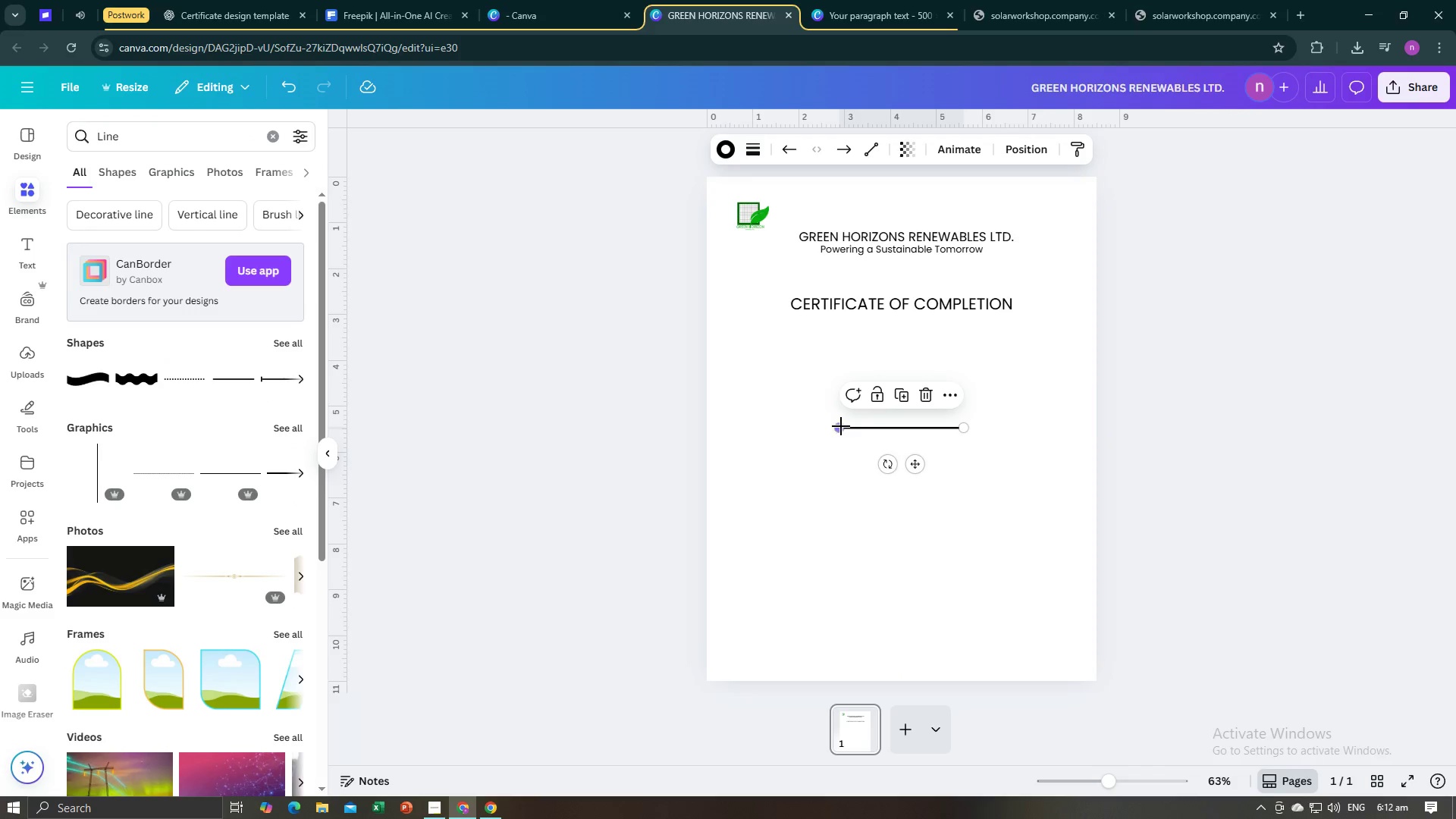 
left_click_drag(start_coordinate=[840, 426], to_coordinate=[777, 426])
 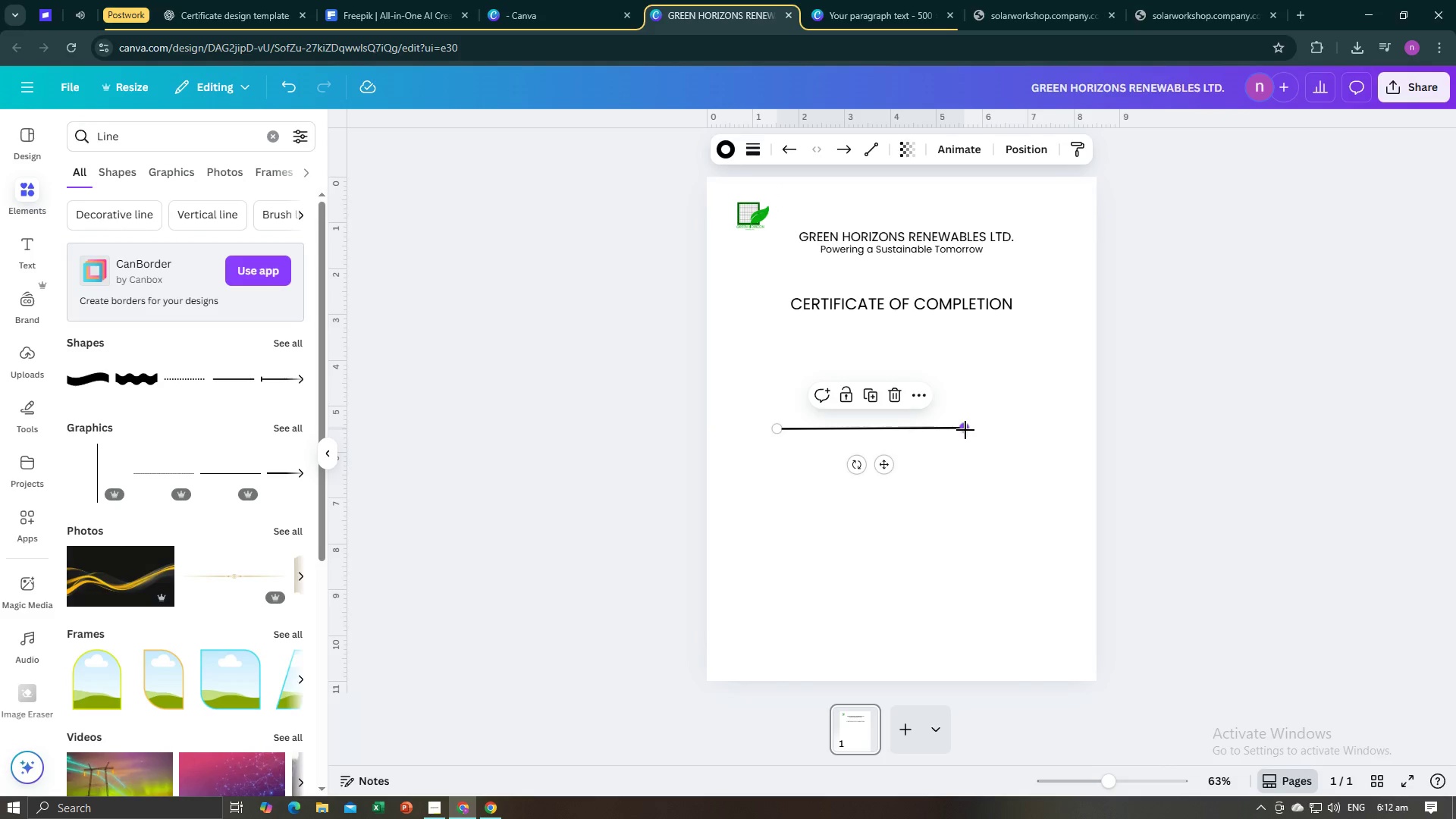 
left_click_drag(start_coordinate=[965, 430], to_coordinate=[1031, 430])
 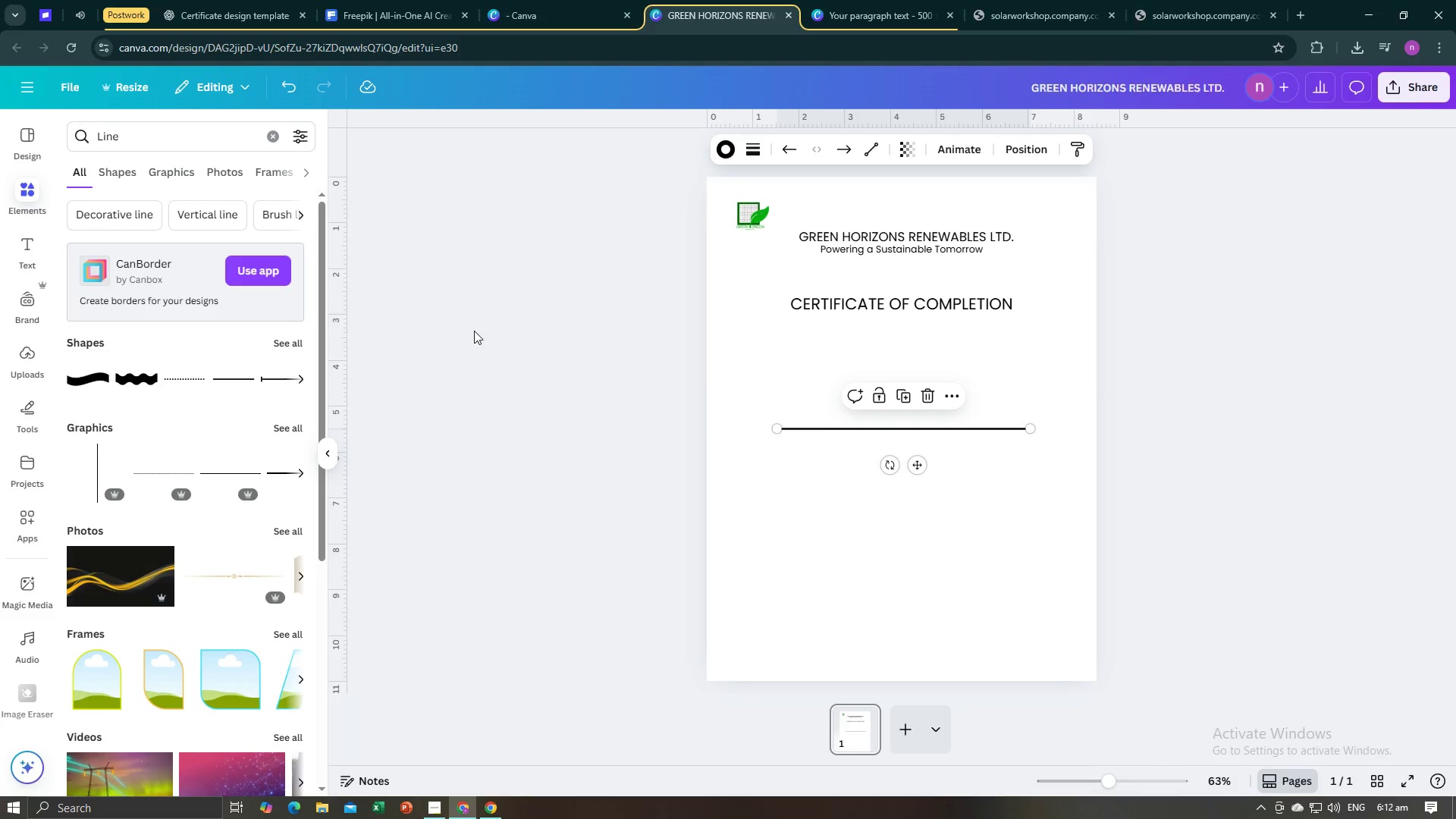 
left_click([475, 331])
 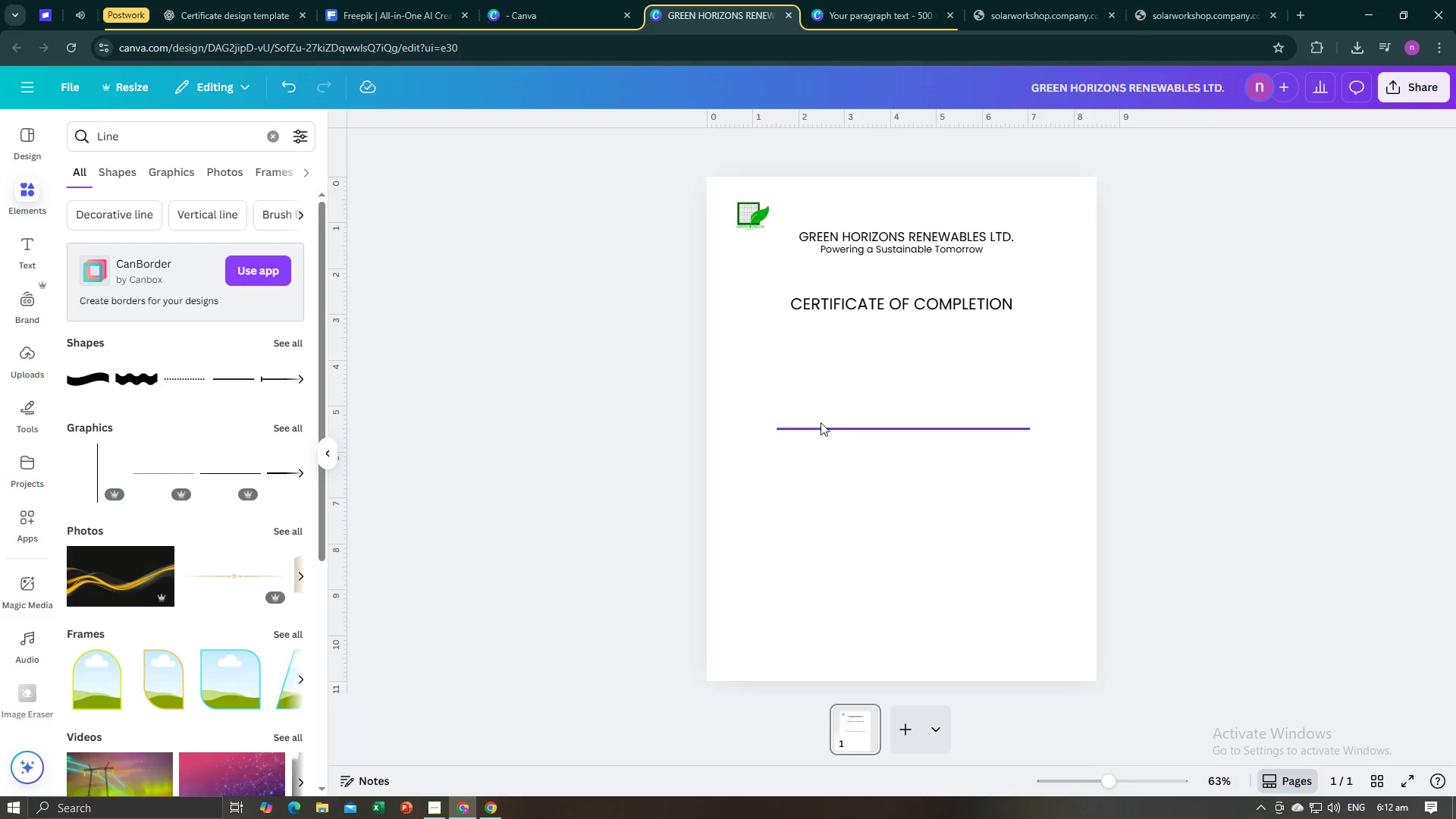 
left_click([821, 422])
 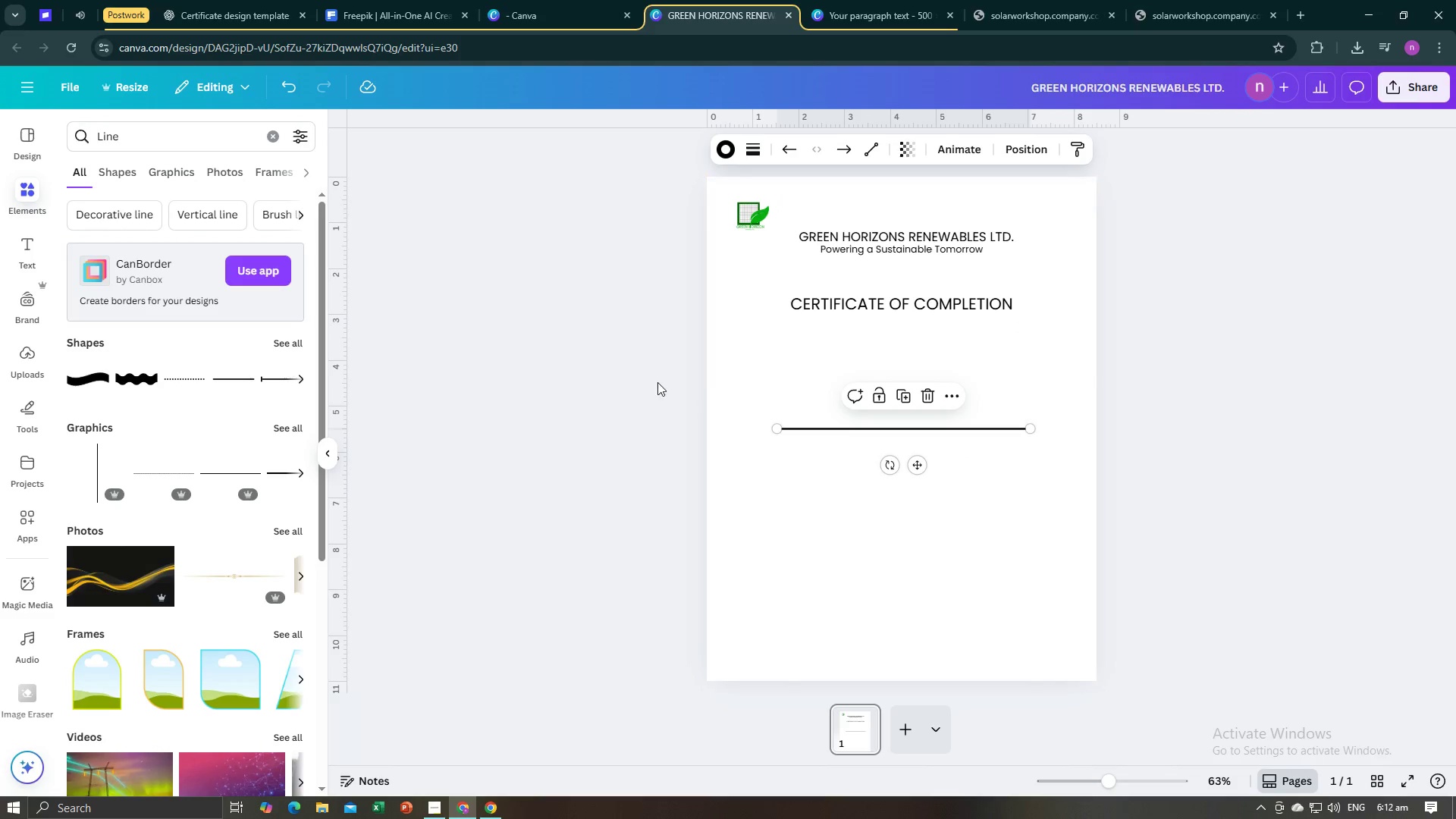 
left_click([657, 382])
 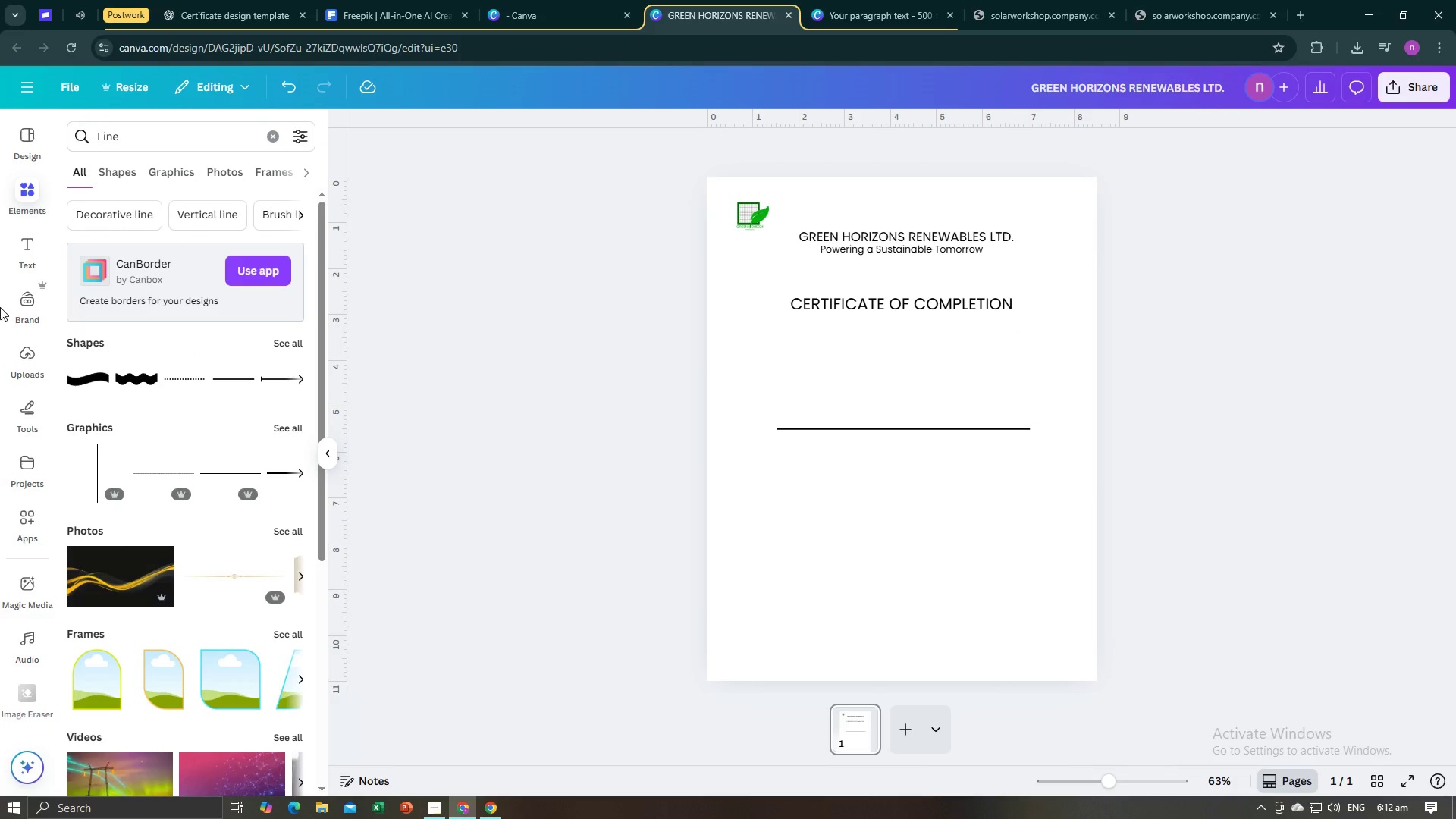 
left_click([17, 246])
 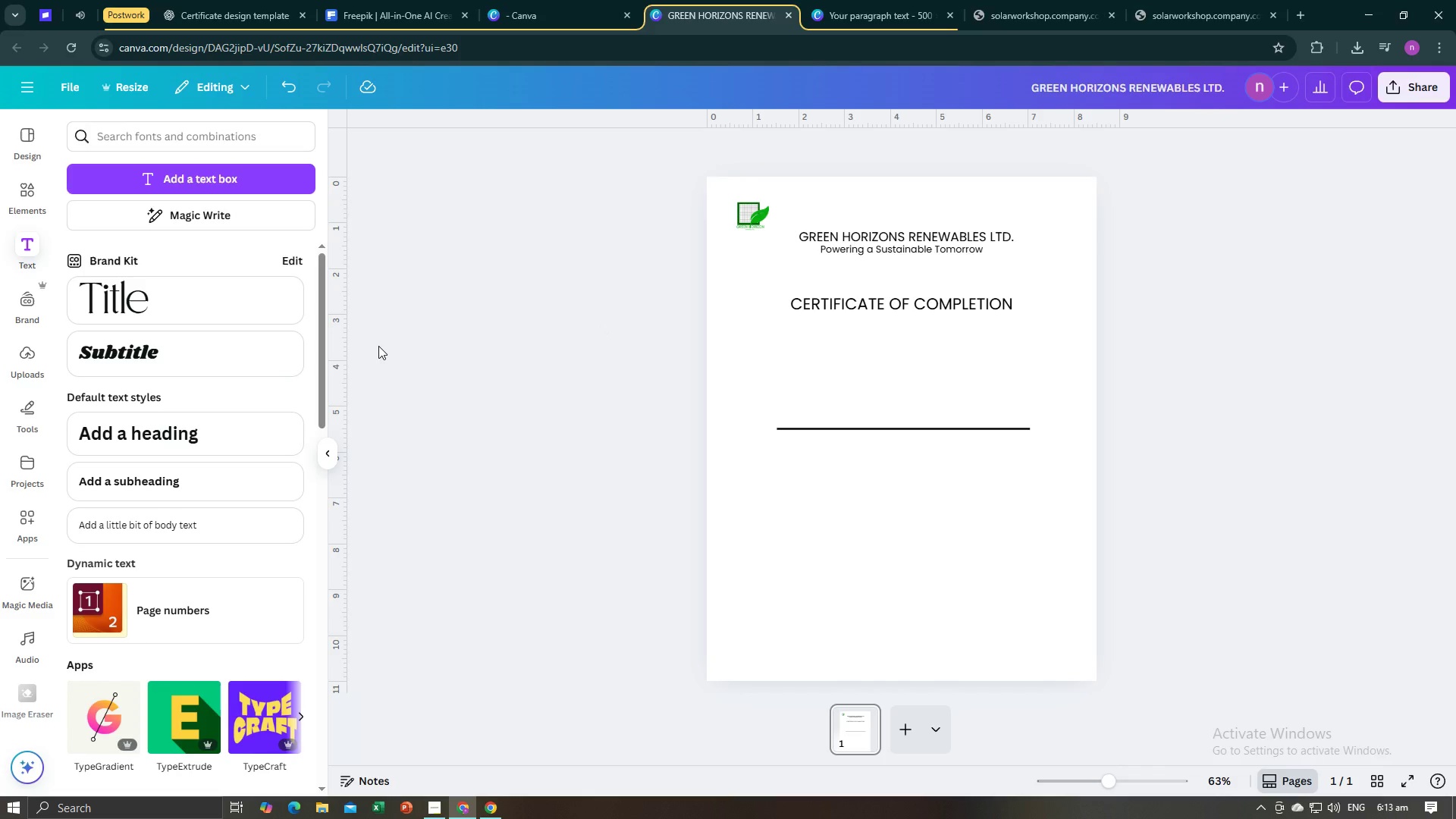 
key(Alt+AltLeft)
 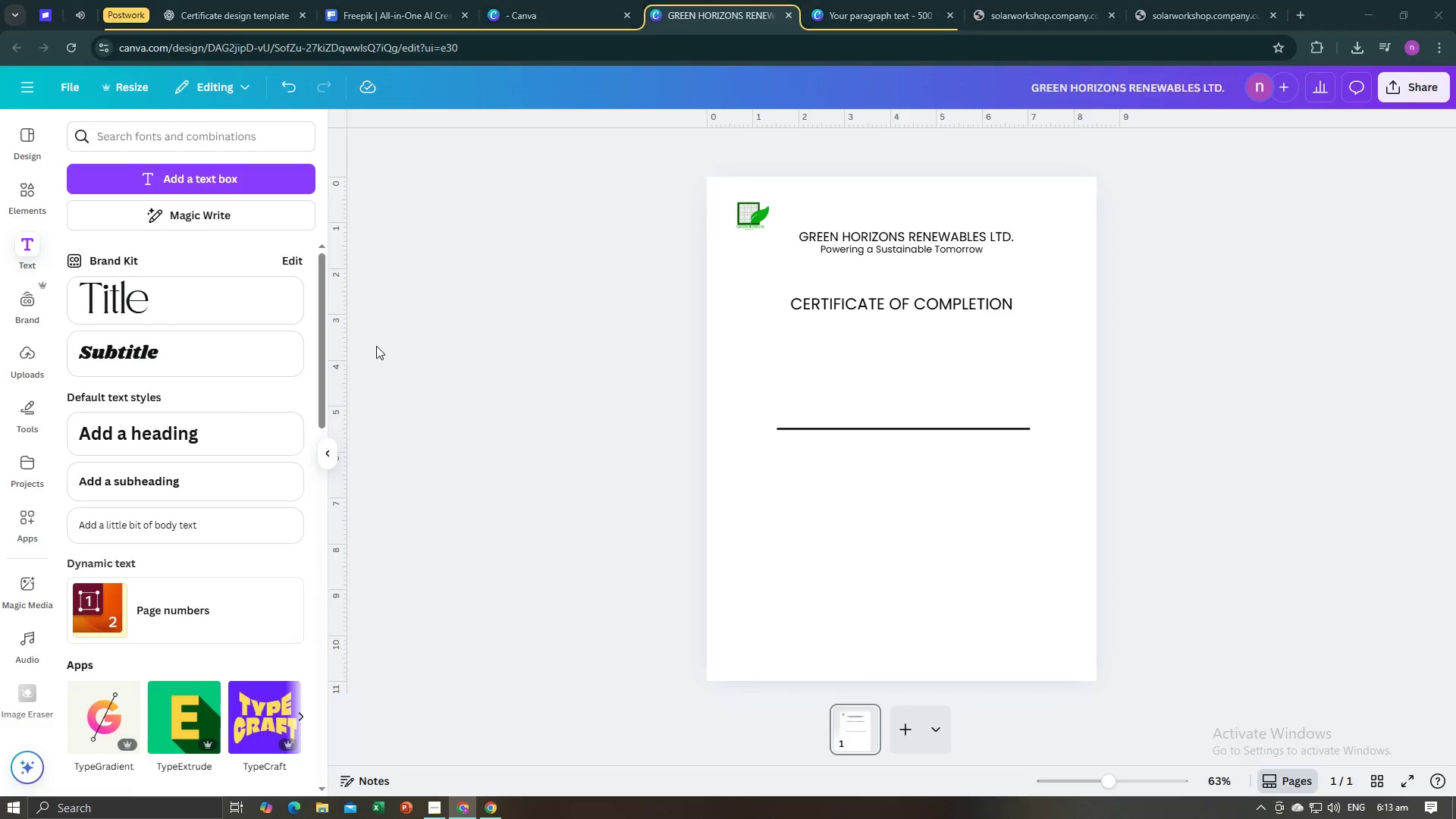 
key(Alt+Tab)
 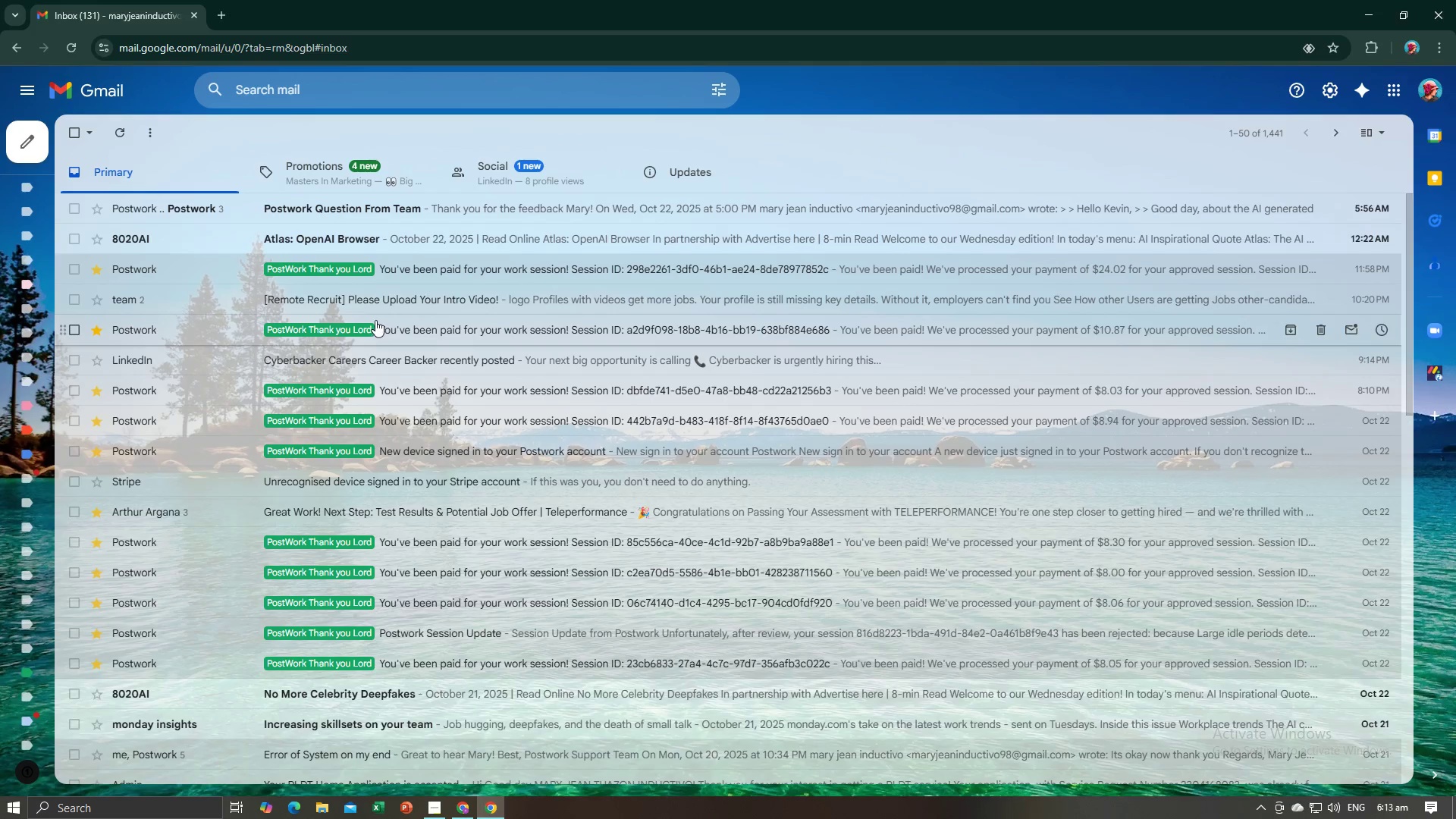 
key(Alt+AltLeft)
 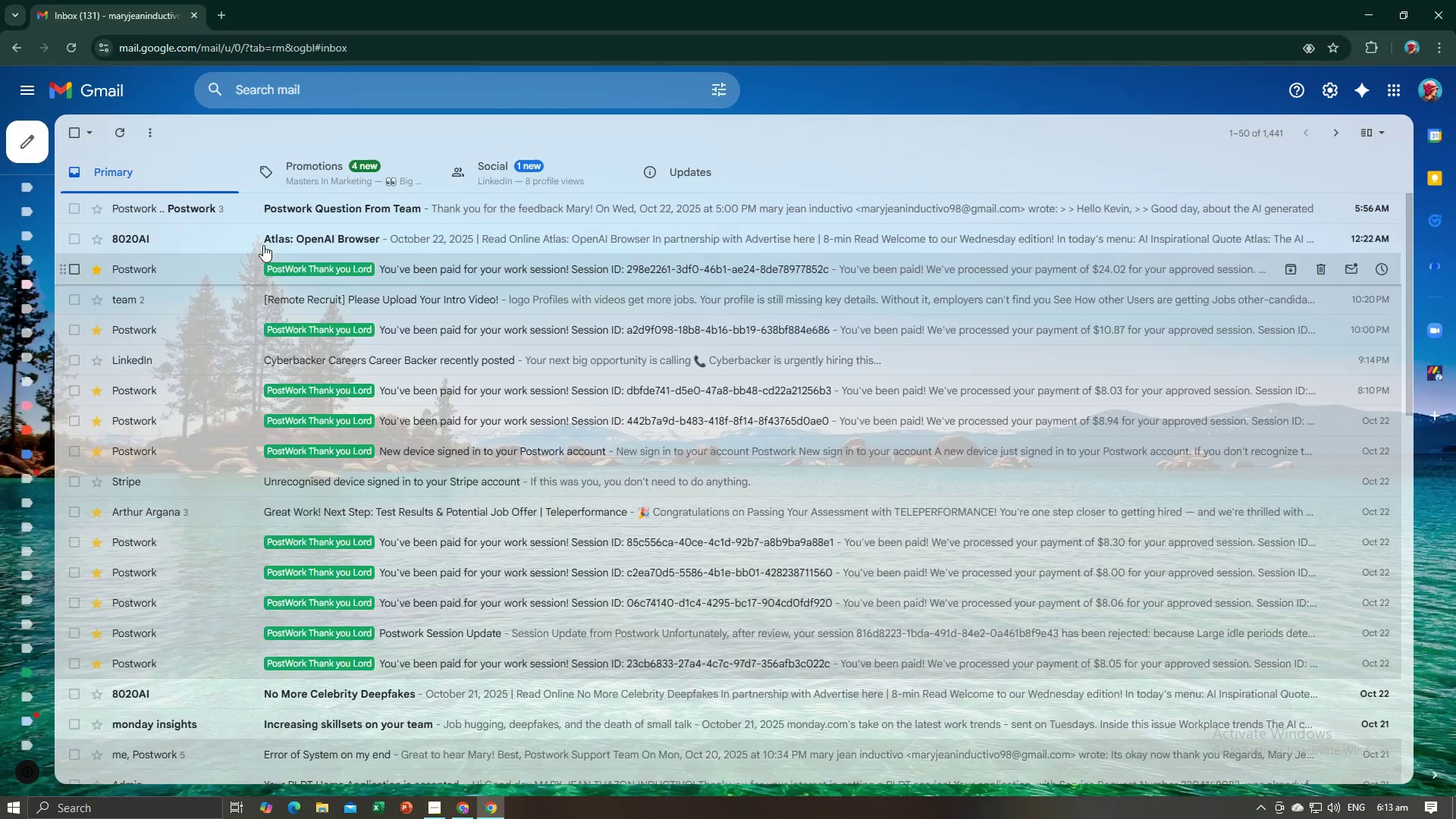 
key(Alt+Tab)
 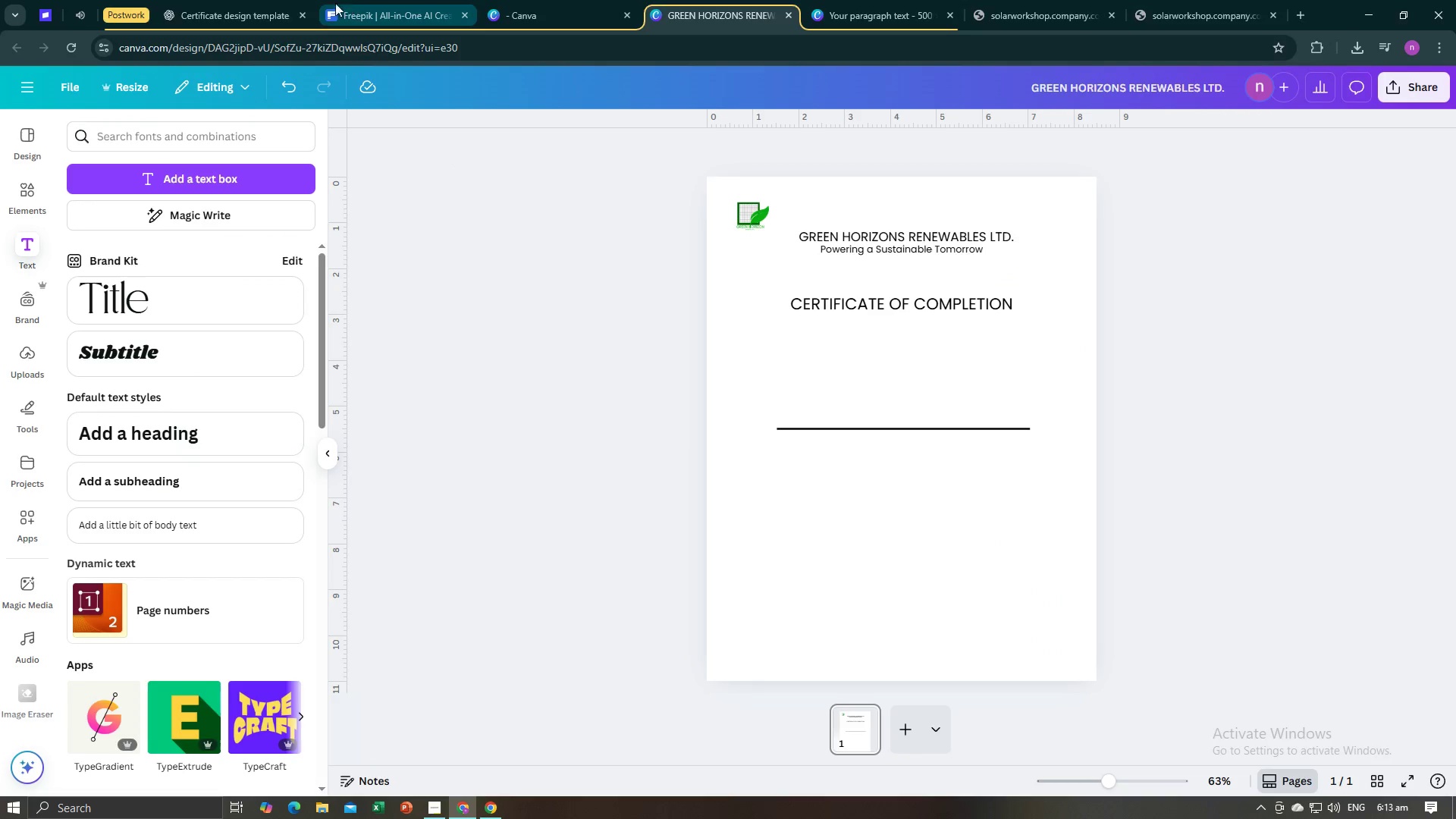 
left_click([253, 3])
 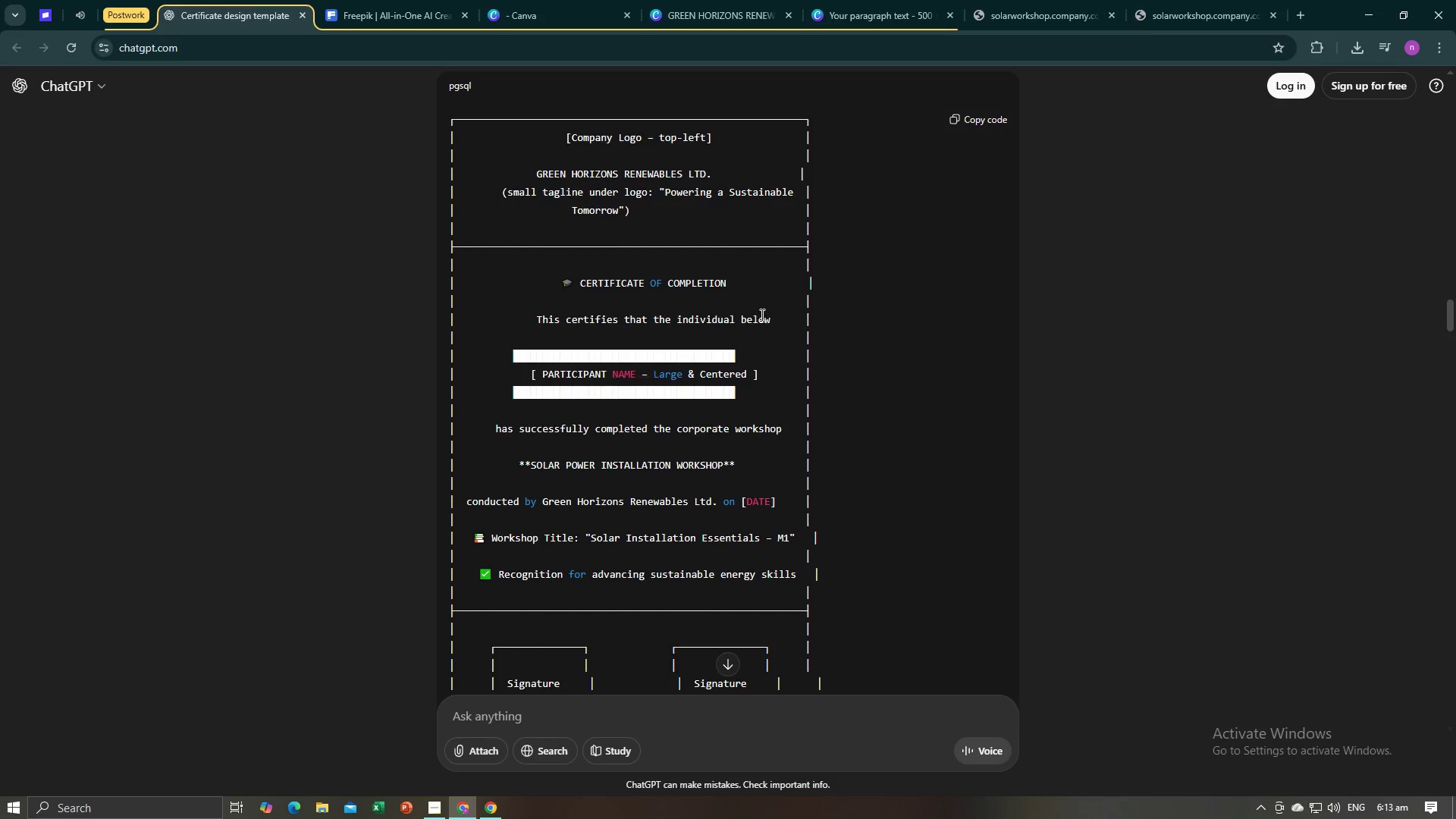 
left_click_drag(start_coordinate=[771, 317], to_coordinate=[538, 318])
 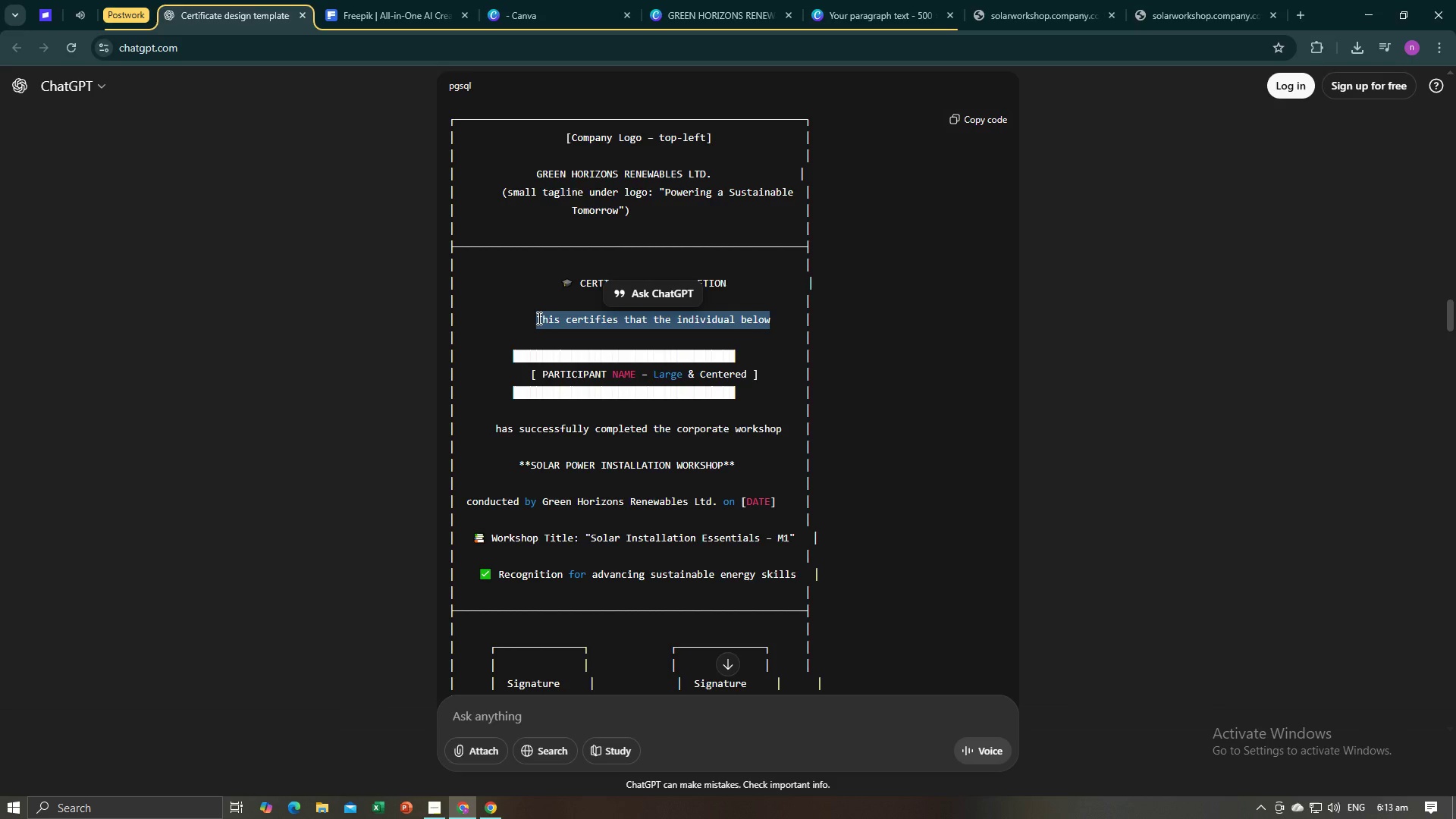 
key(Control+C)
 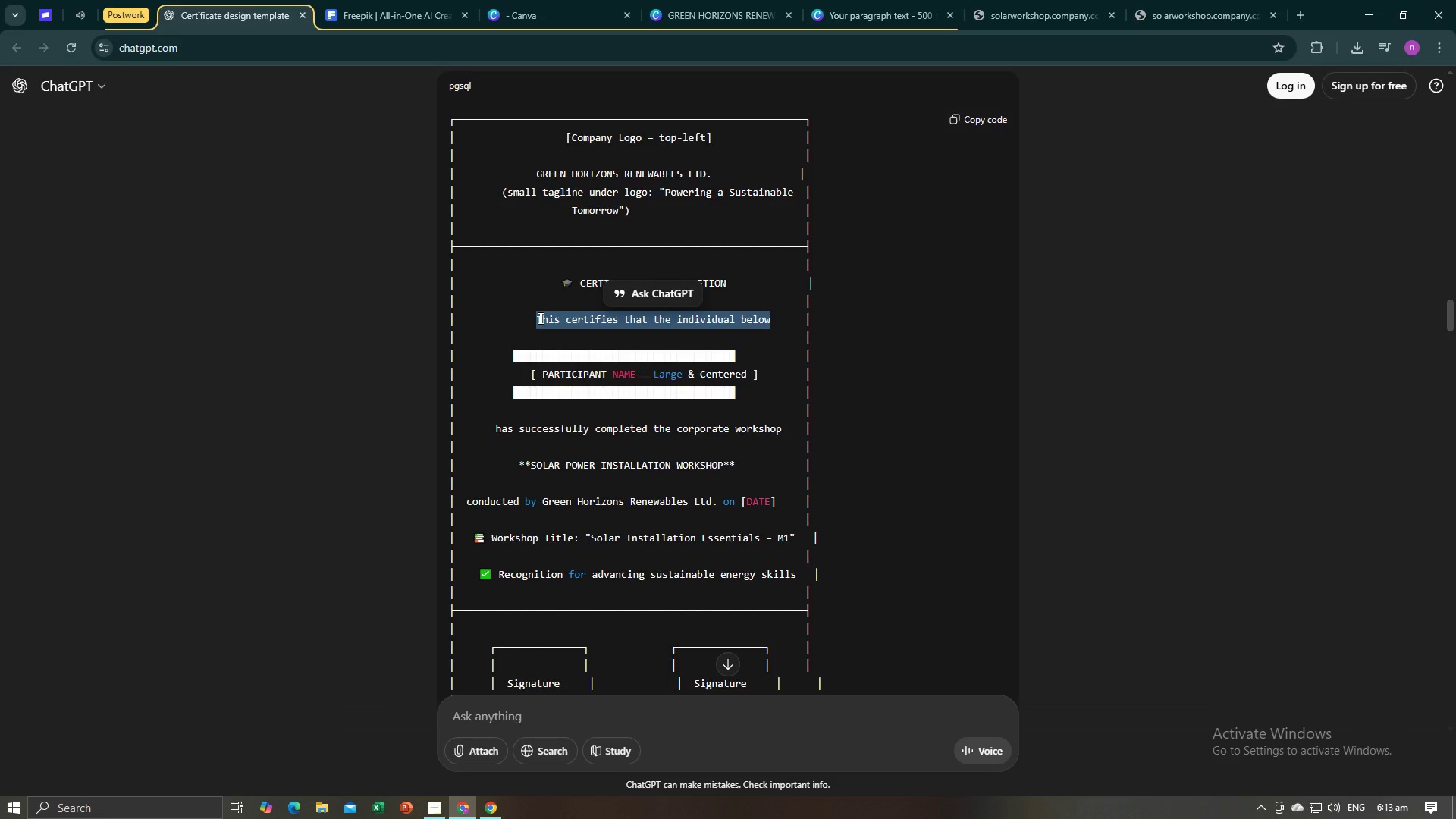 
key(Alt+AltLeft)
 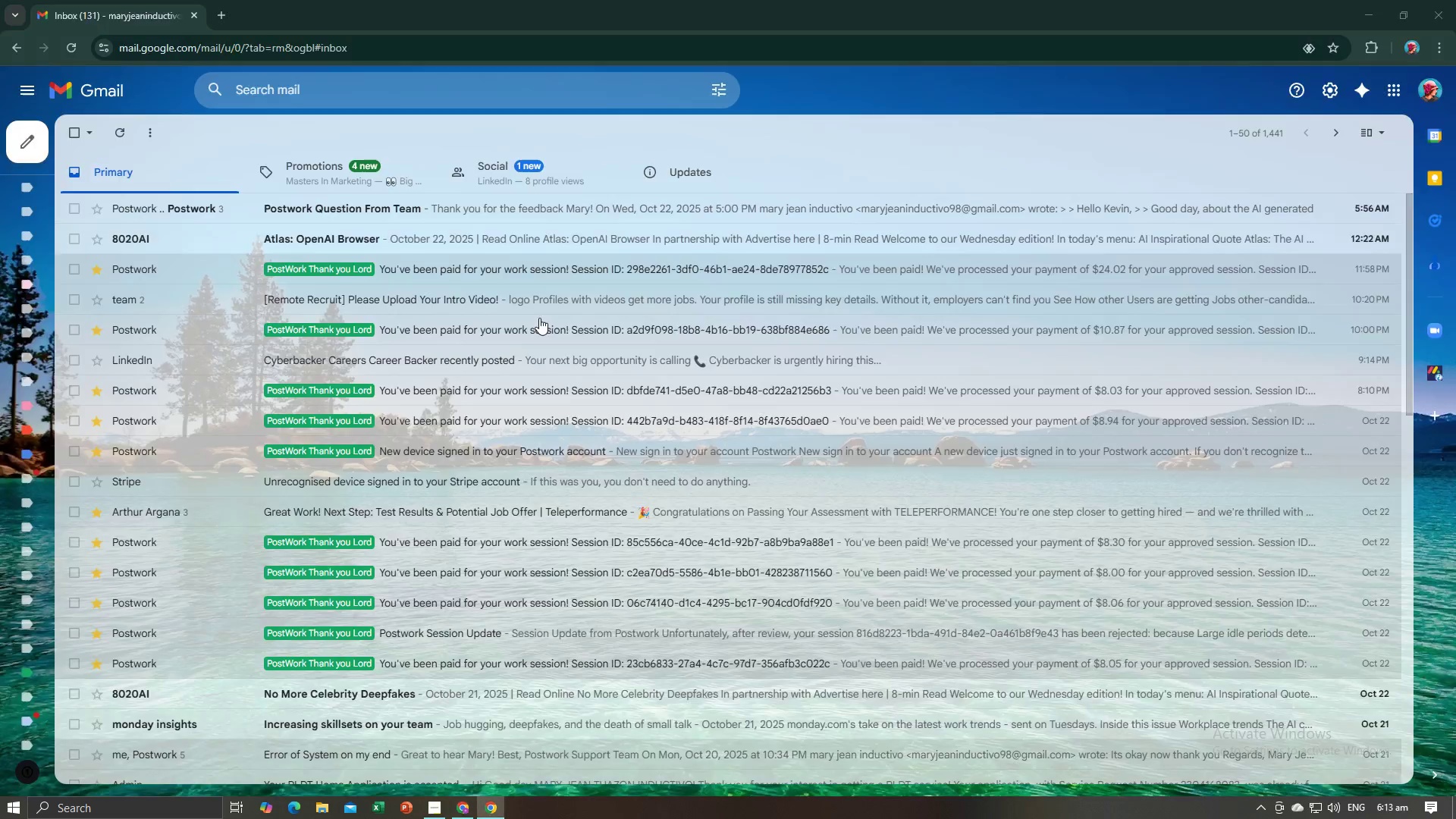 
key(Alt+Tab)
 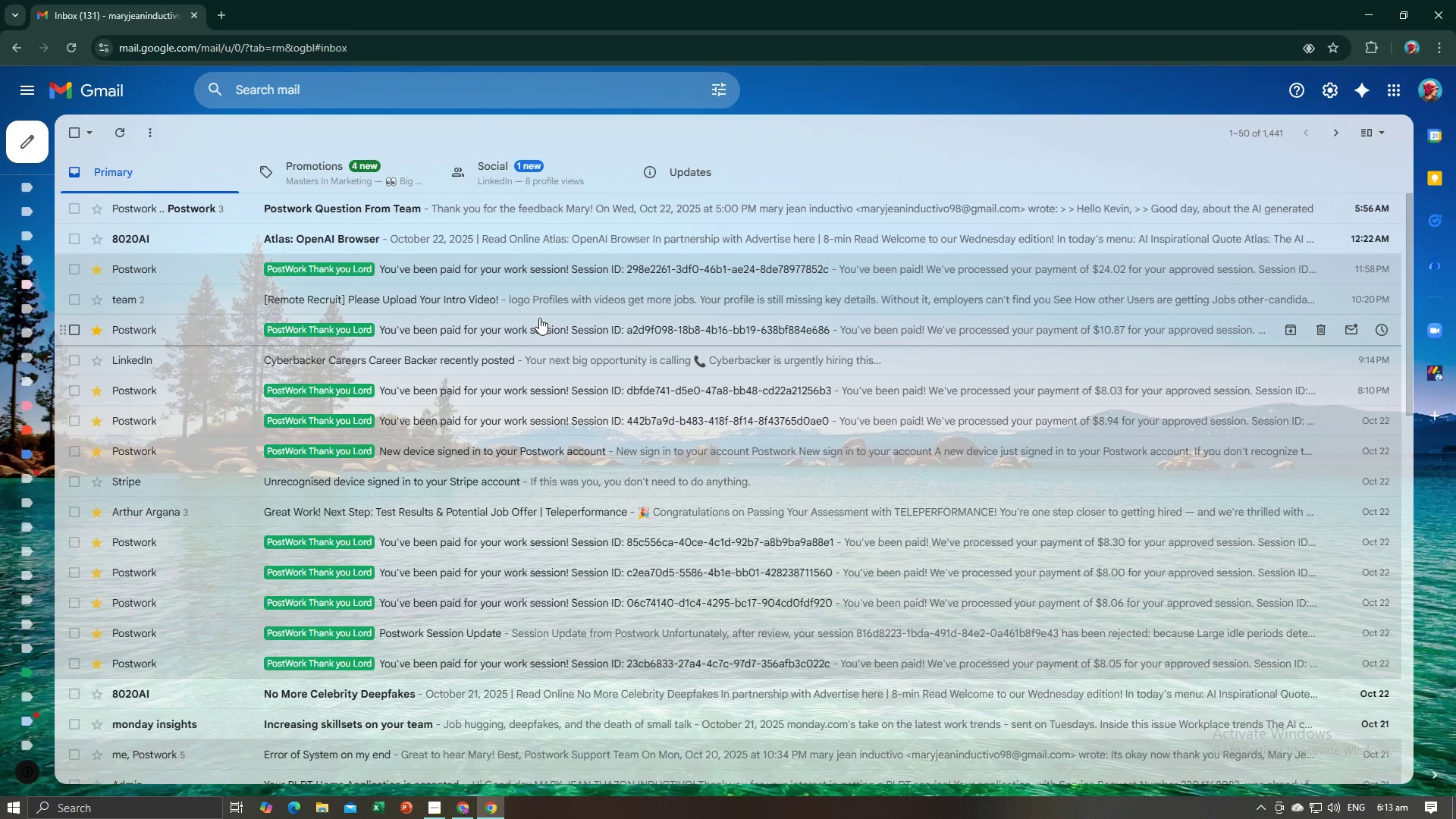 
key(Alt+AltLeft)
 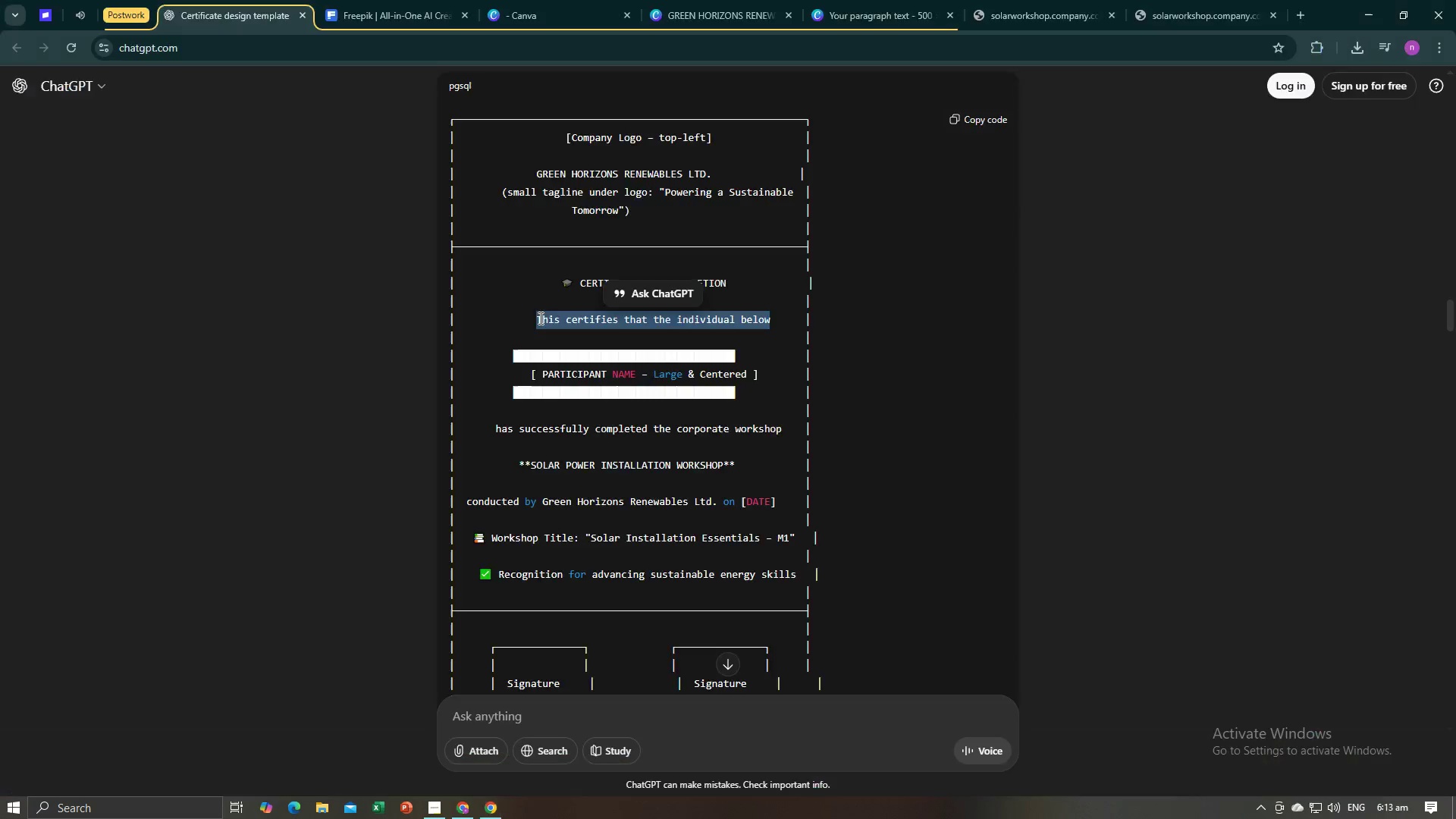 
key(Alt+Tab)
 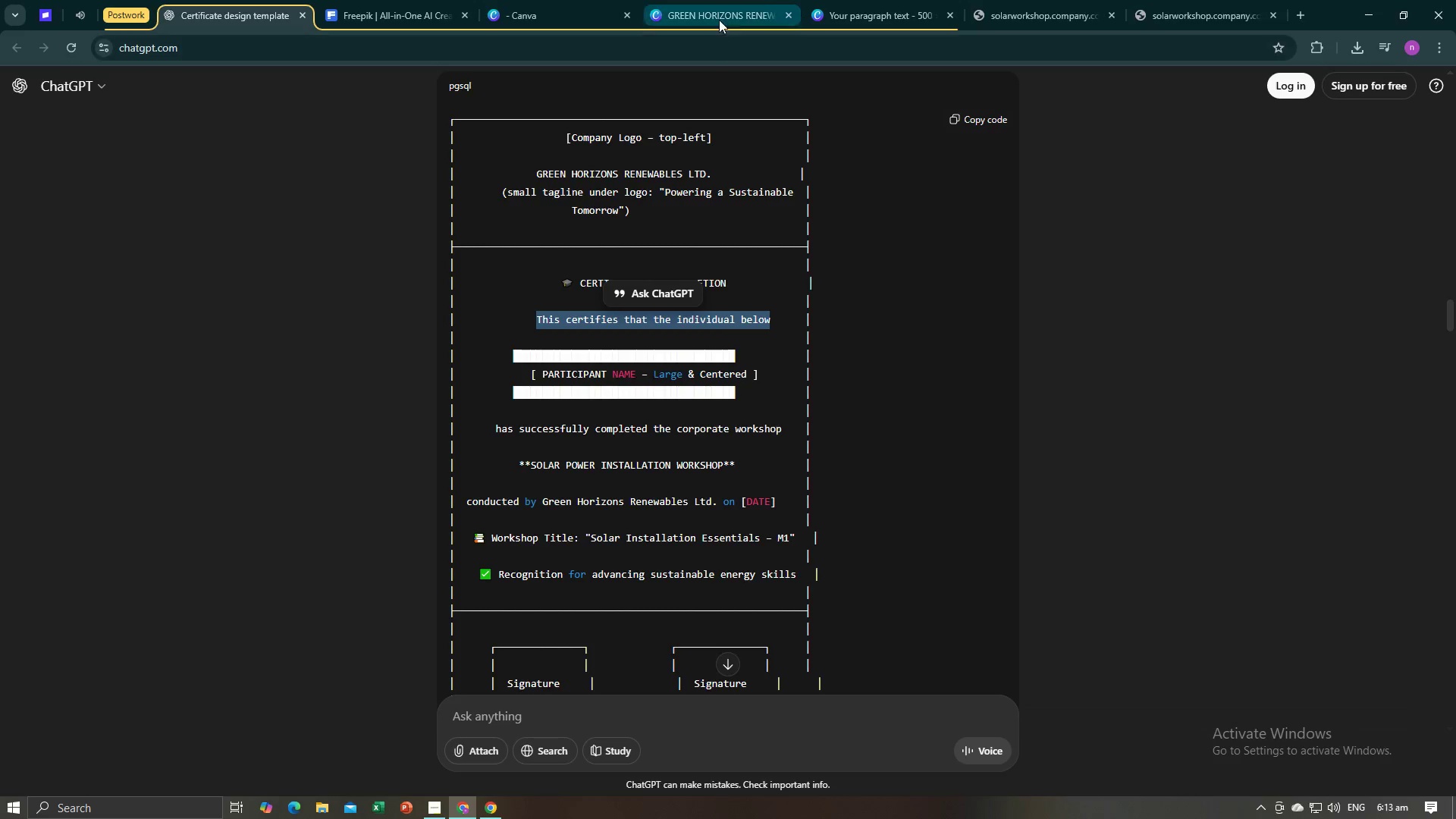 
left_click([719, 14])
 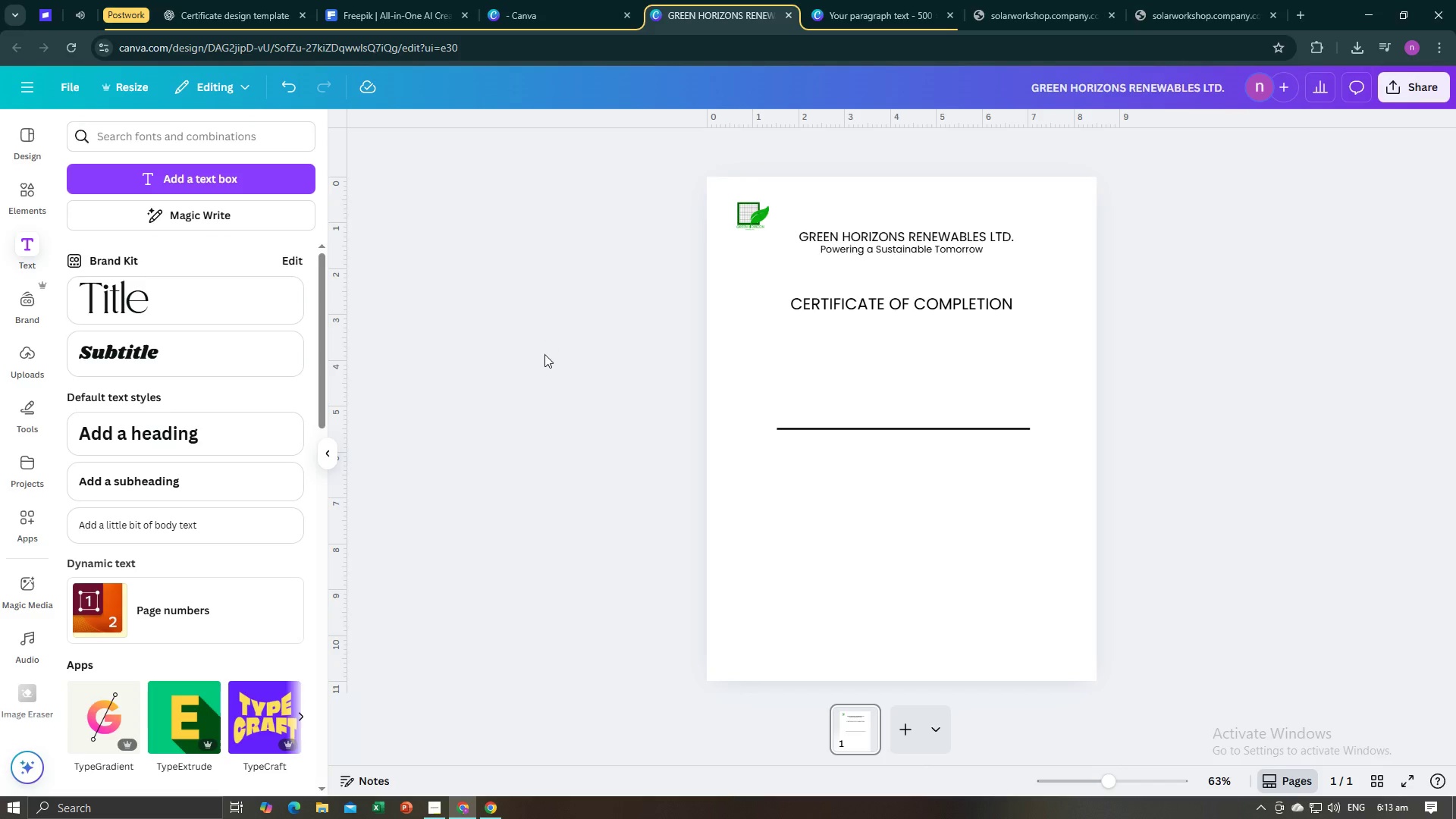 
double_click([544, 354])
 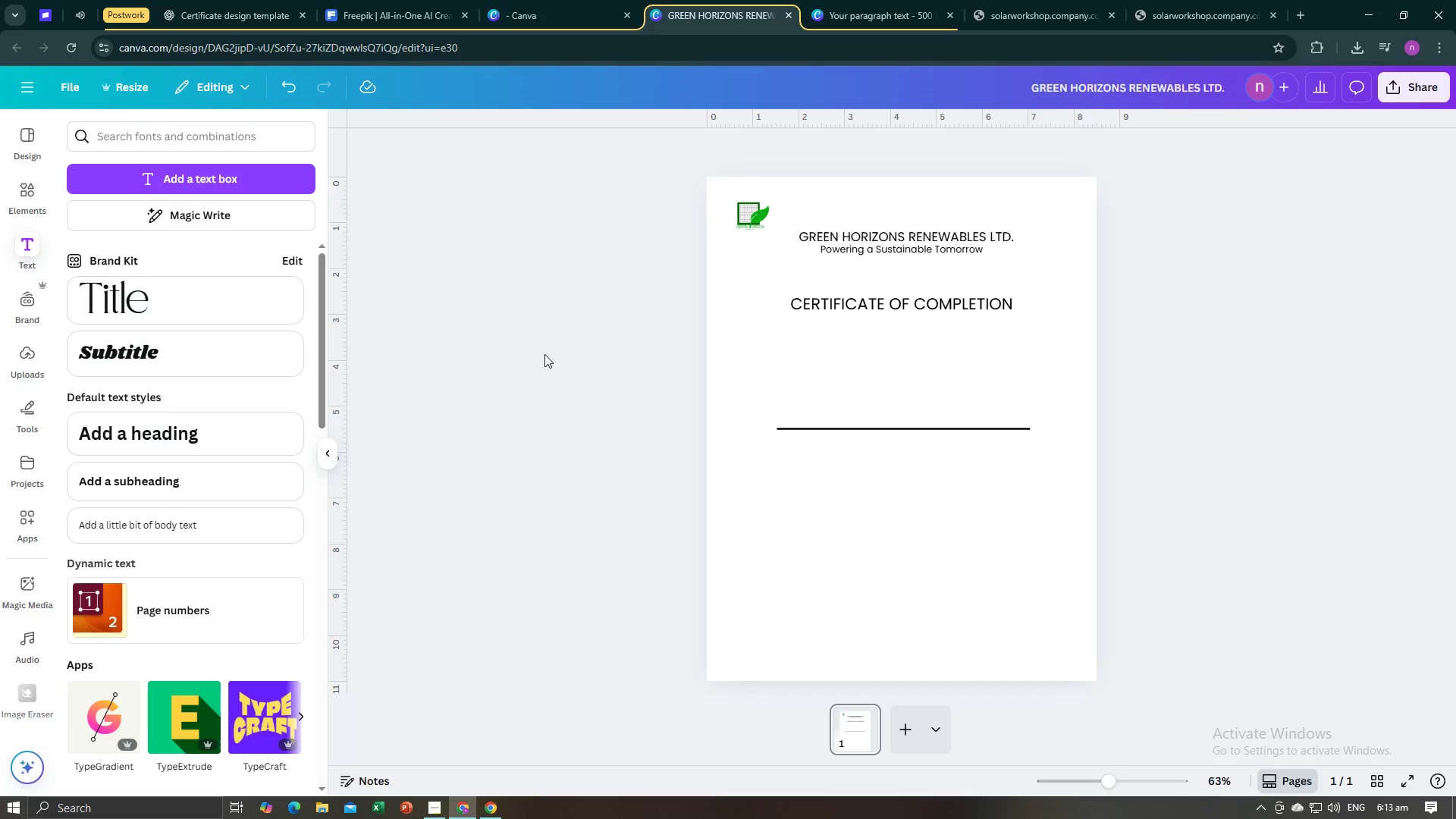 
key(Control+V)
 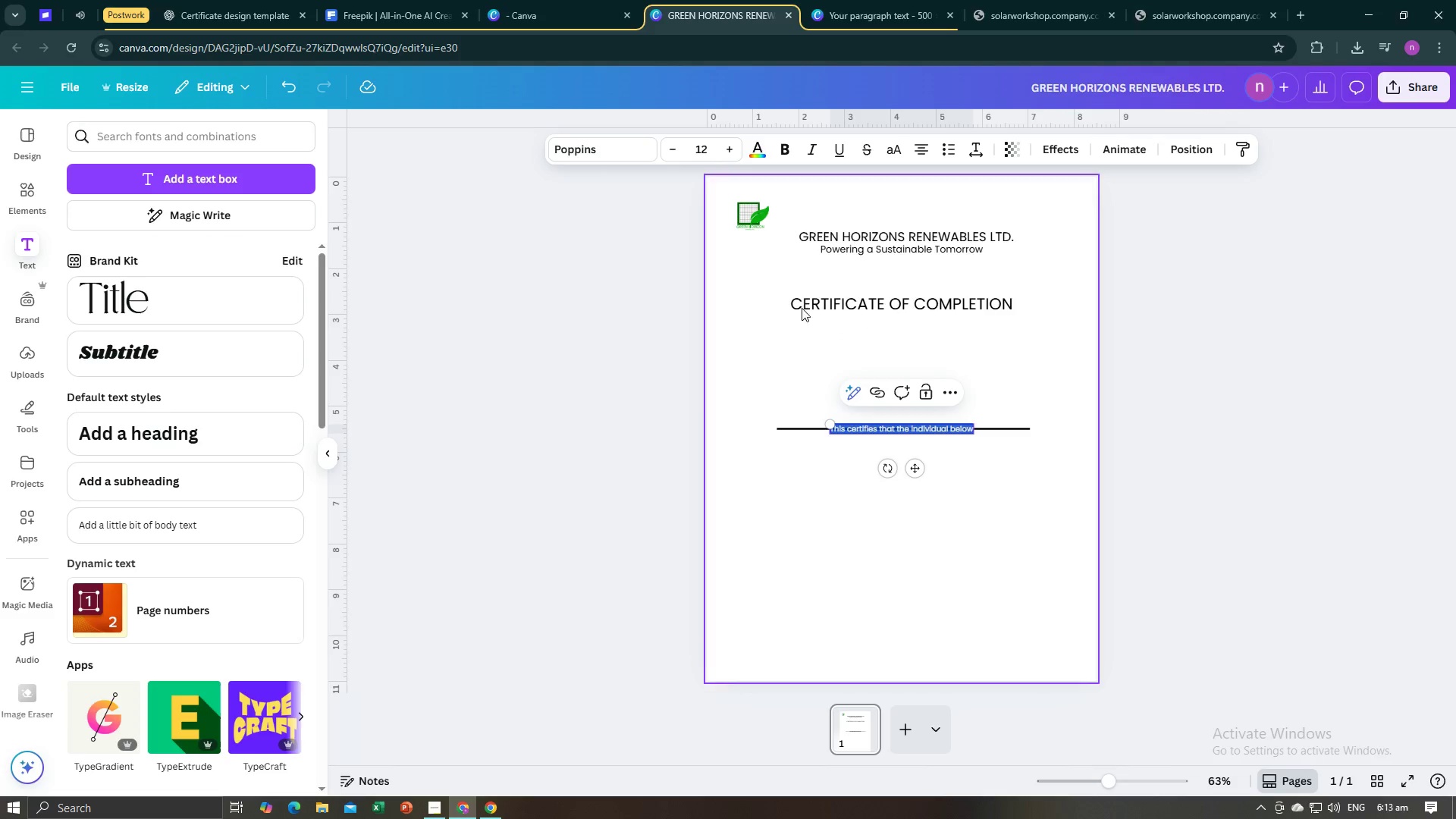 
double_click([730, 152])
 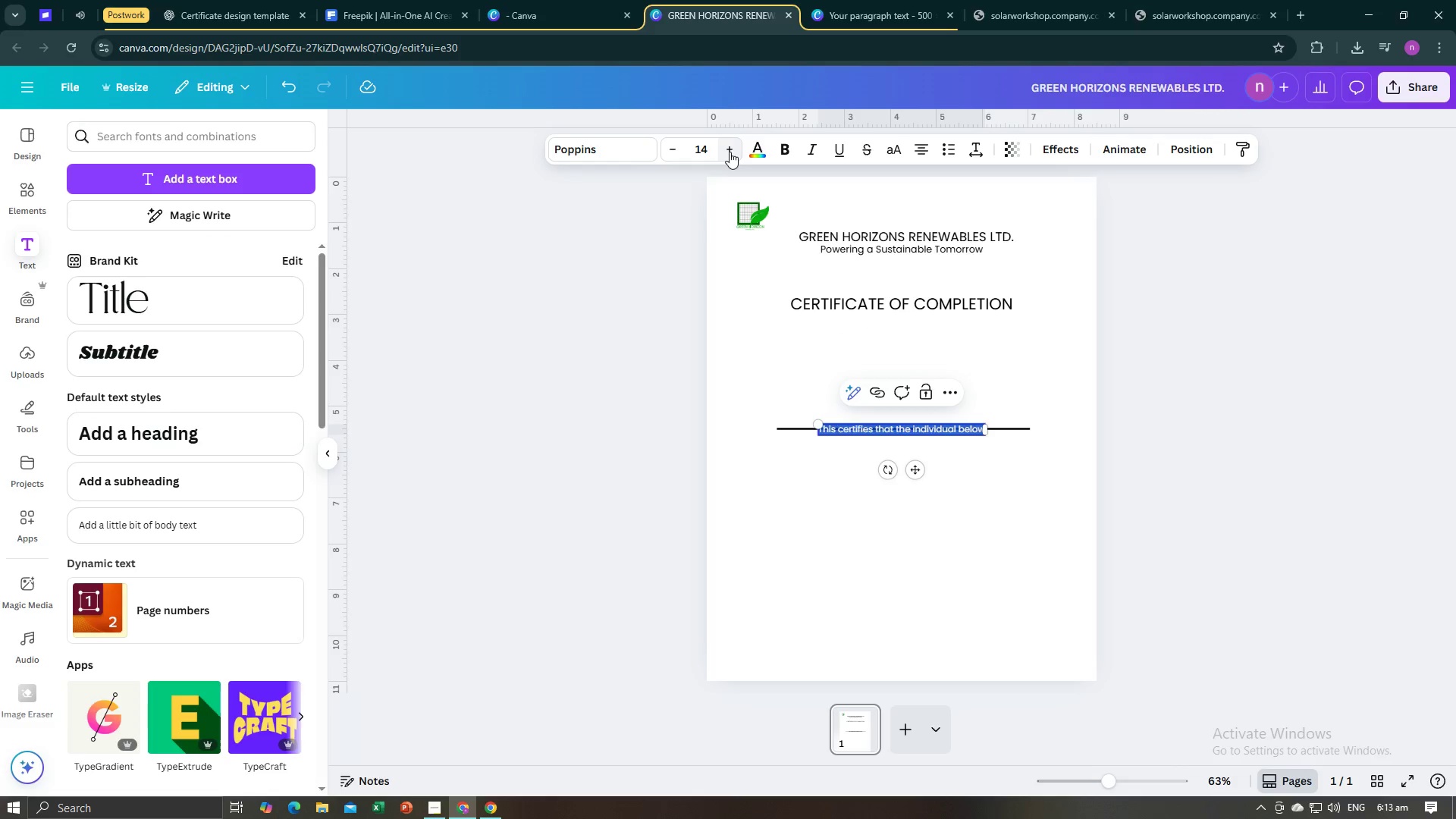 
left_click([730, 152])
 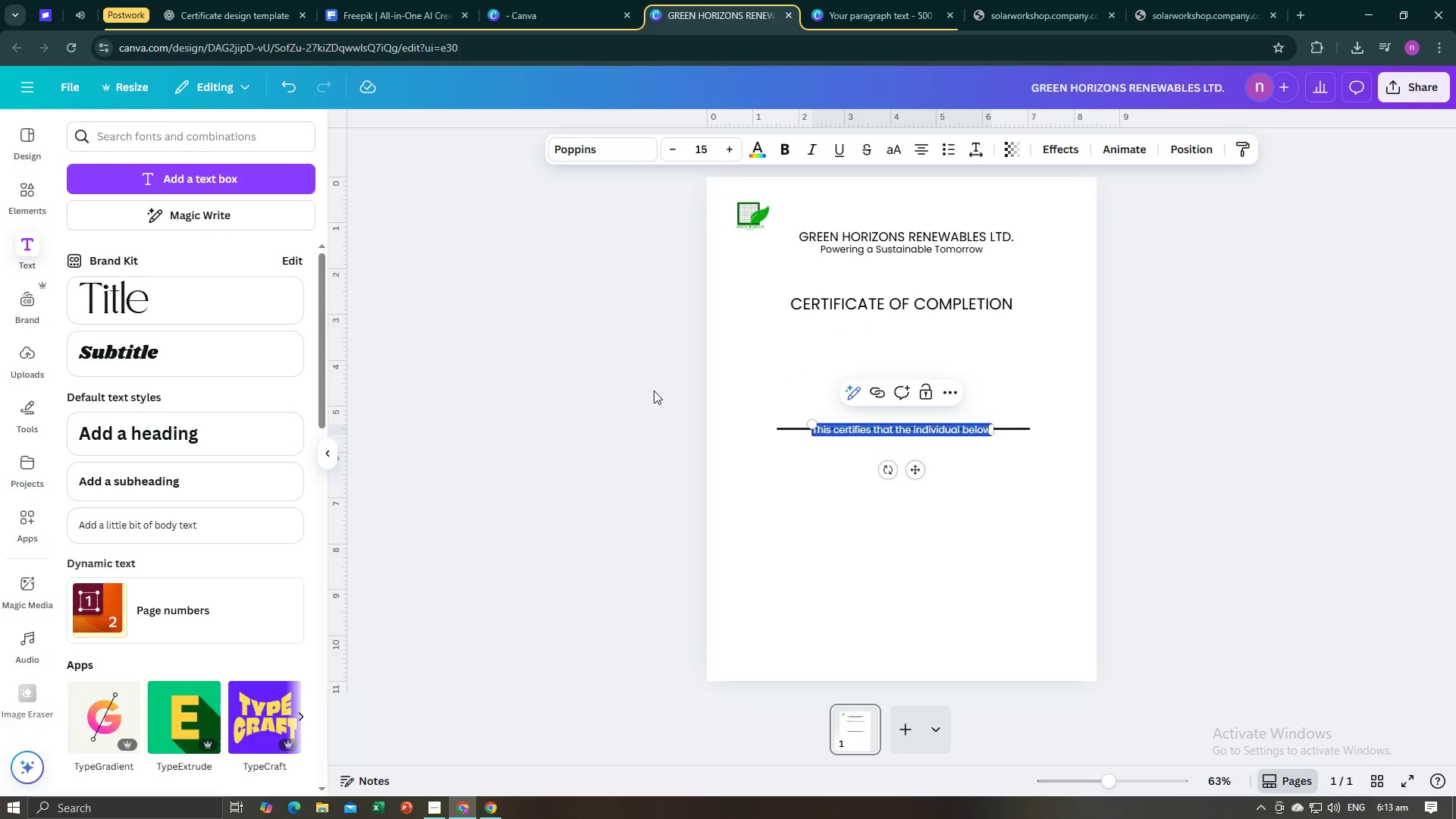 
left_click([654, 391])
 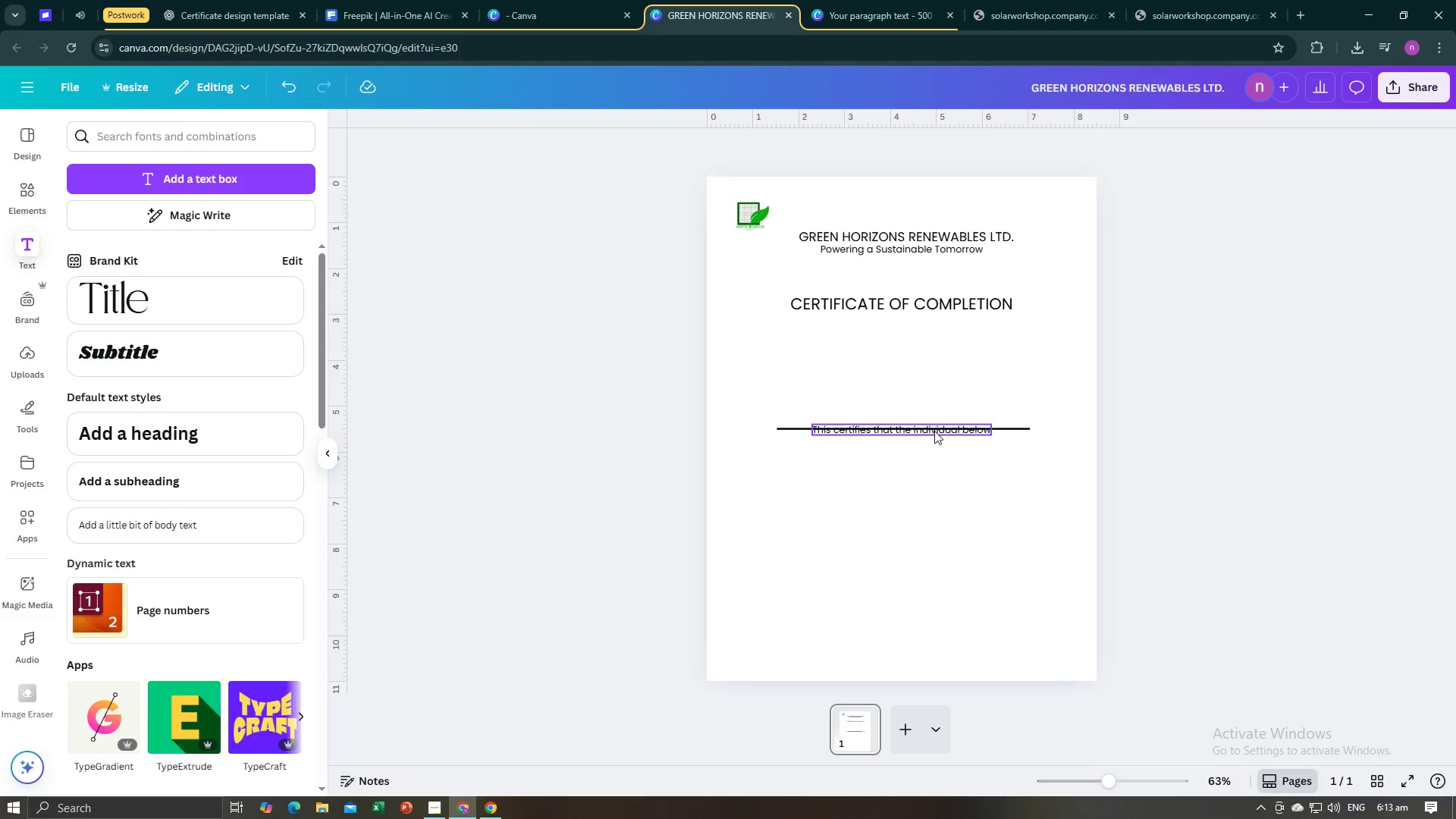 
left_click([934, 431])
 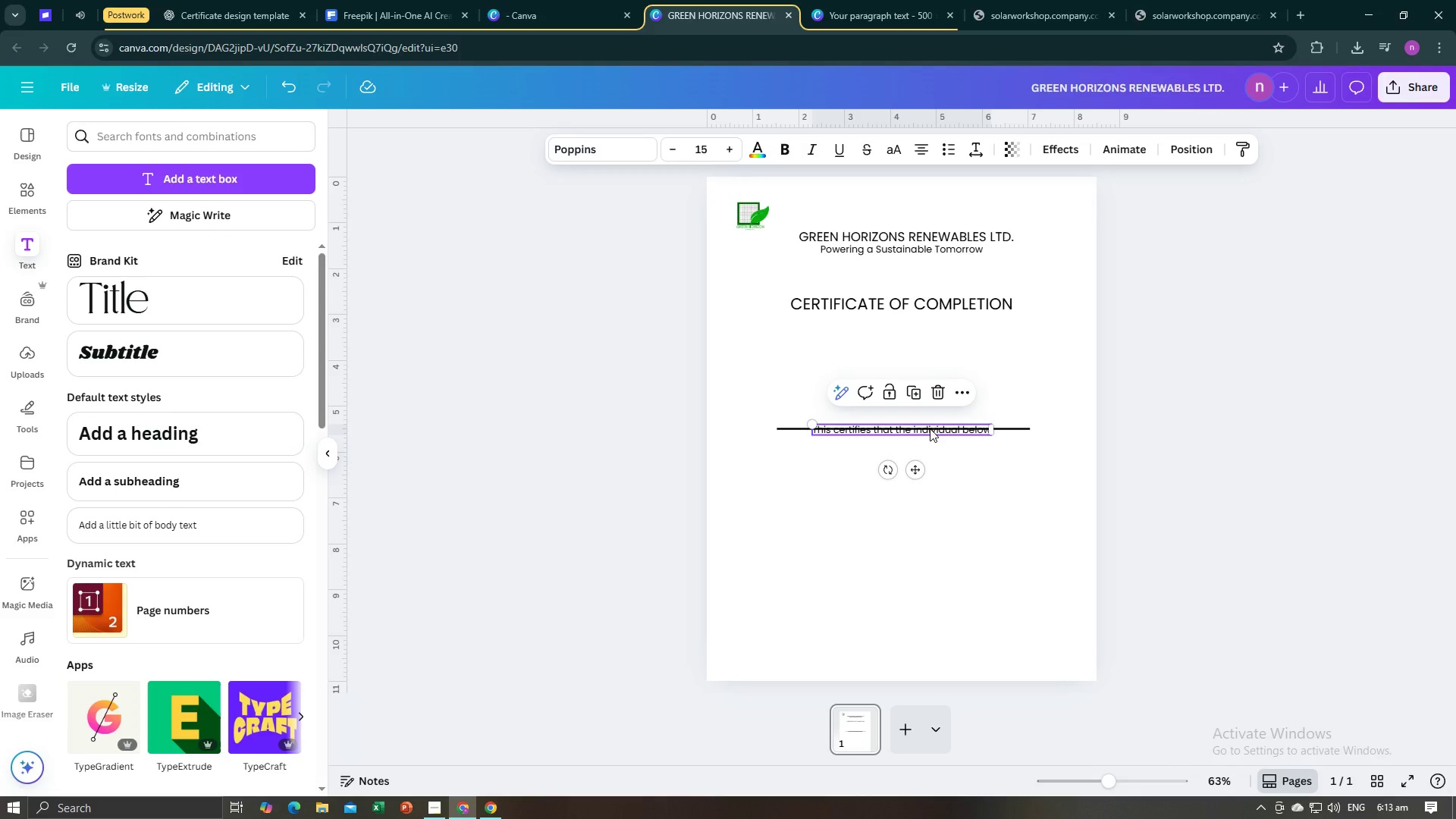 
left_click_drag(start_coordinate=[930, 428], to_coordinate=[927, 369])
 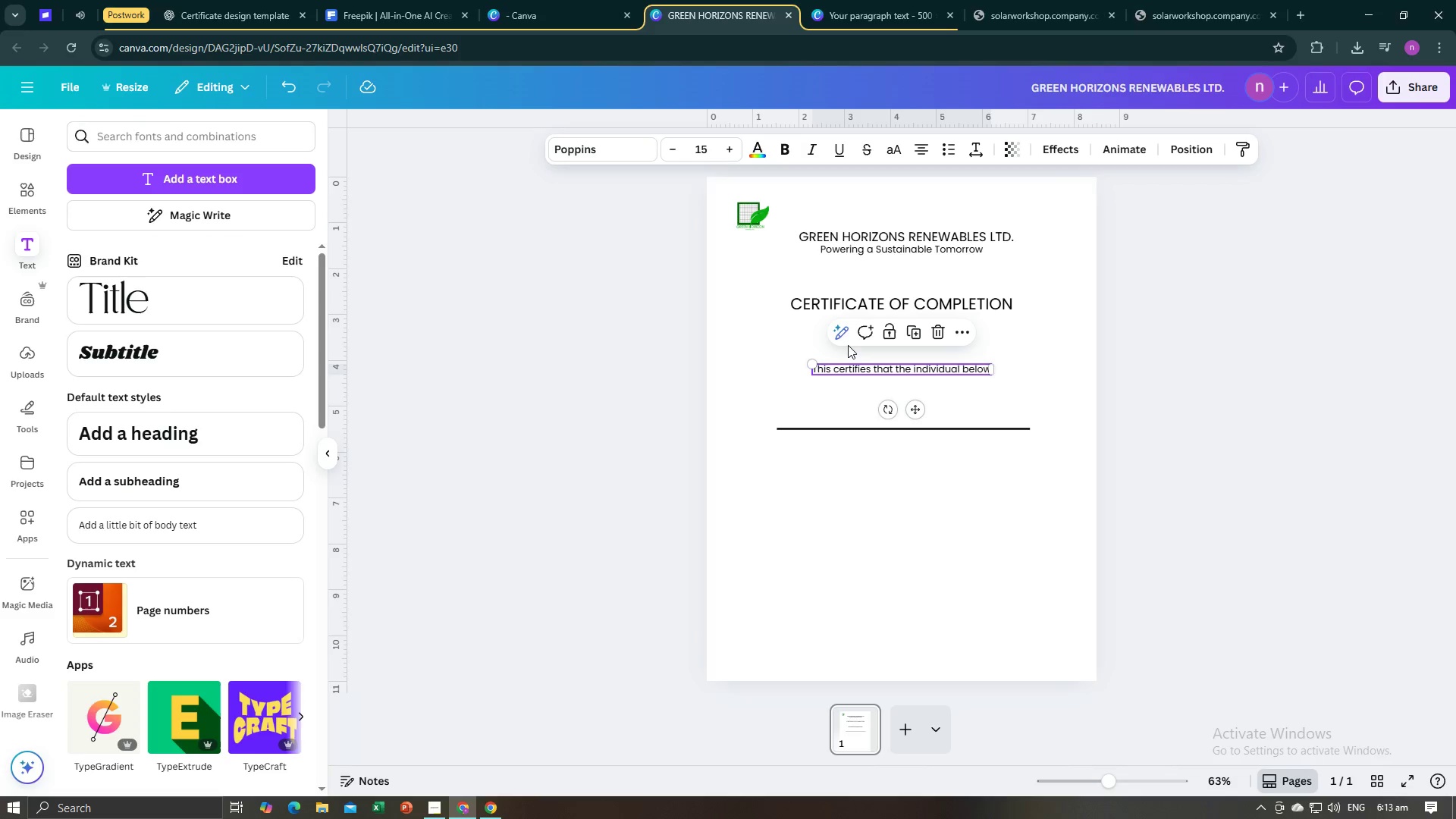 
left_click([693, 397])
 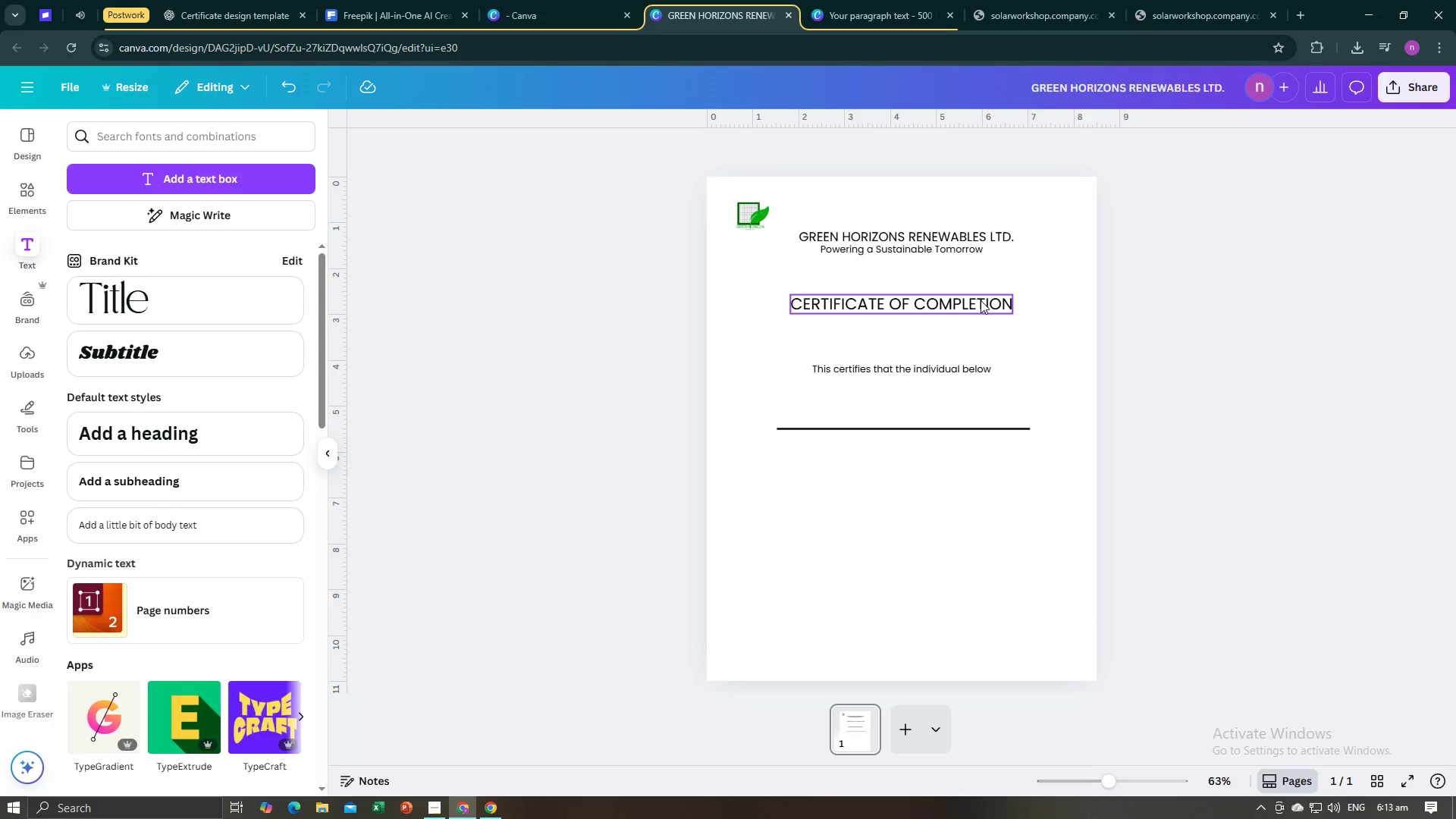 
left_click([981, 300])
 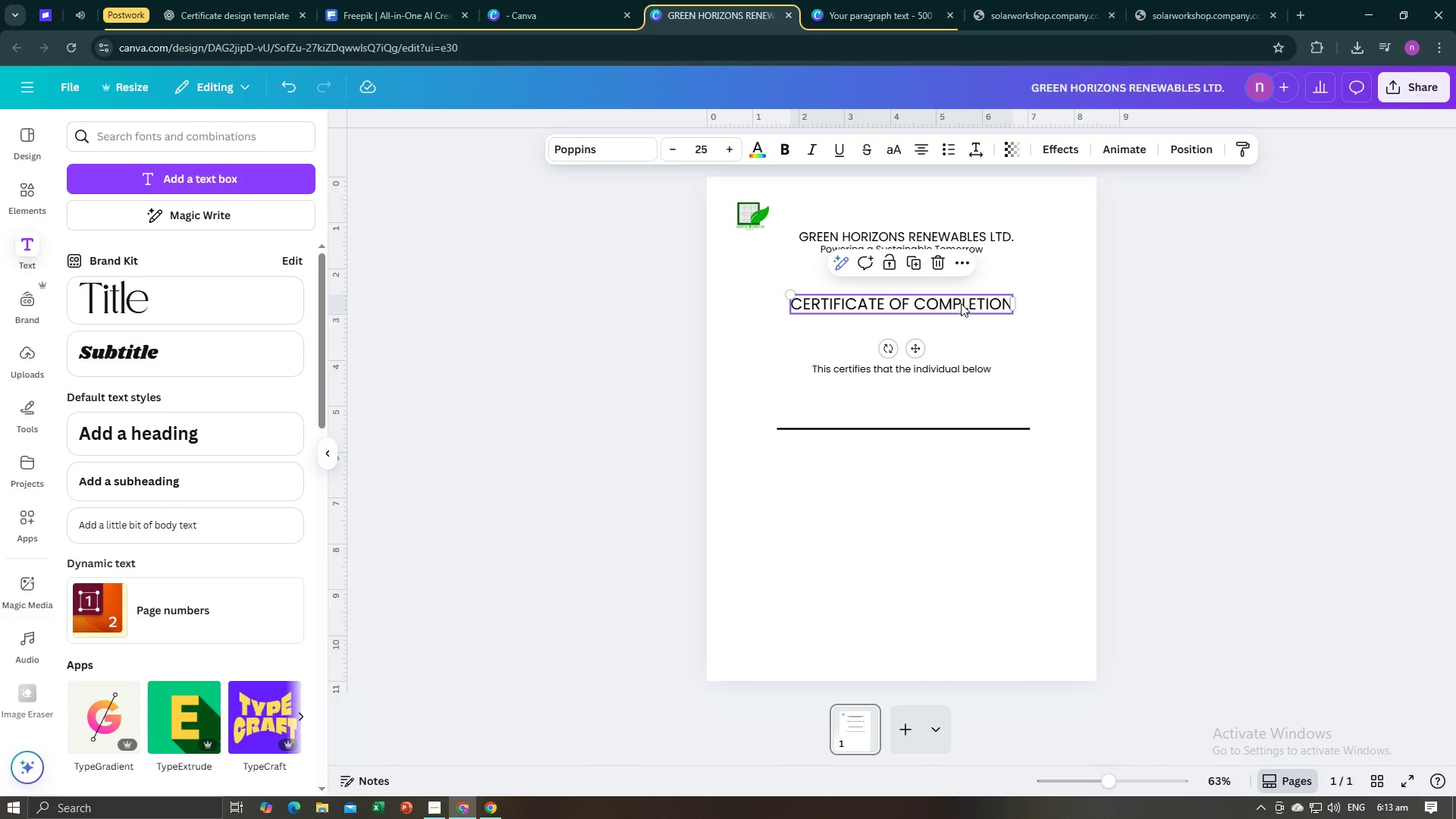 
left_click_drag(start_coordinate=[959, 302], to_coordinate=[962, 328])
 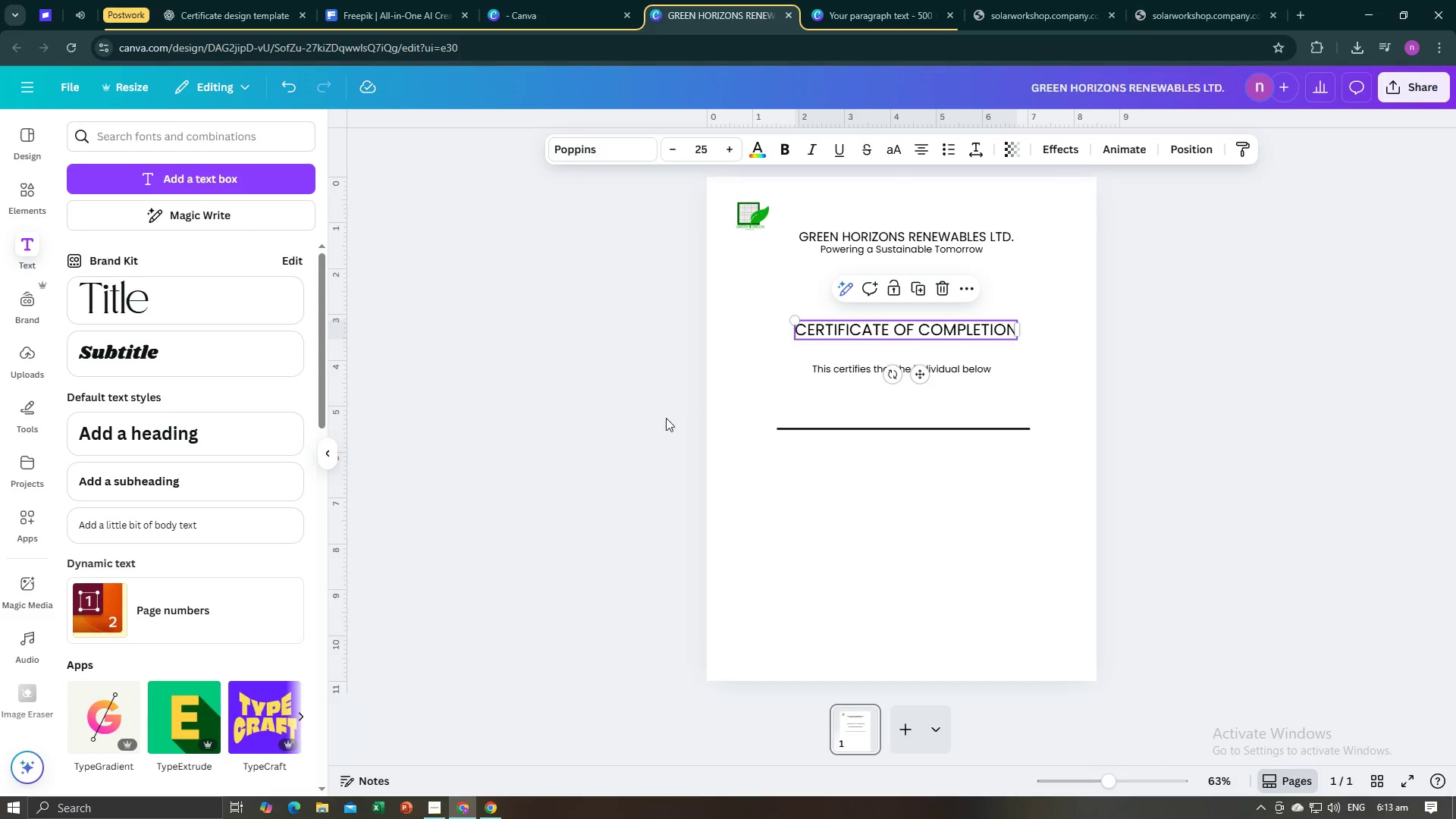 
left_click([648, 424])
 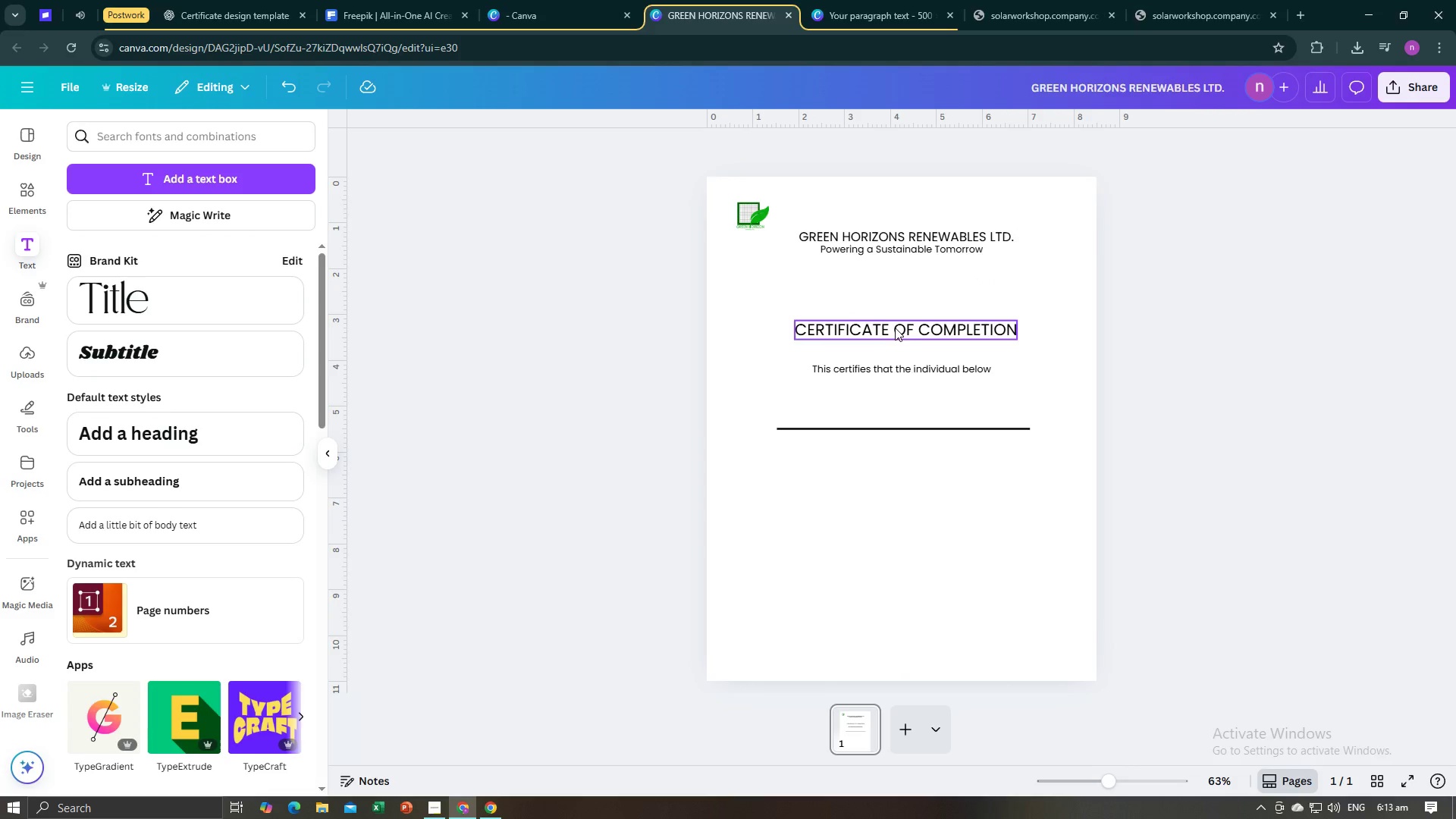 
left_click_drag(start_coordinate=[892, 328], to_coordinate=[892, 342])
 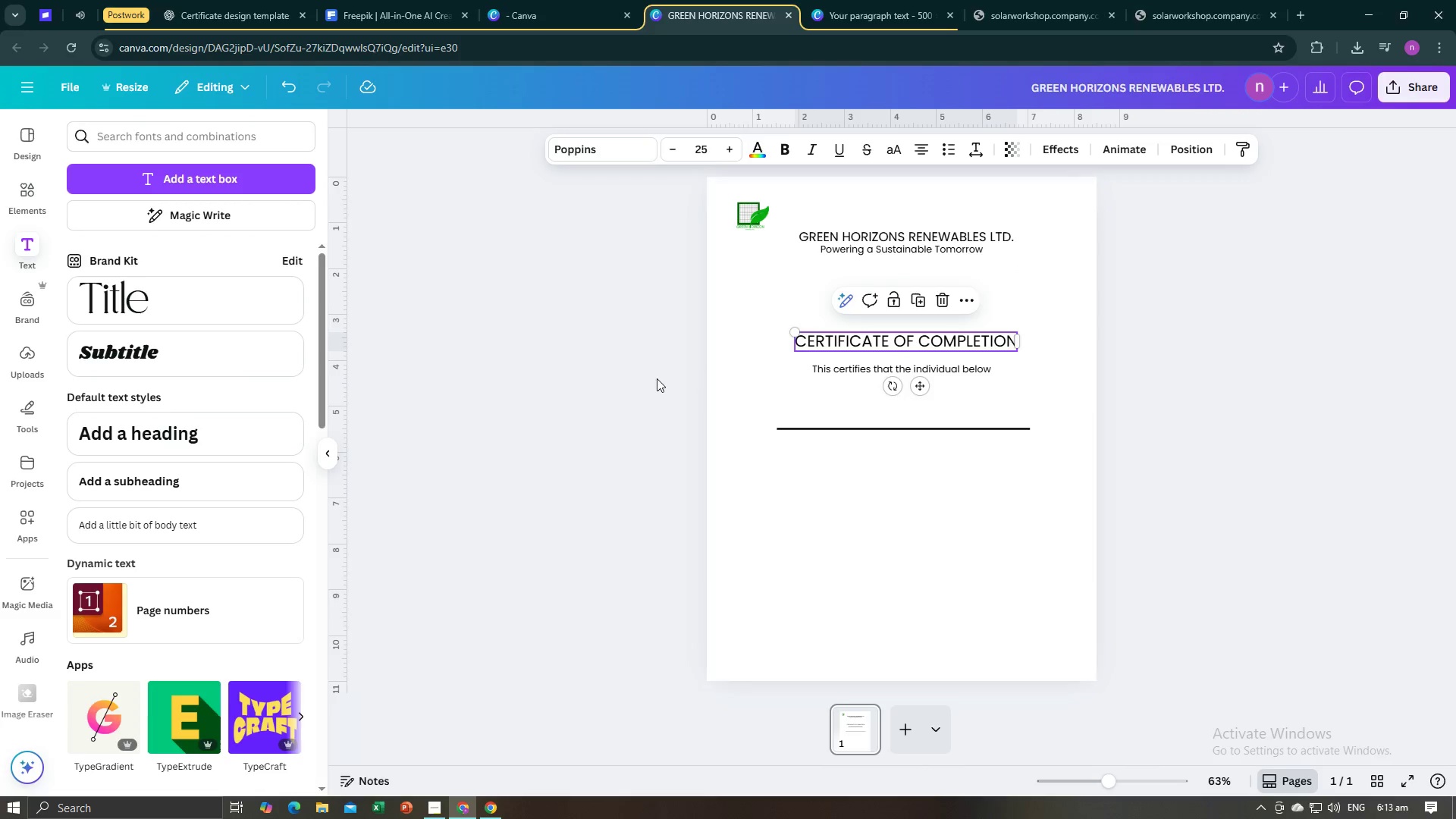 
left_click([657, 378])
 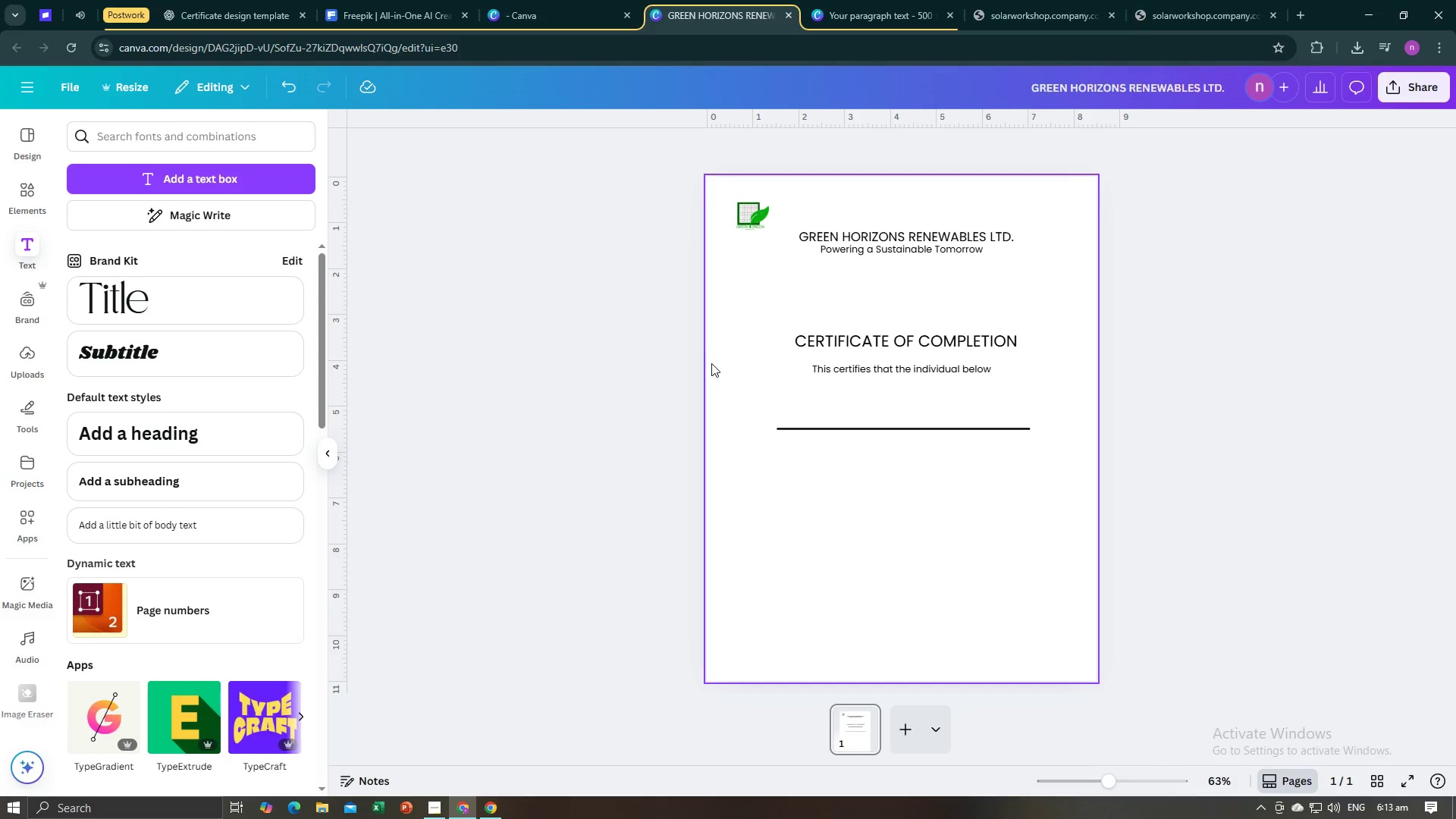 
left_click([915, 332])
 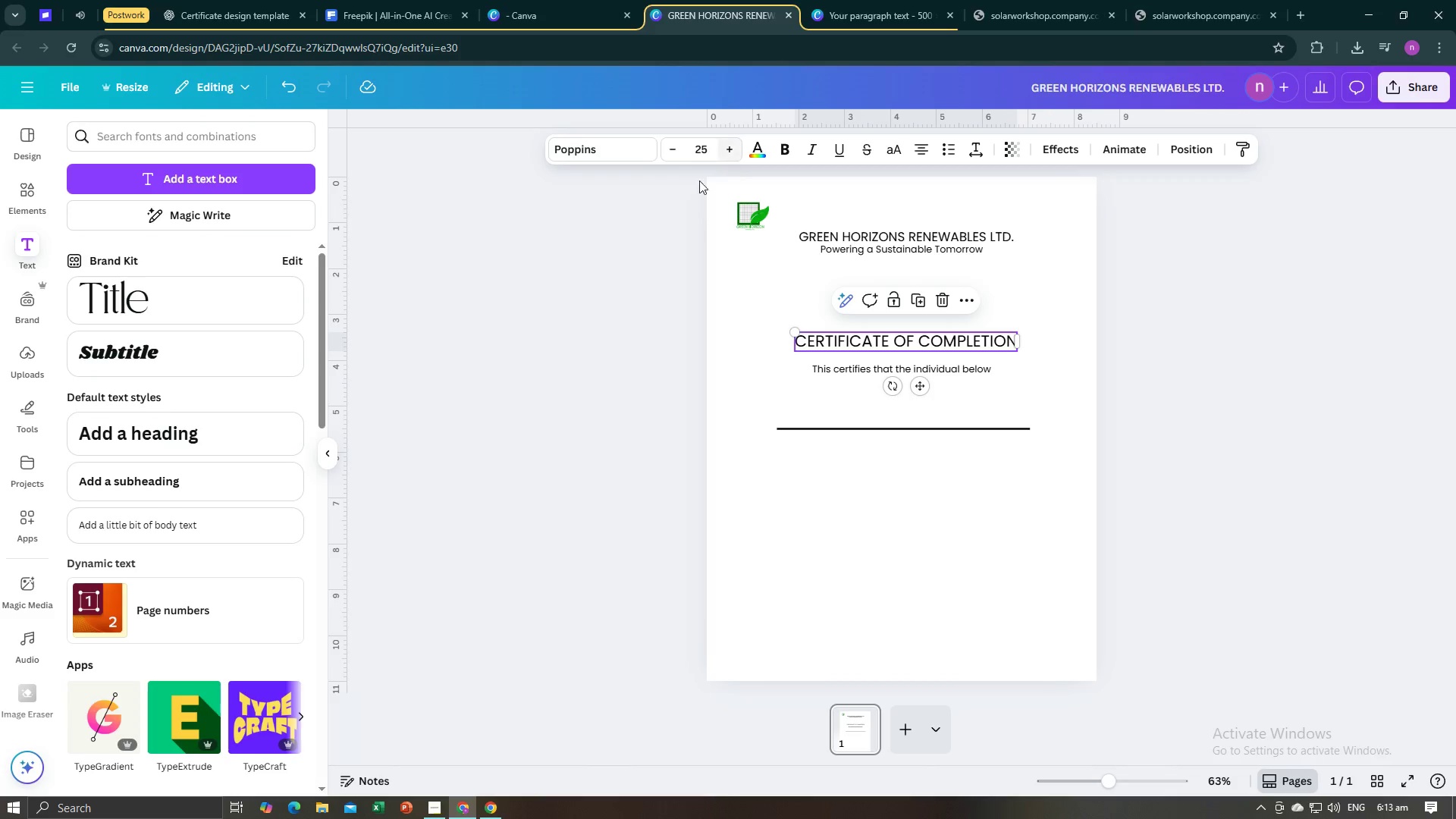 
left_click([553, 388])
 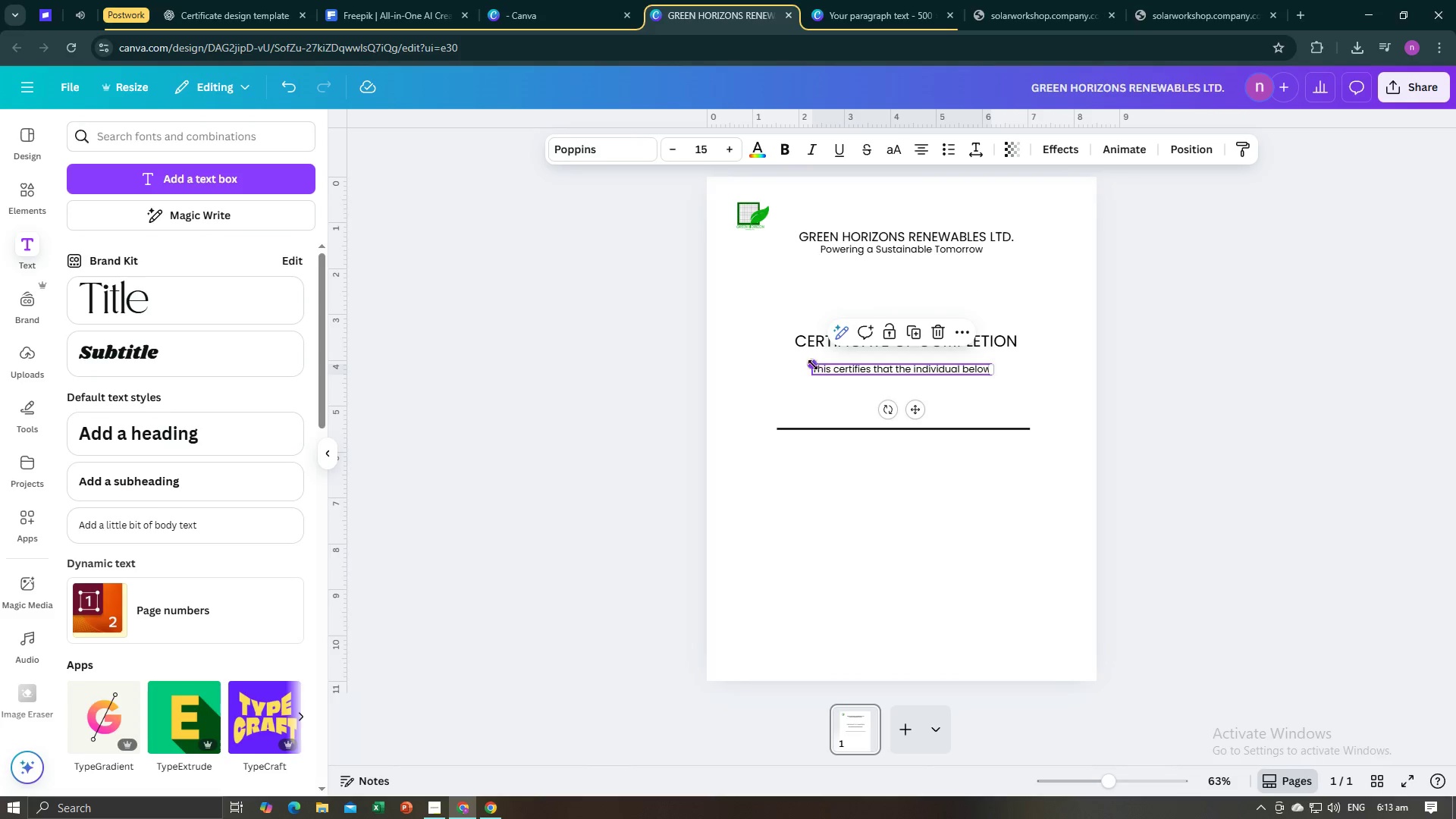 
left_click([554, 403])
 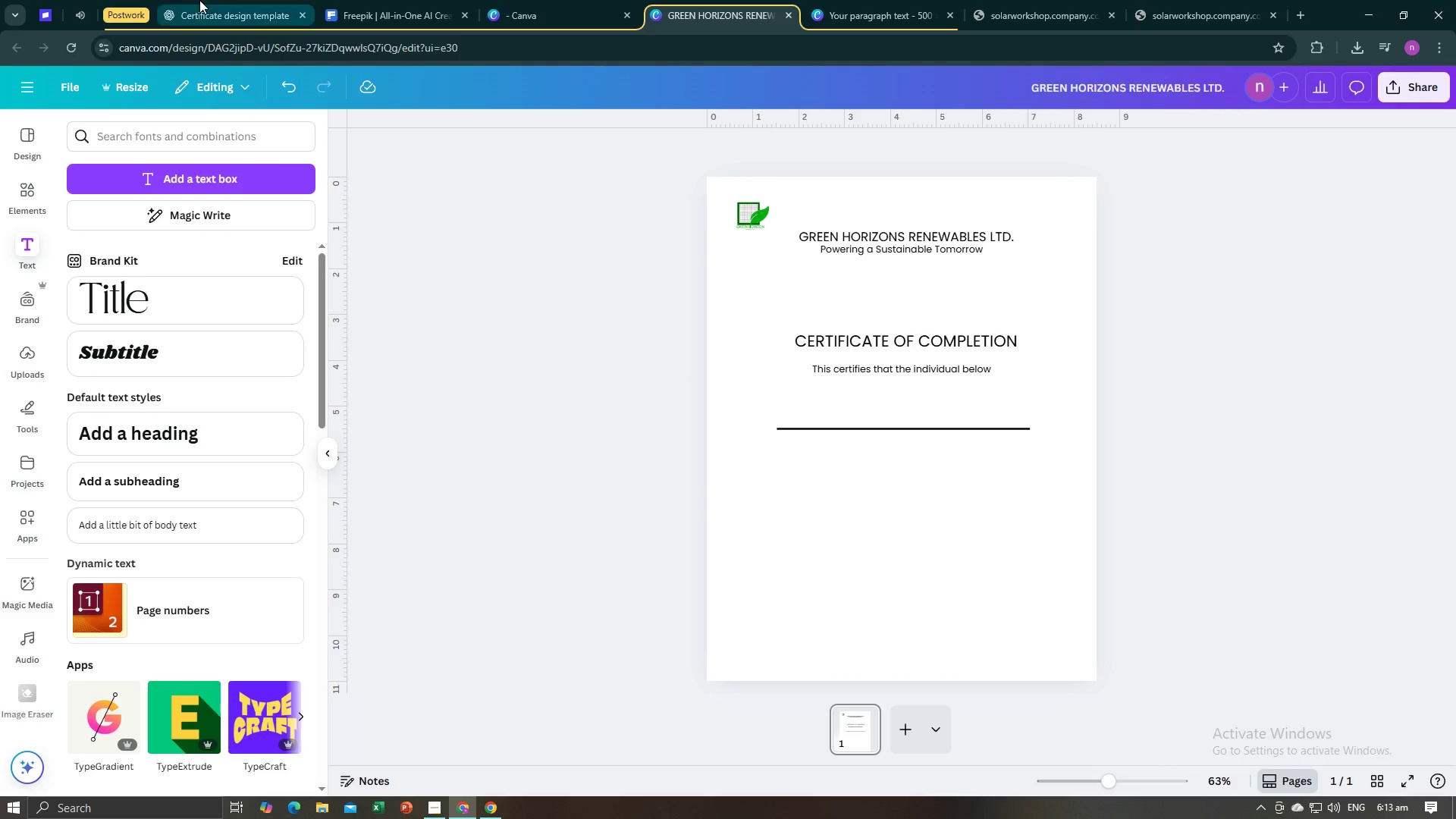 
left_click([183, 0])
 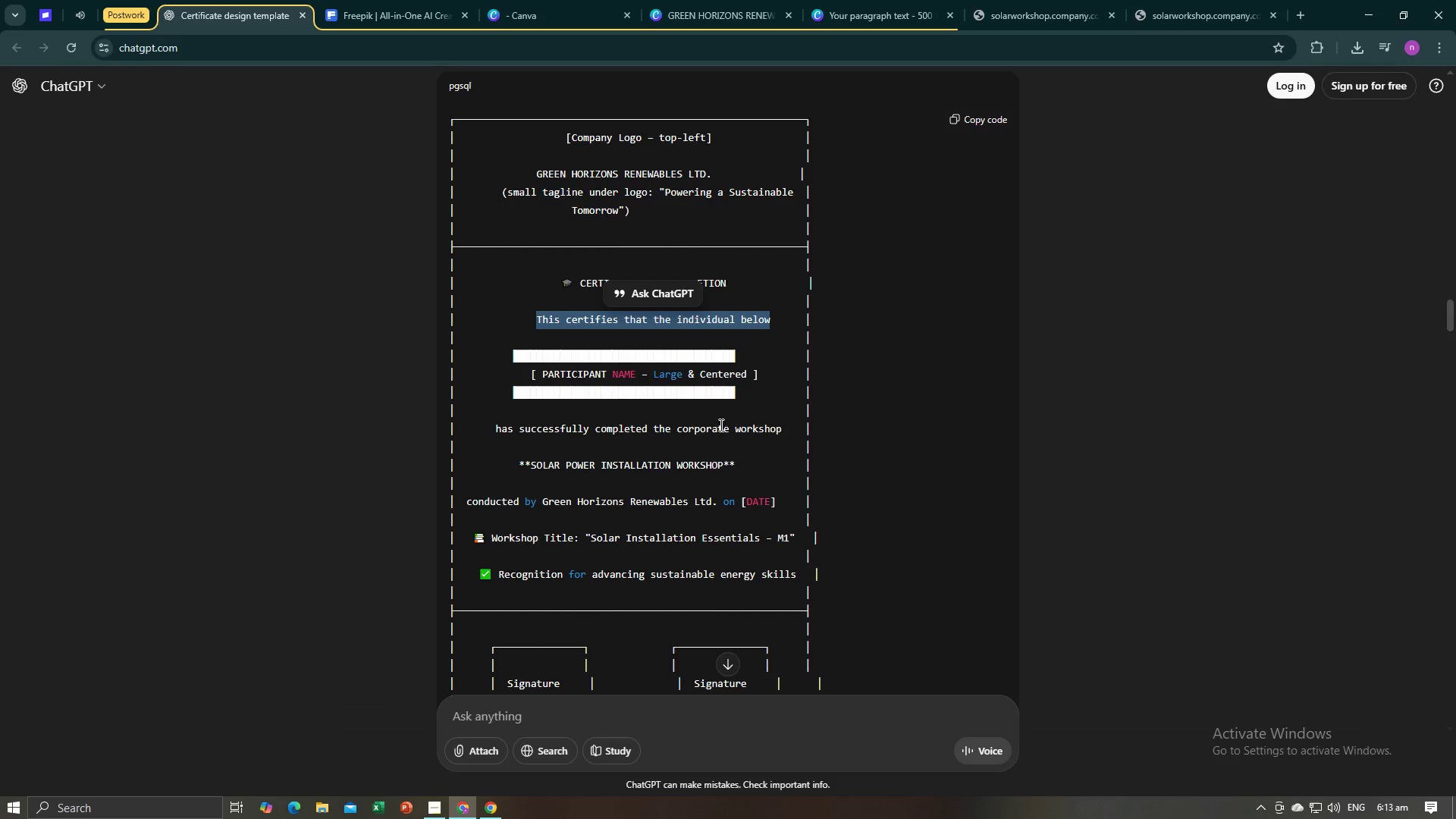 
left_click_drag(start_coordinate=[786, 433], to_coordinate=[493, 432])
 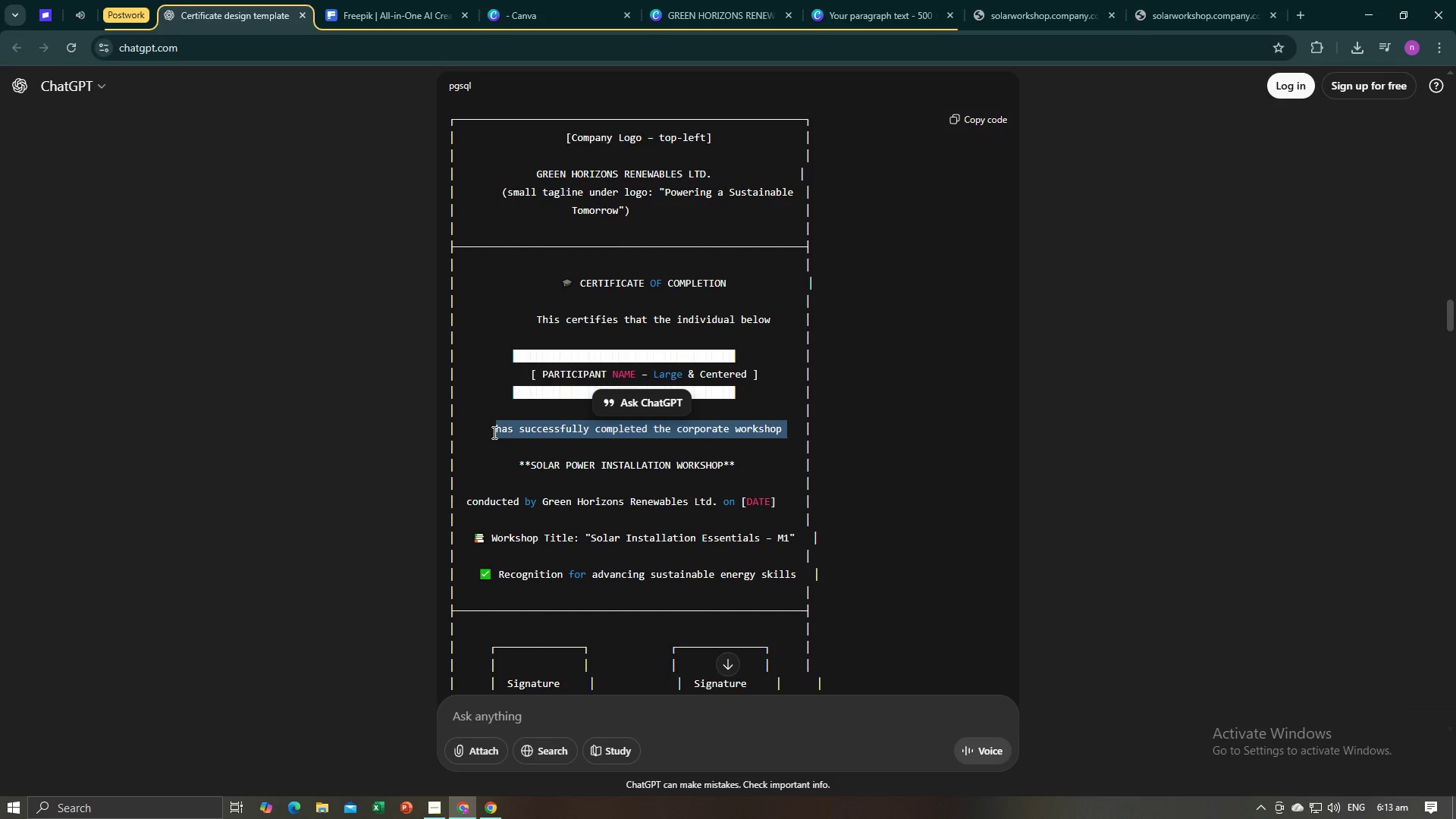 
key(Control+C)
 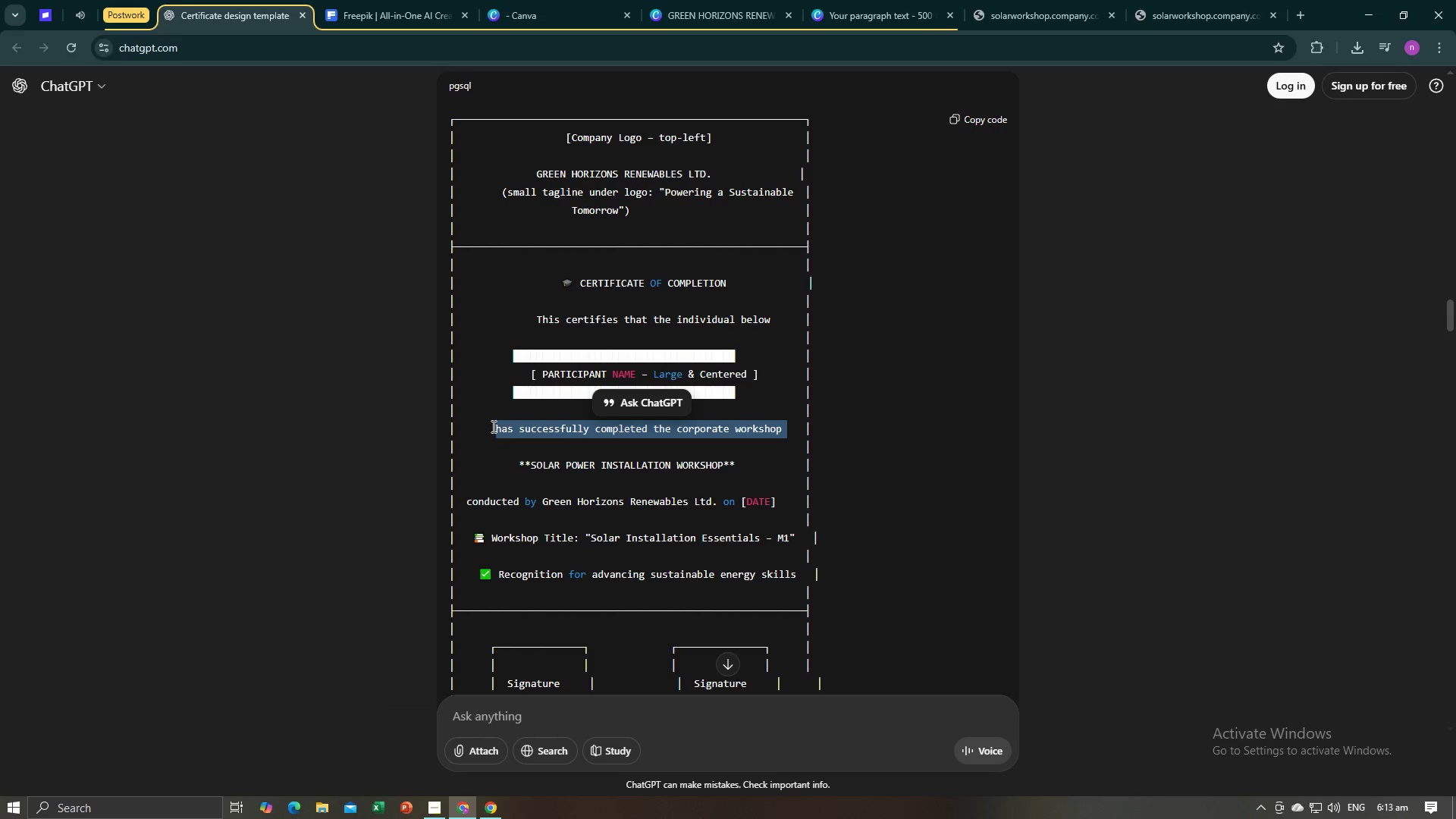 
key(Control+C)
 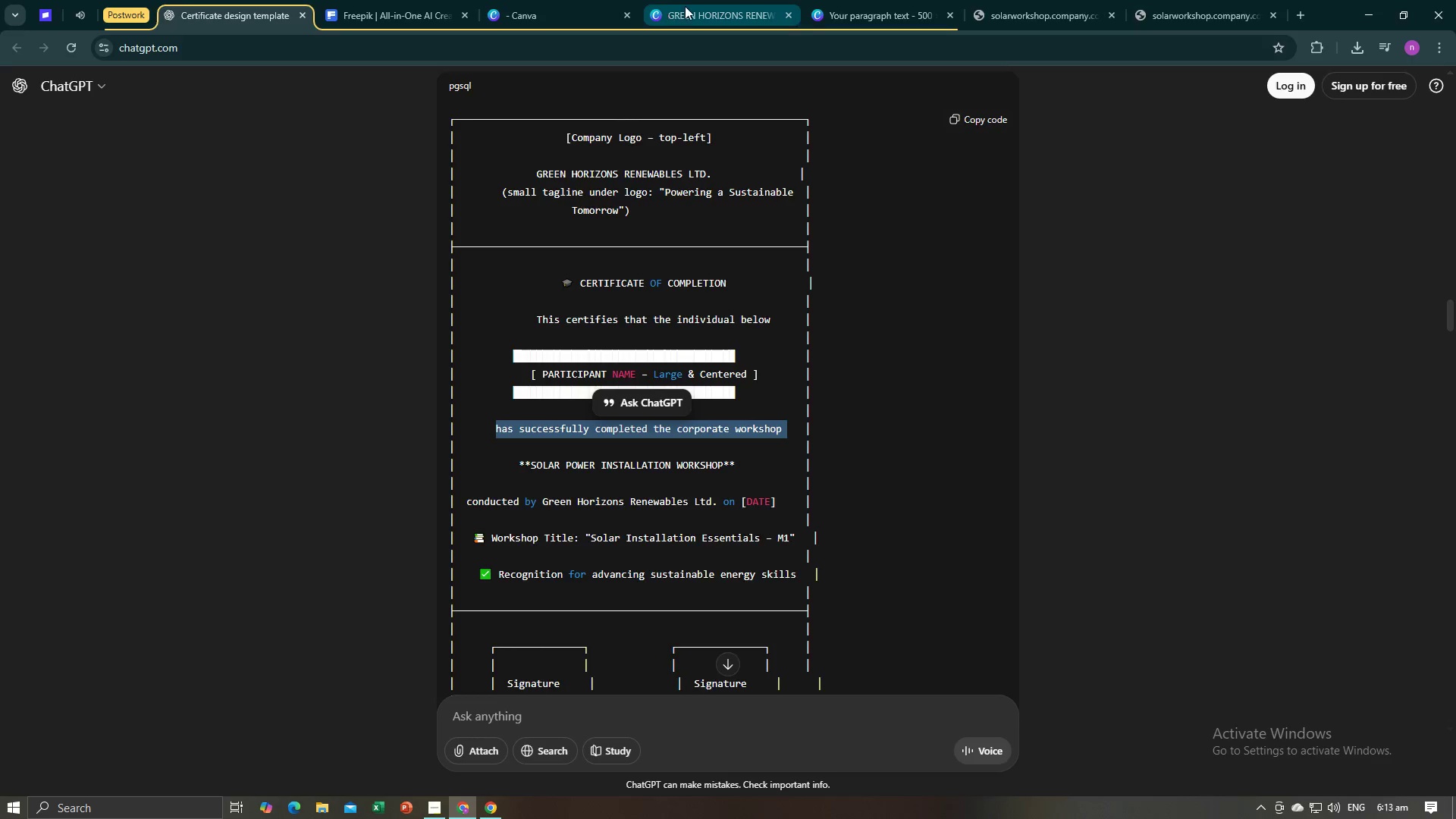 
left_click([686, 6])
 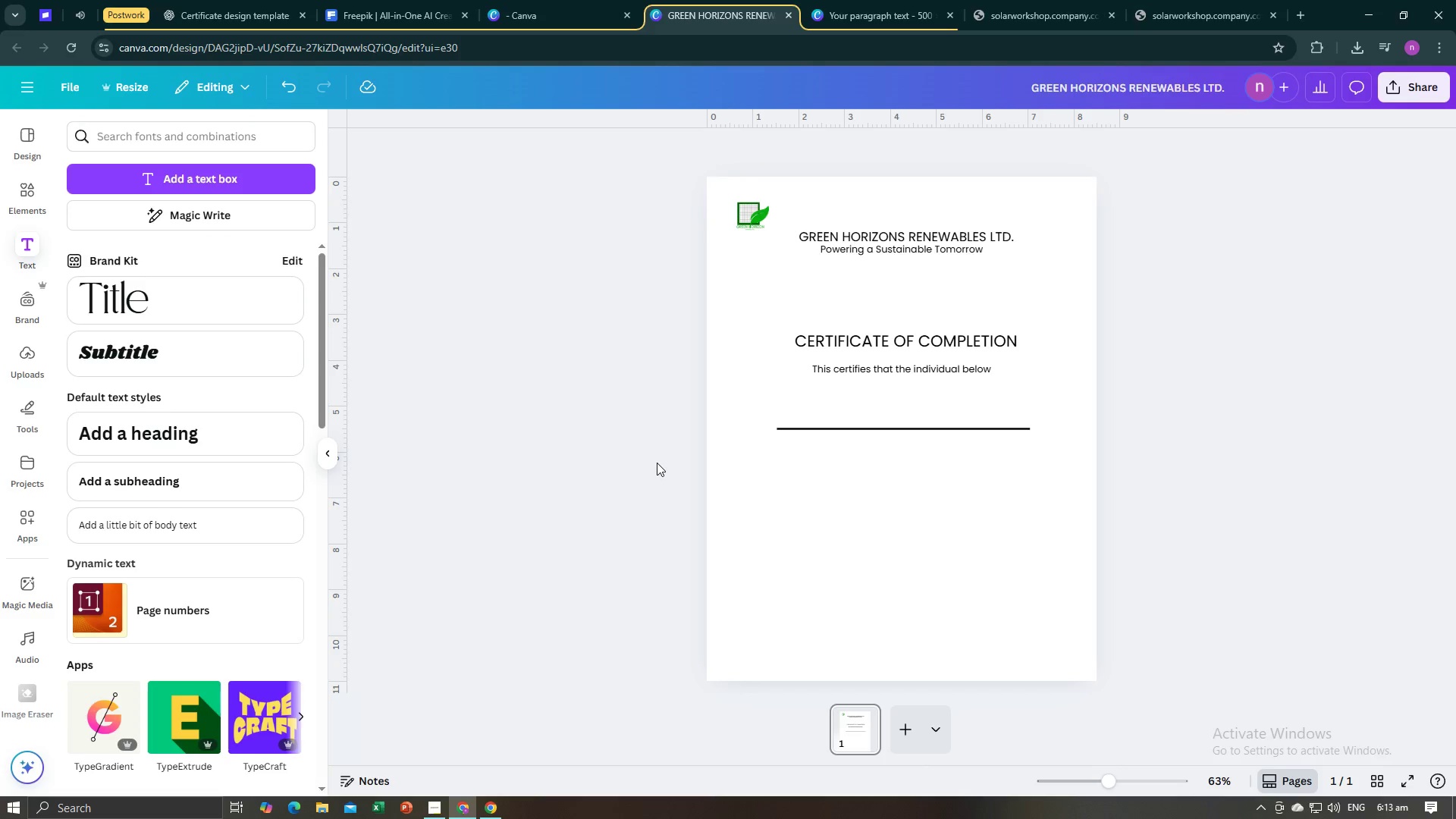 
left_click([657, 463])
 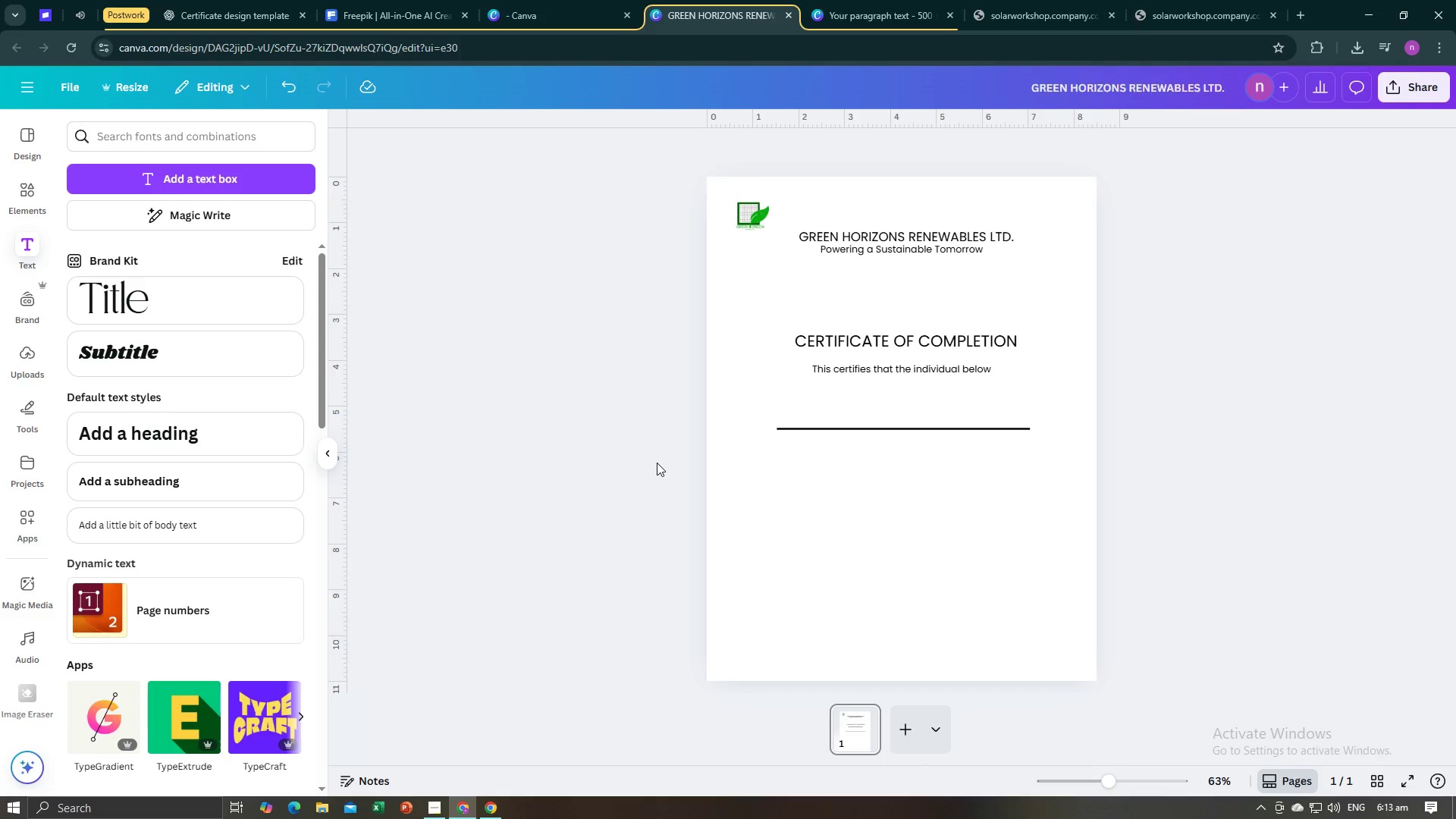 
key(Control+V)
 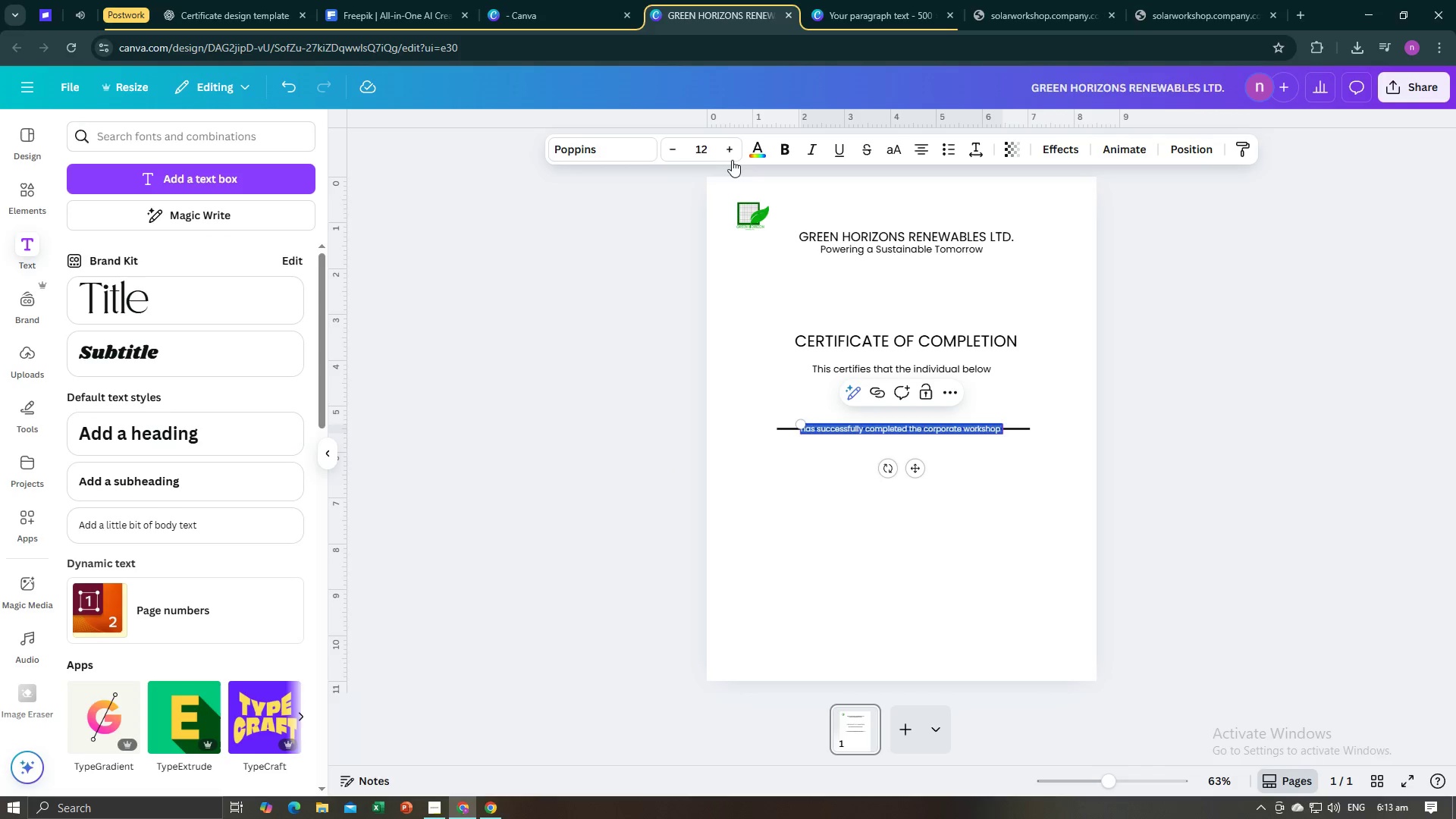 
double_click([733, 157])
 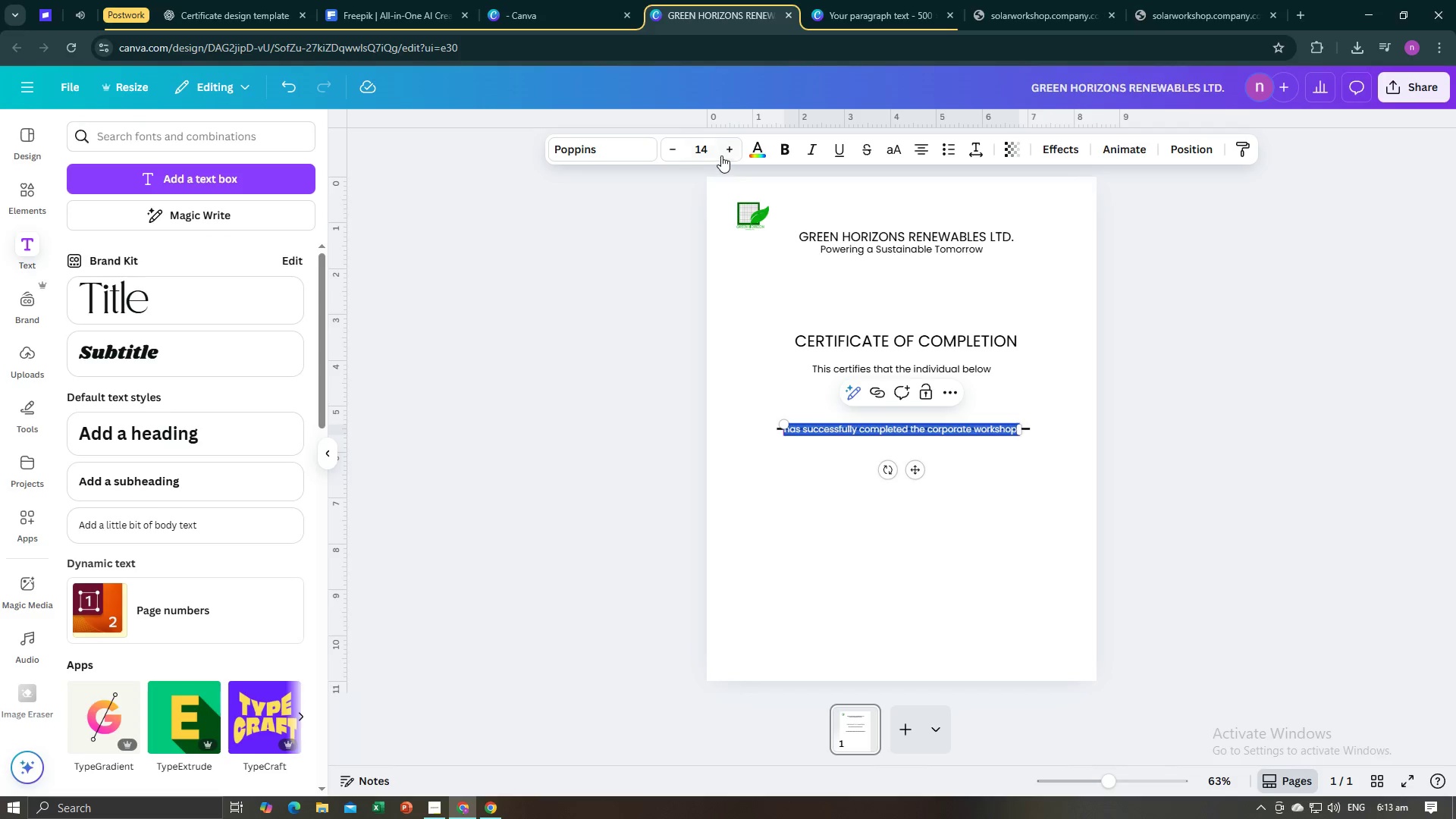 
left_click([722, 155])
 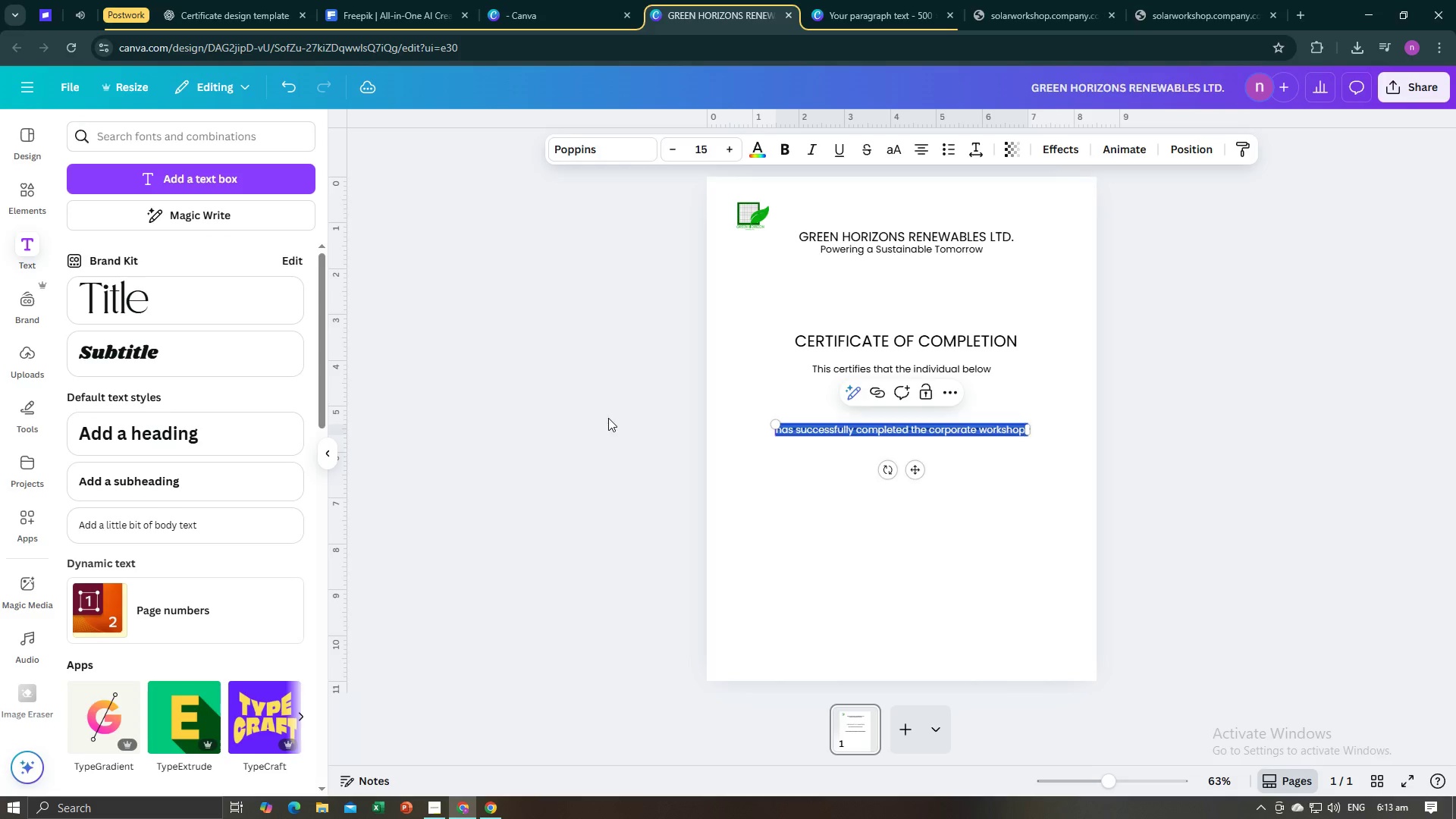 
double_click([608, 418])
 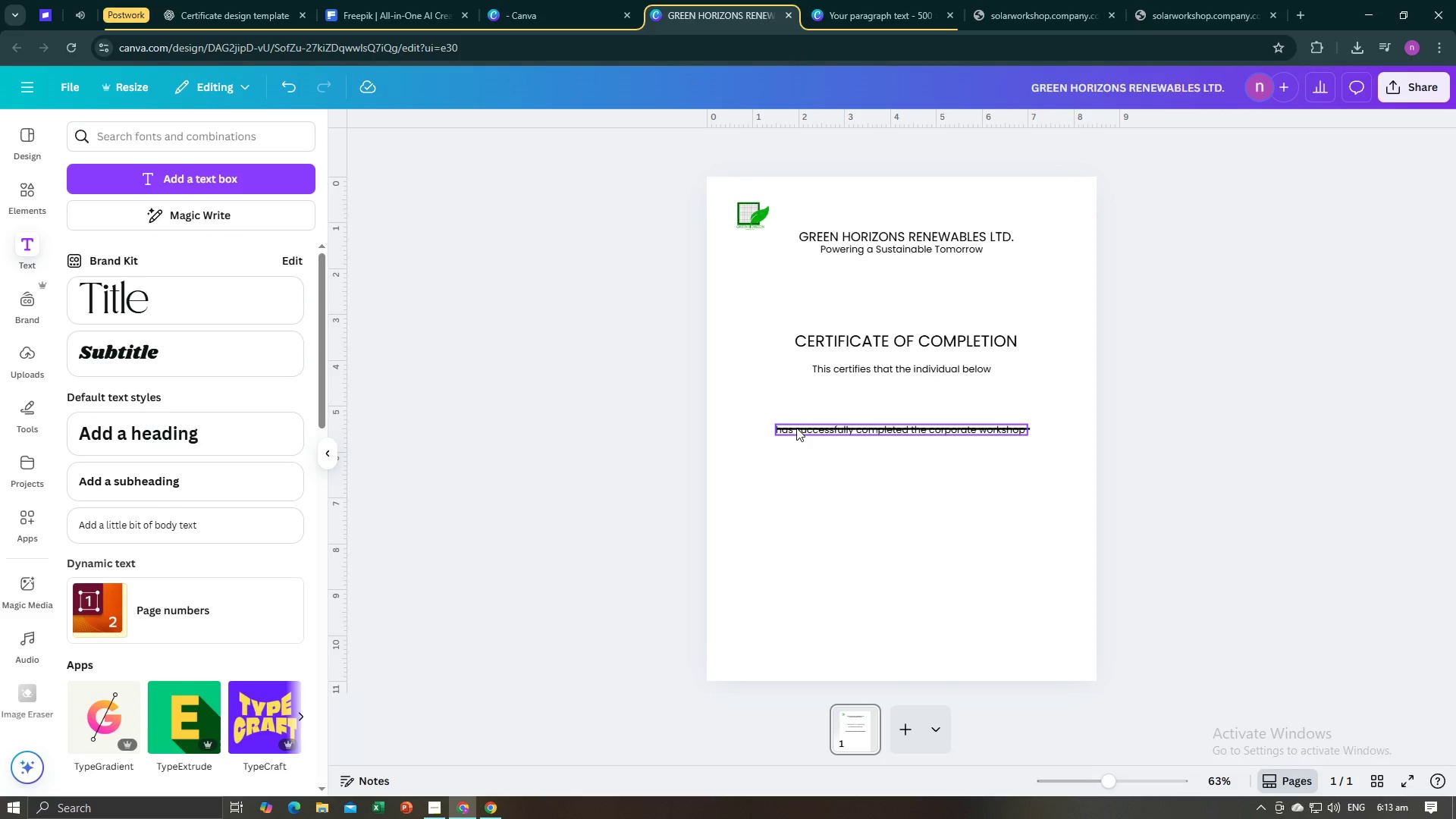 
left_click([797, 428])
 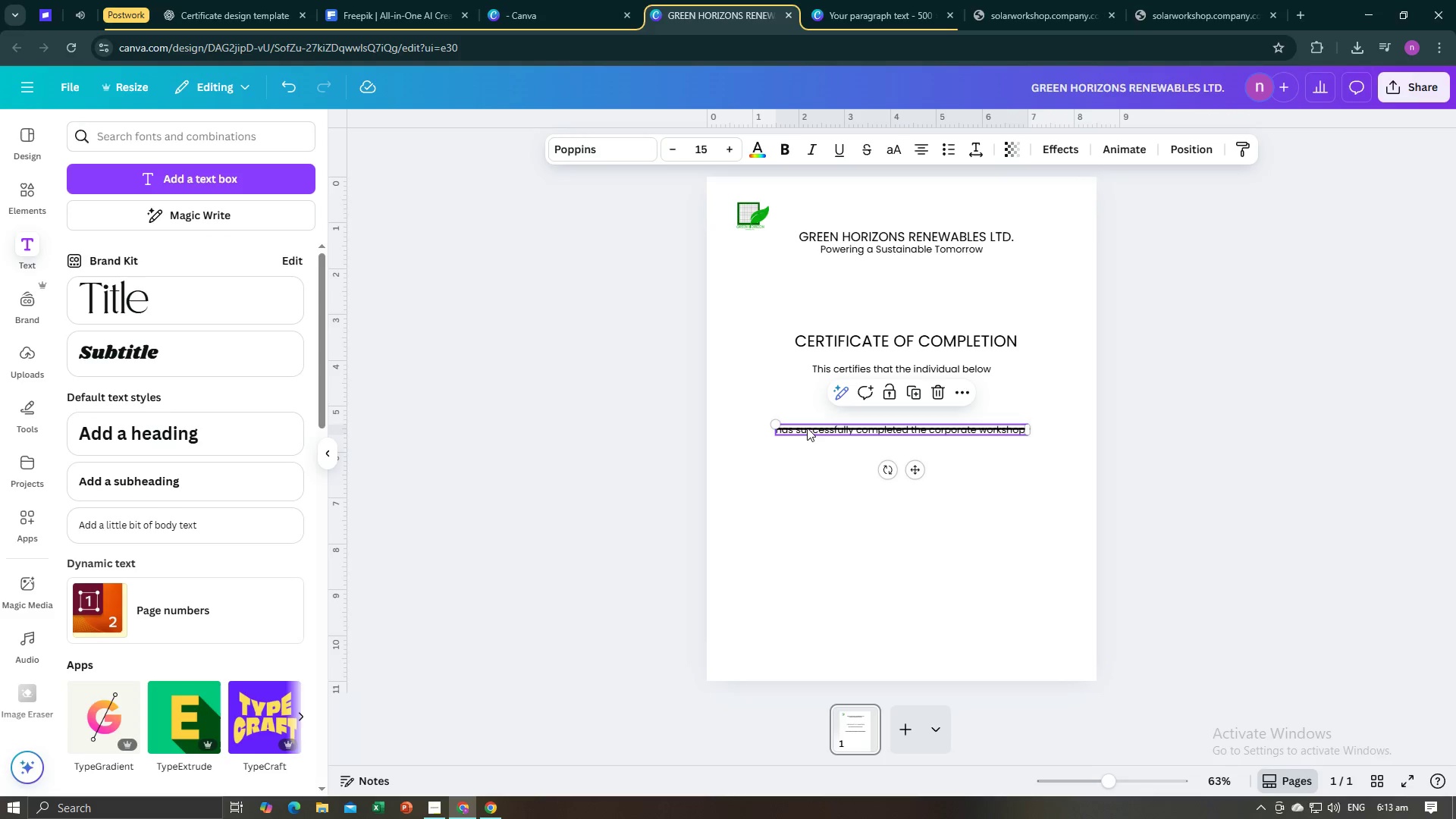 
left_click_drag(start_coordinate=[807, 428], to_coordinate=[808, 444])
 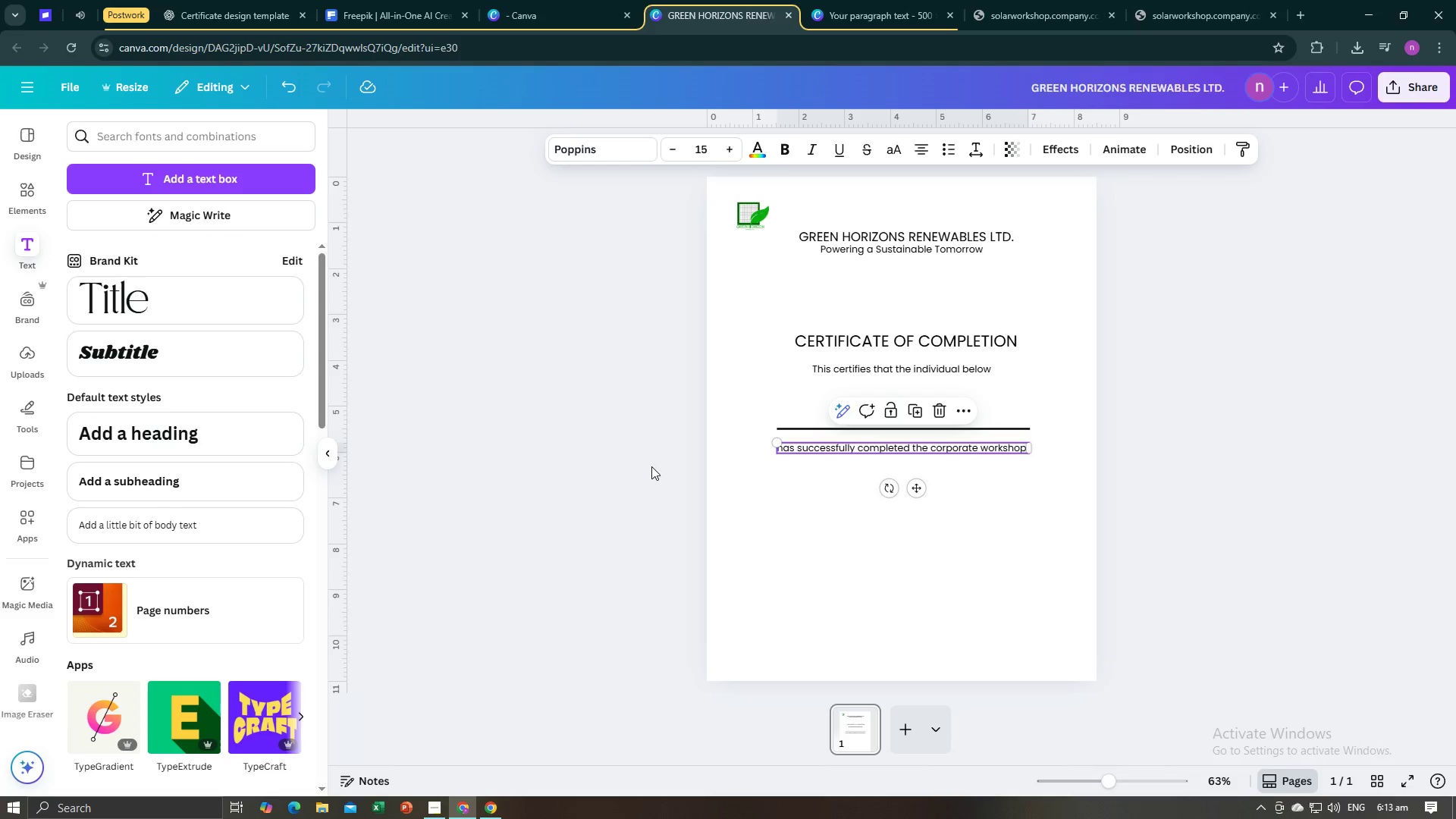 
left_click([651, 466])
 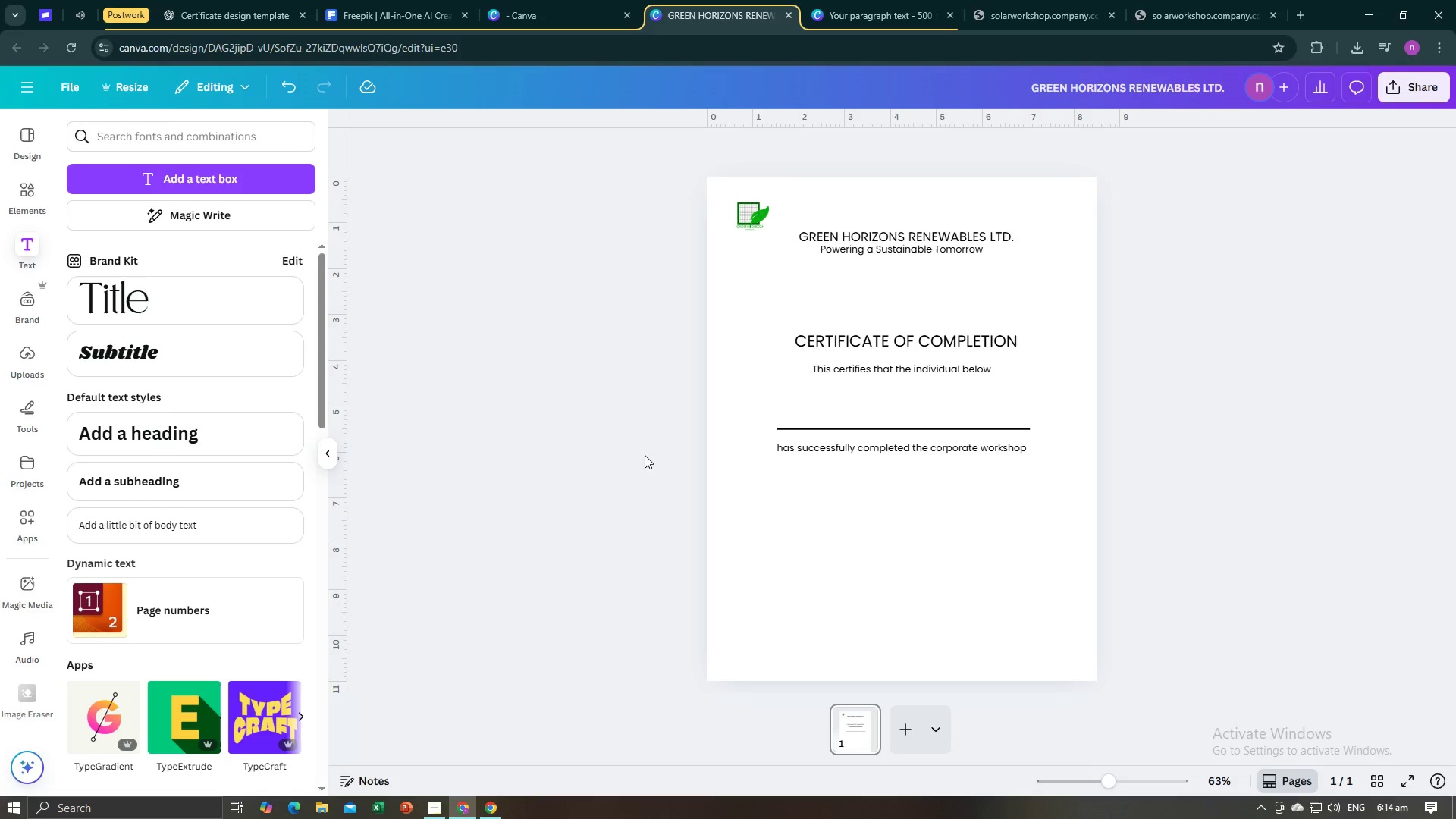 
left_click([274, 15])
 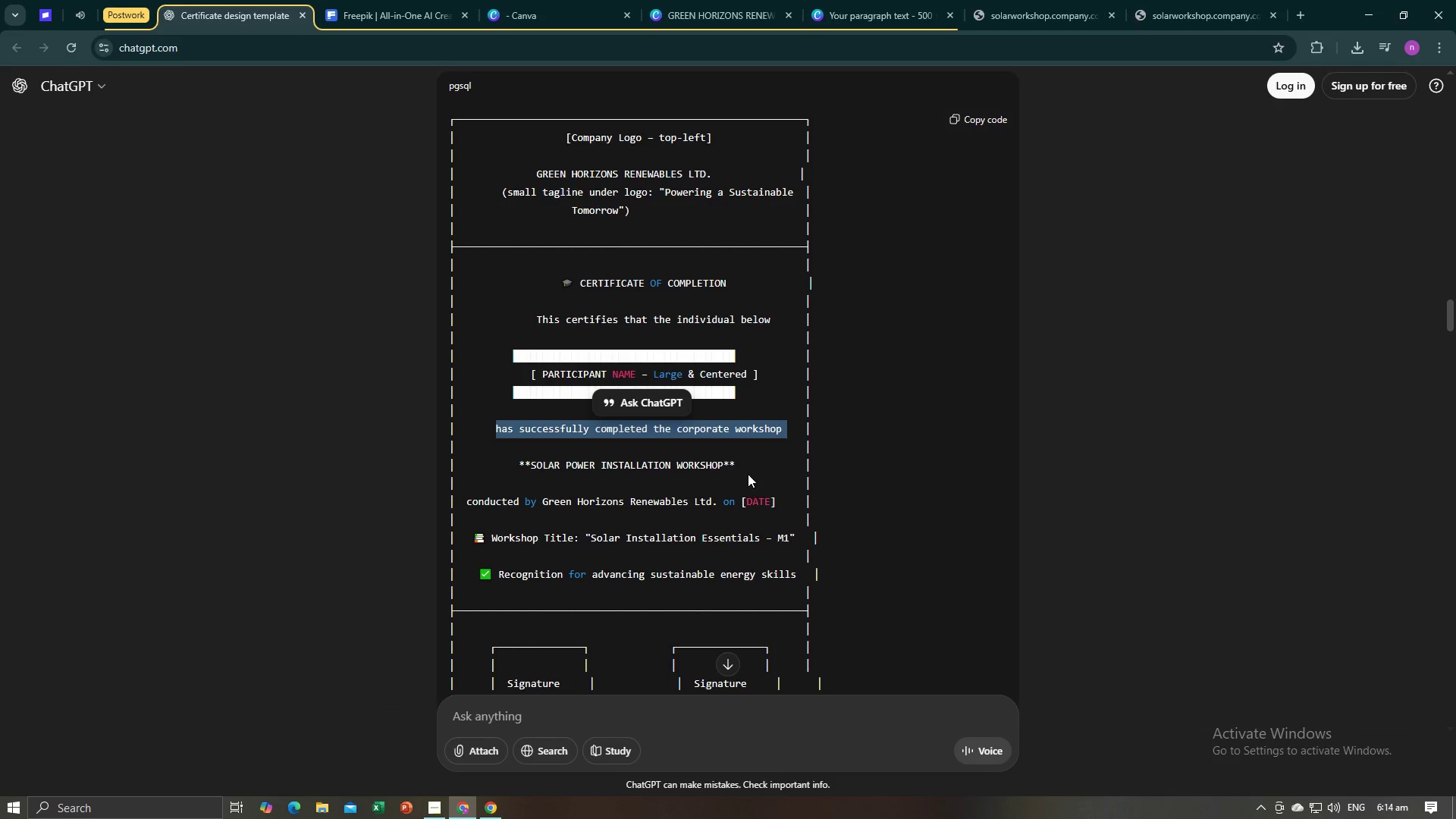 
left_click_drag(start_coordinate=[740, 464], to_coordinate=[517, 465])
 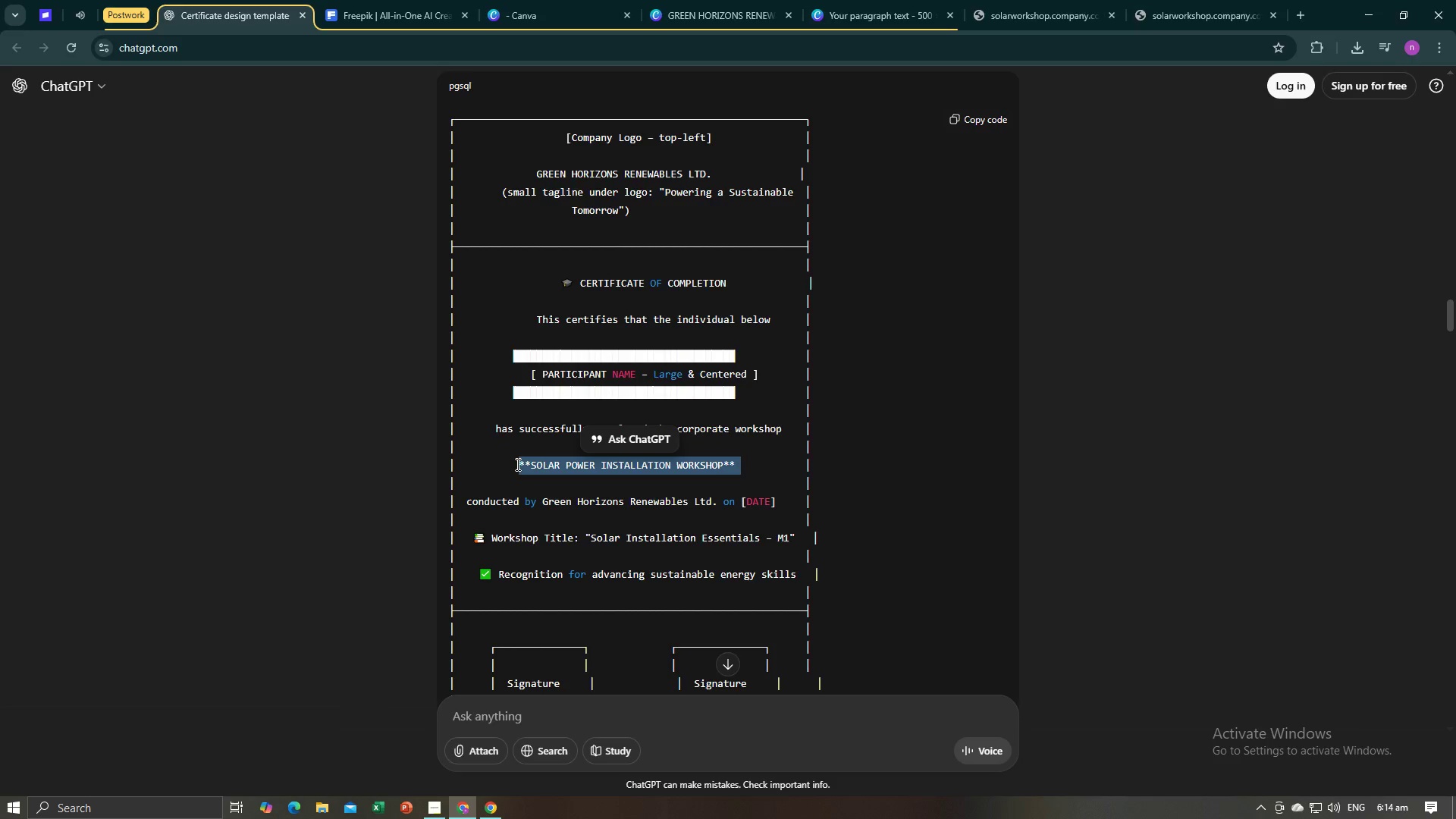 
key(Control+C)
 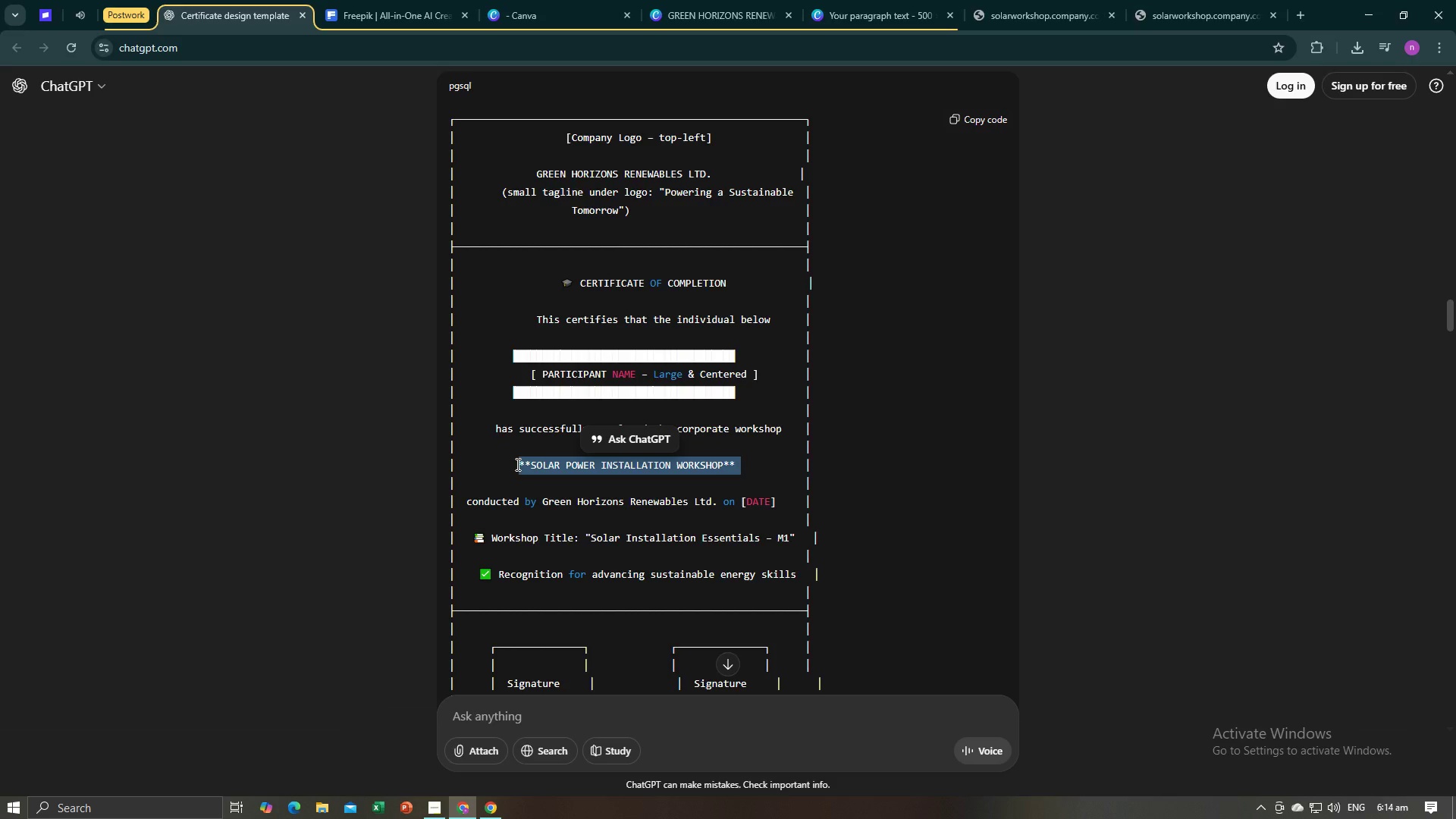 
key(Control+C)
 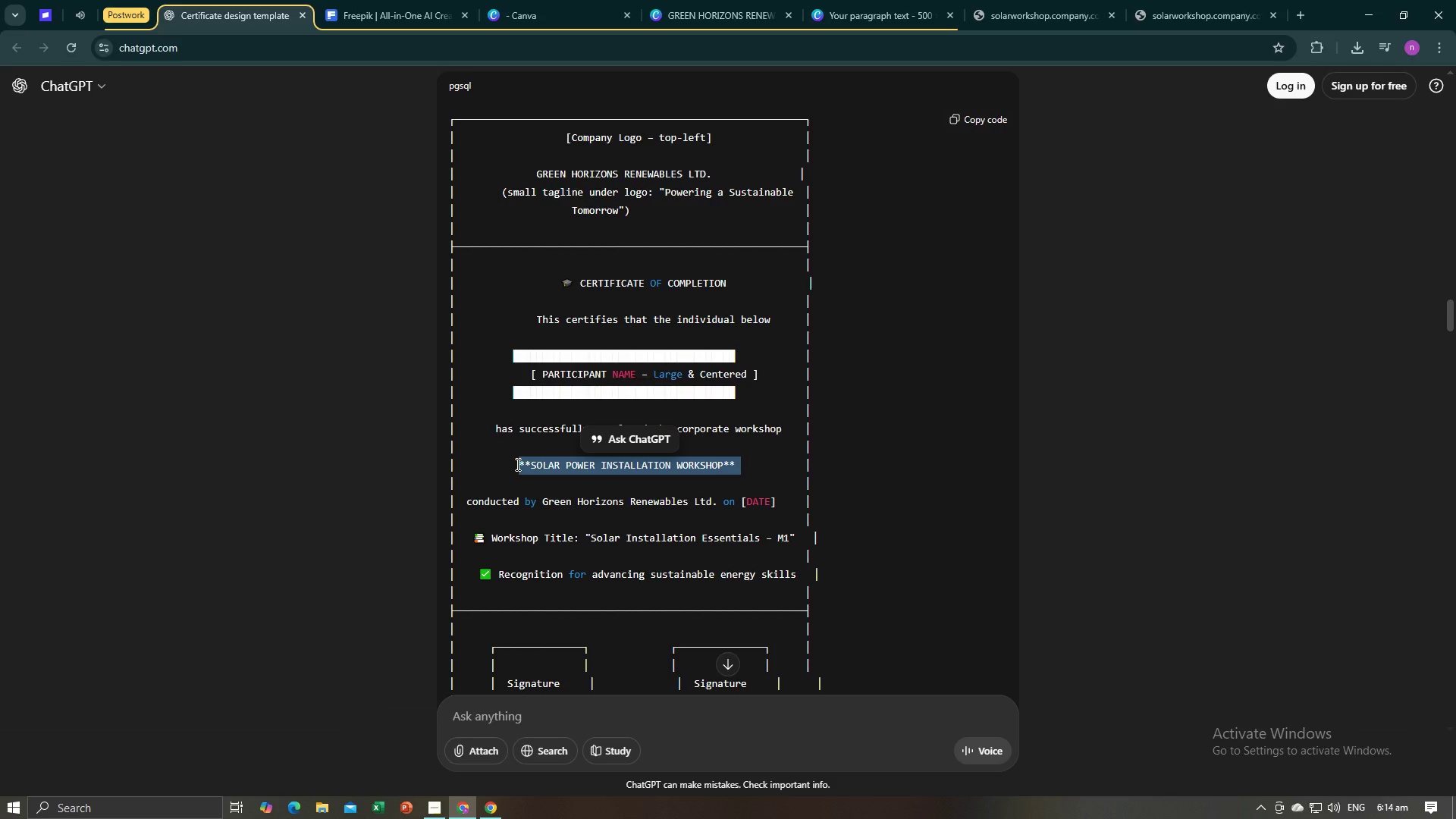 
key(Alt+AltLeft)
 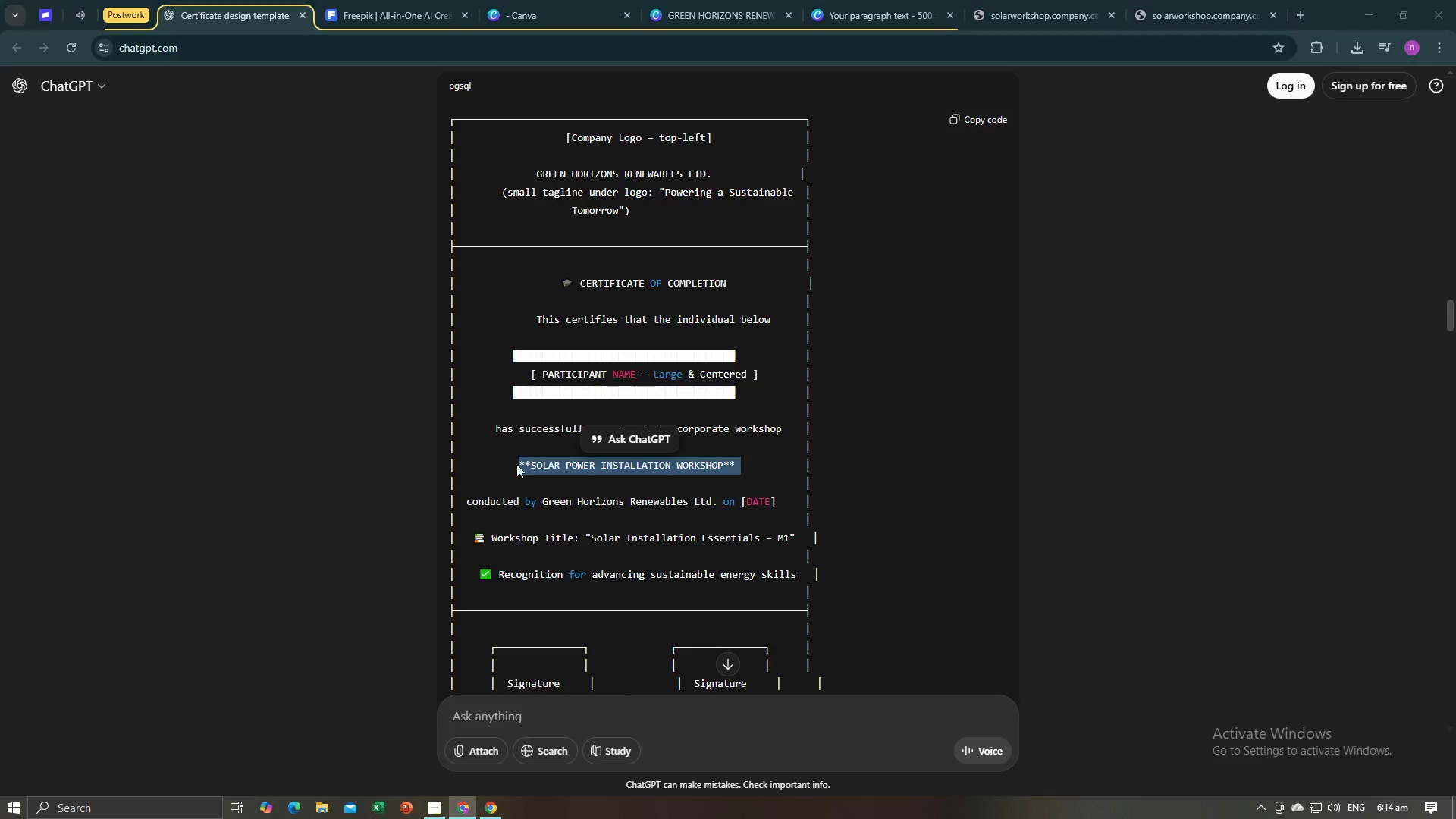 
key(Alt+Tab)
 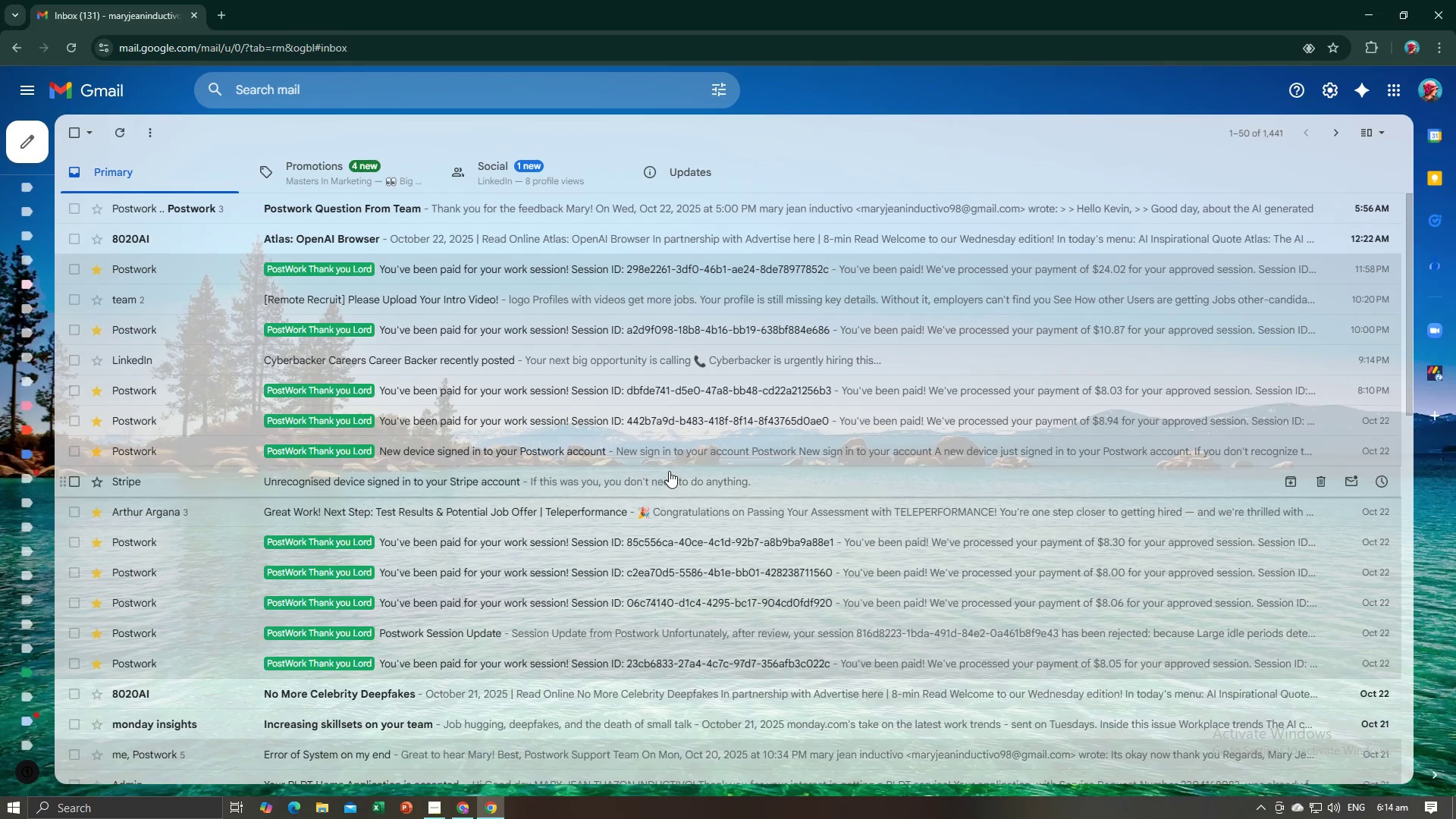 
key(Alt+AltLeft)
 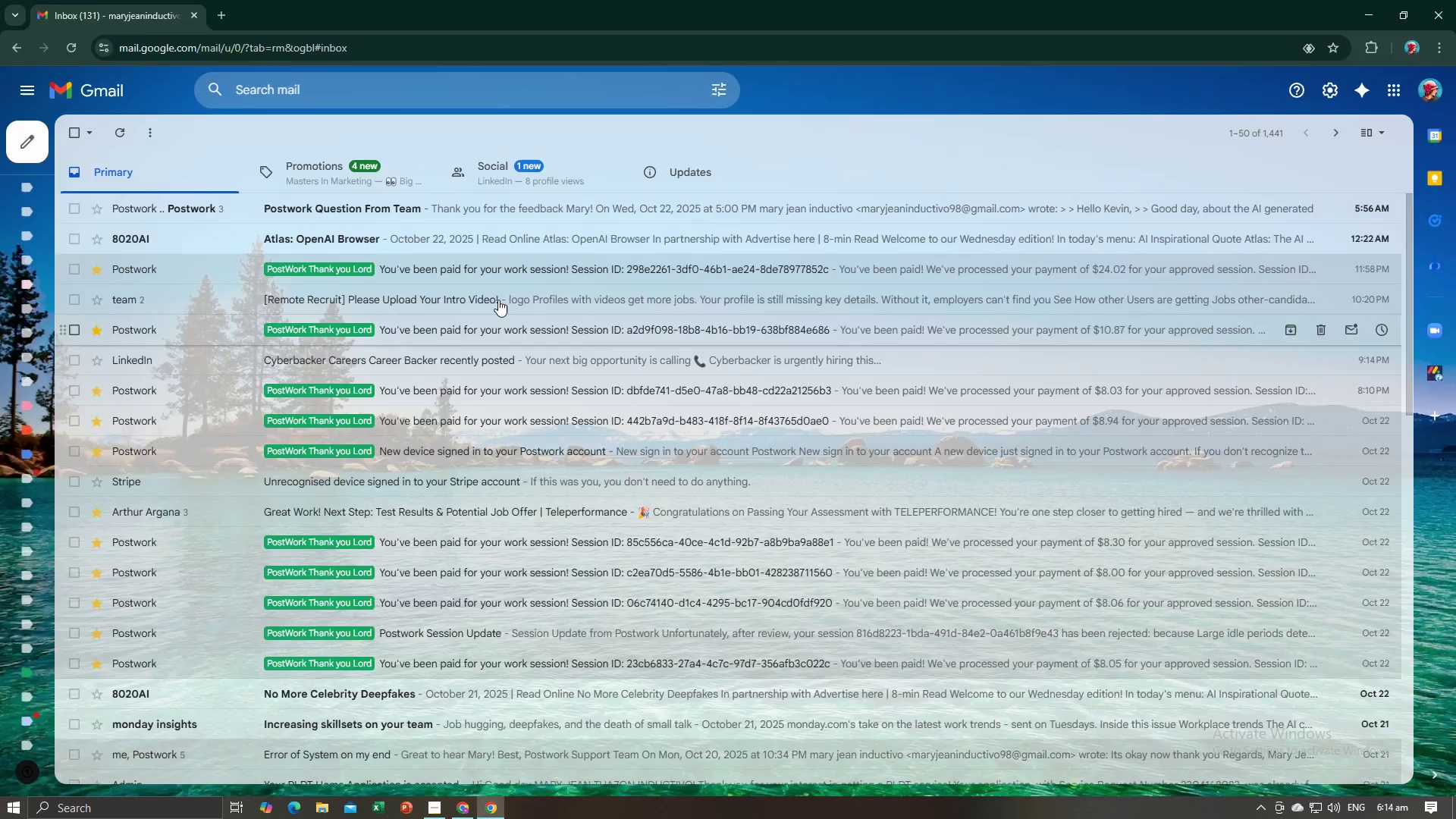 
key(Alt+Tab)
 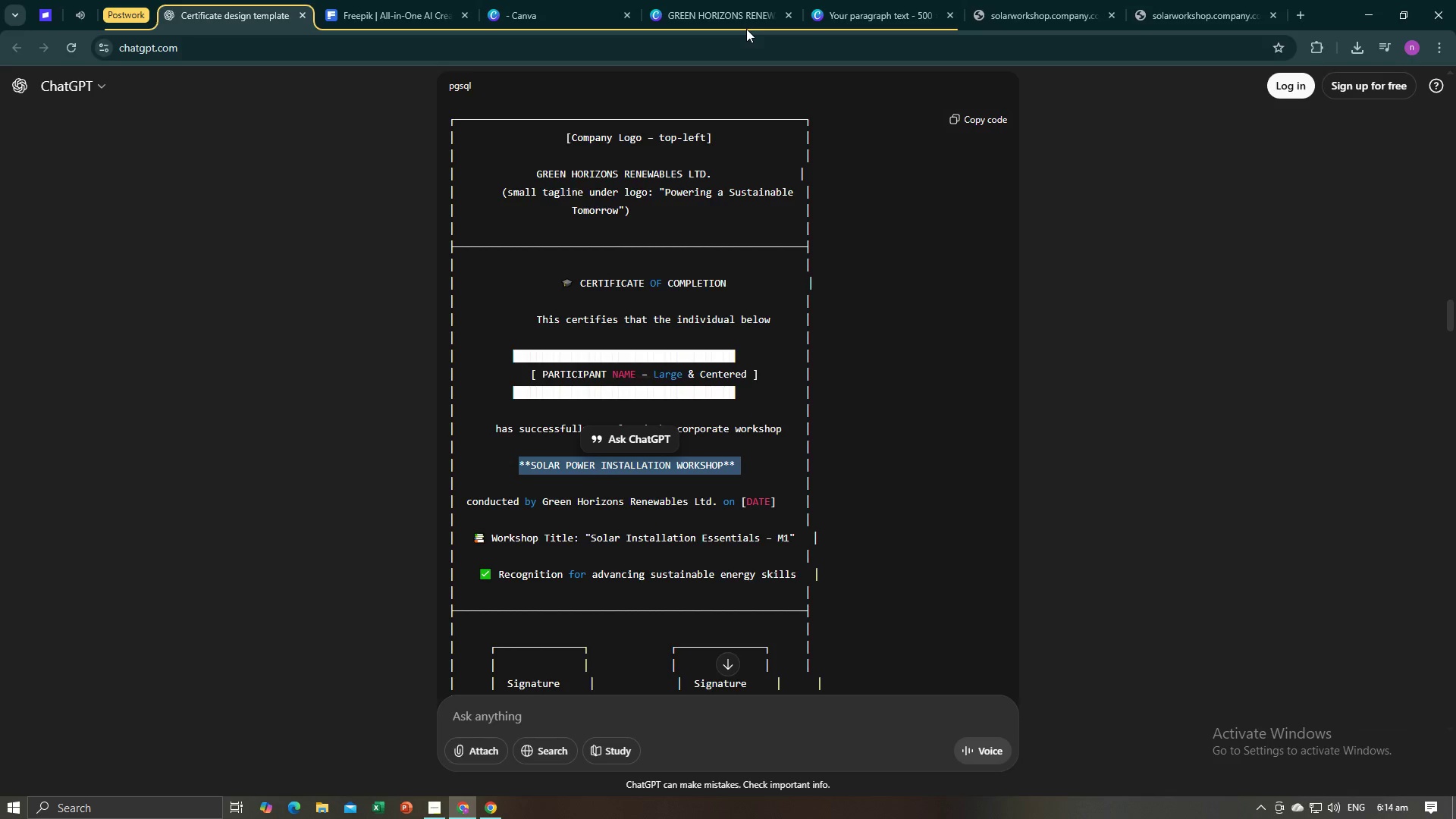 
left_click([745, 24])
 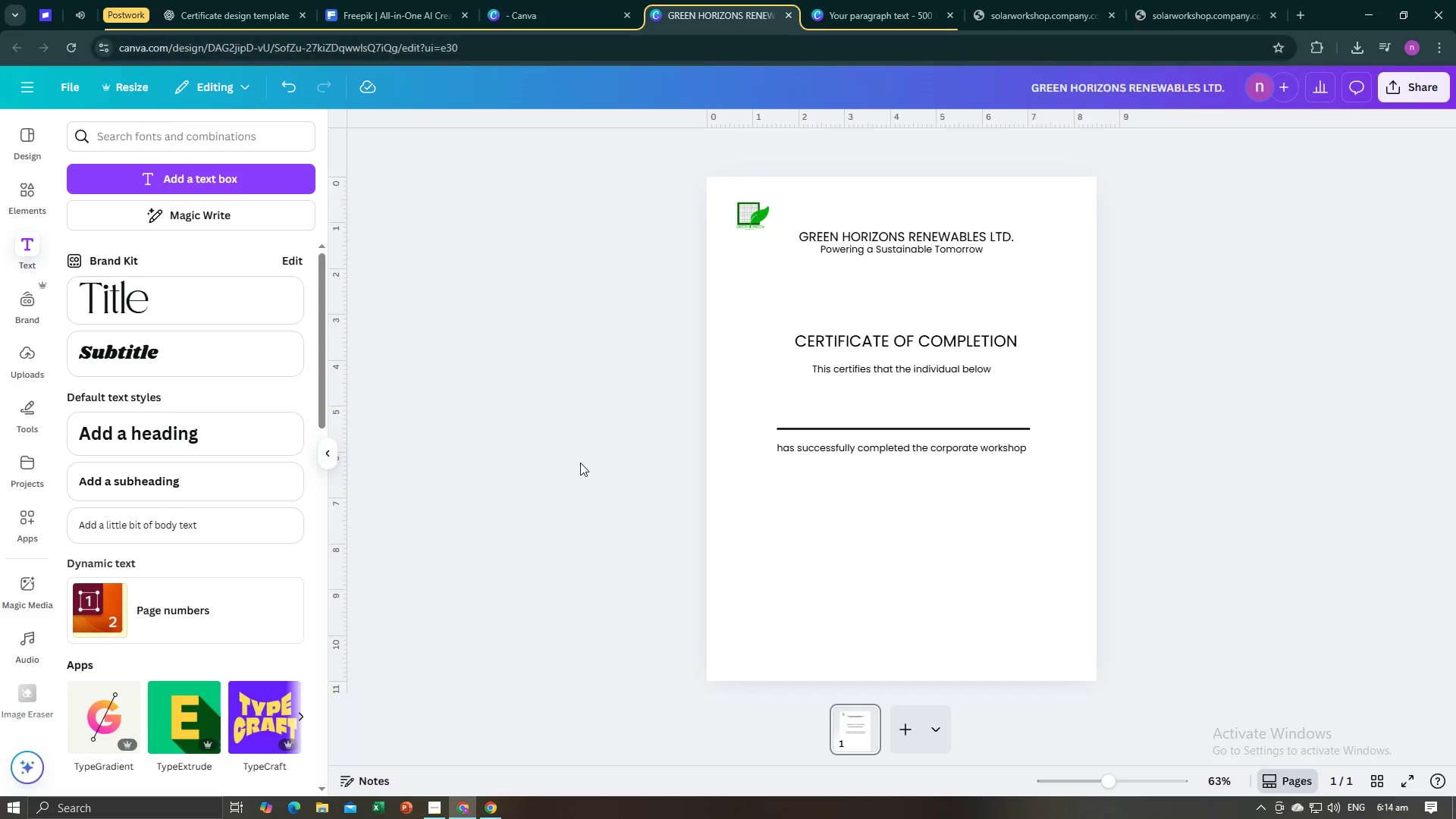 
left_click([553, 493])
 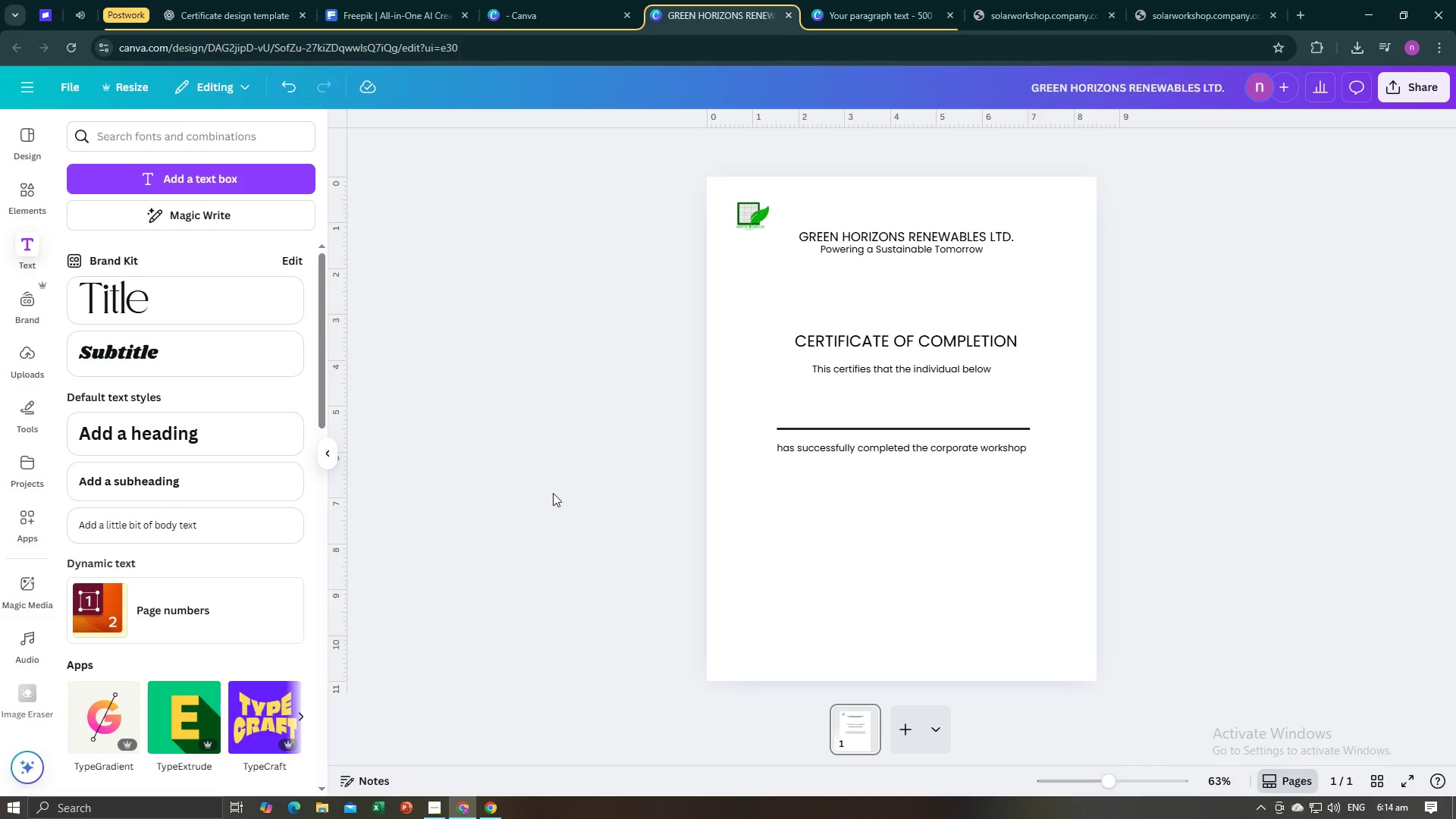 
key(Control+V)
 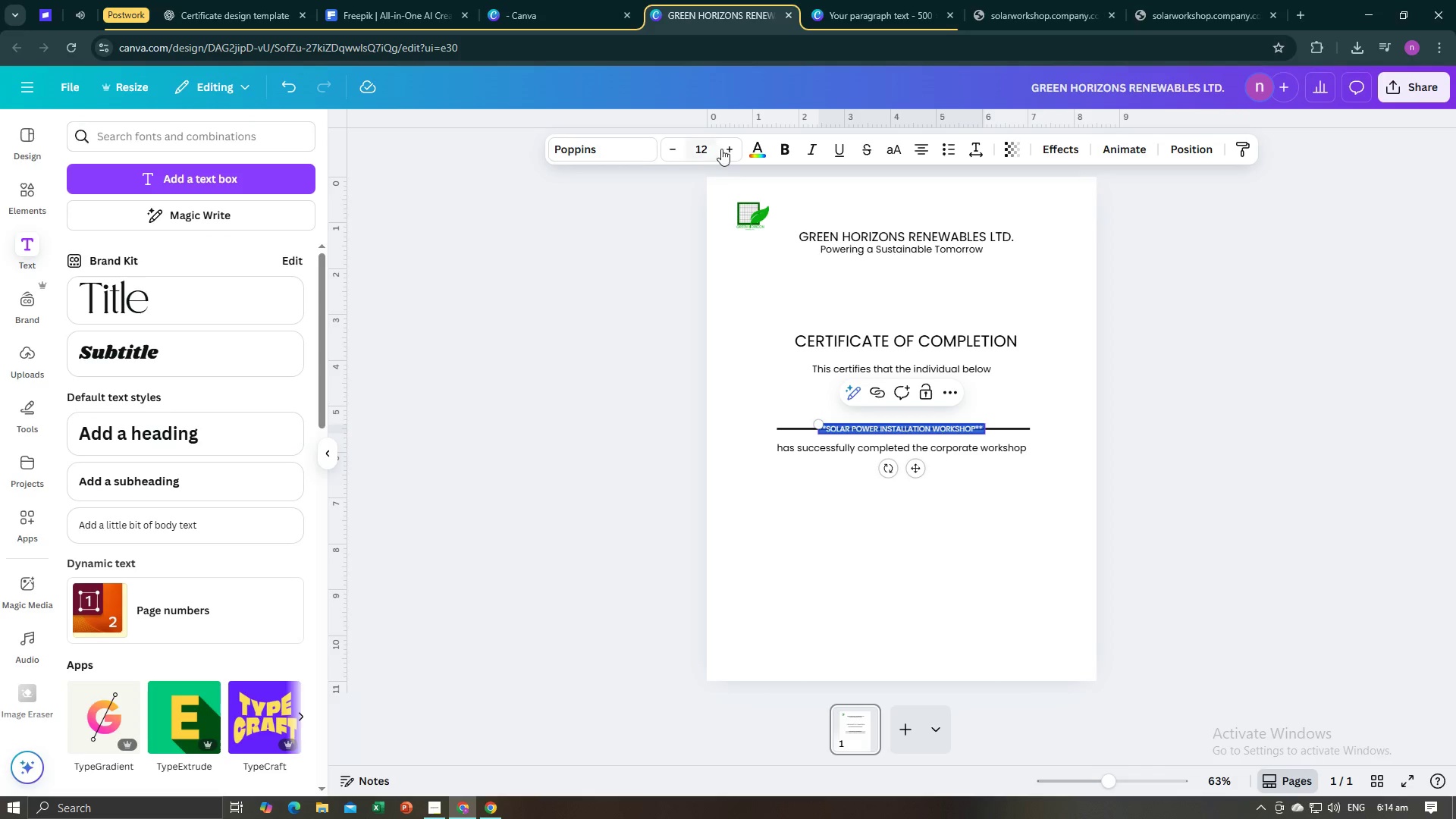 
double_click([723, 148])
 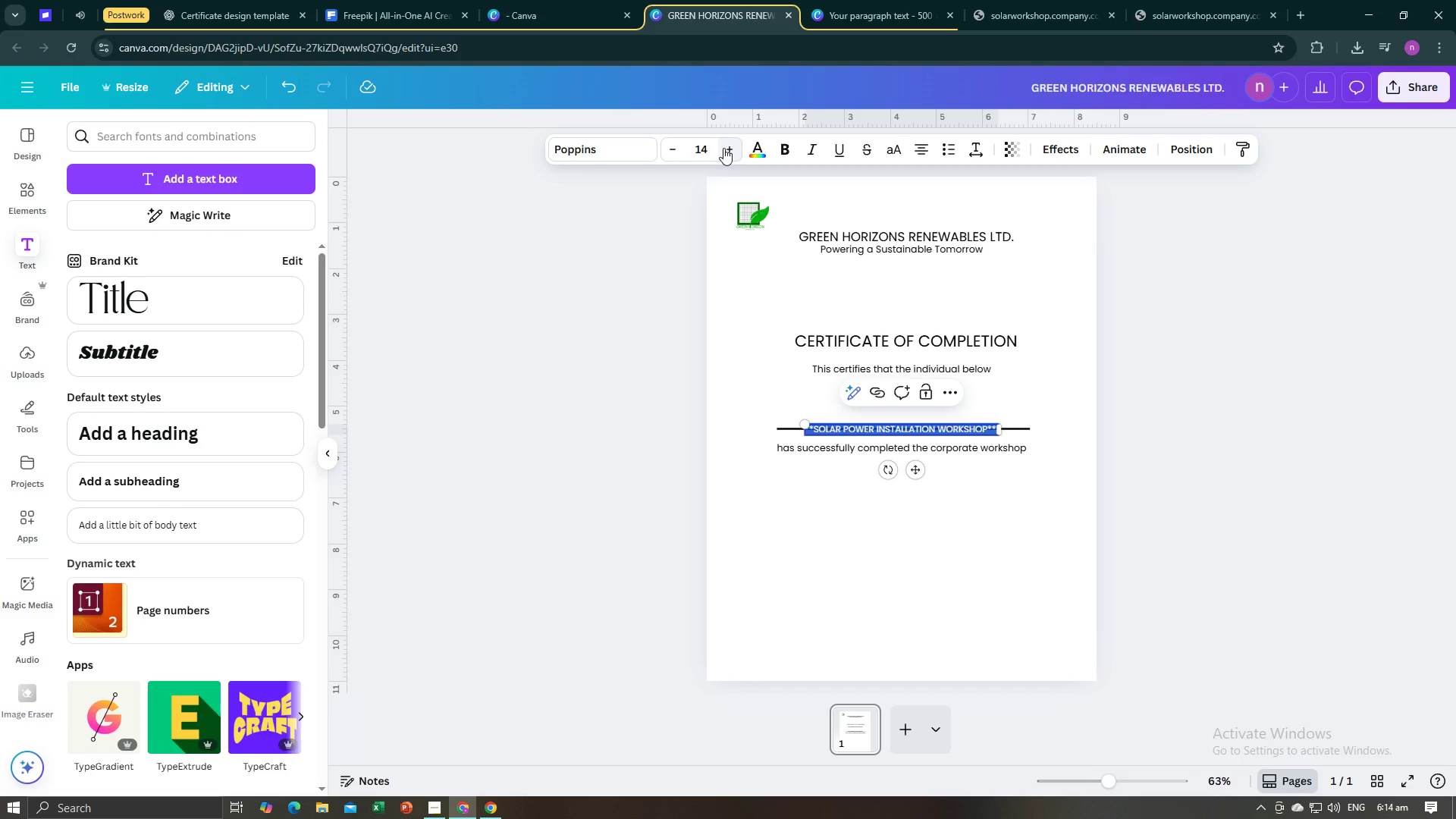 
left_click([723, 148])
 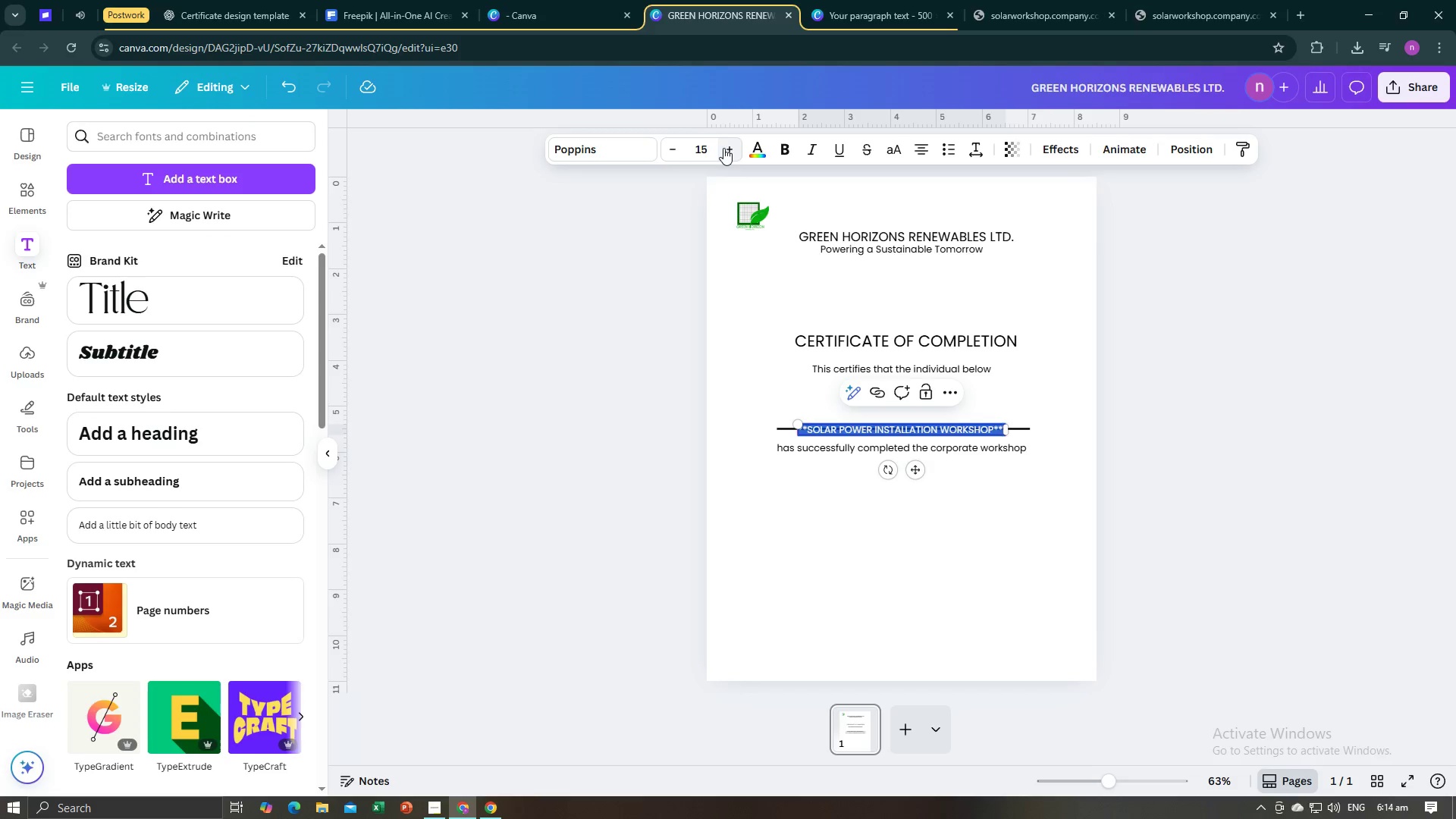 
double_click([723, 148])
 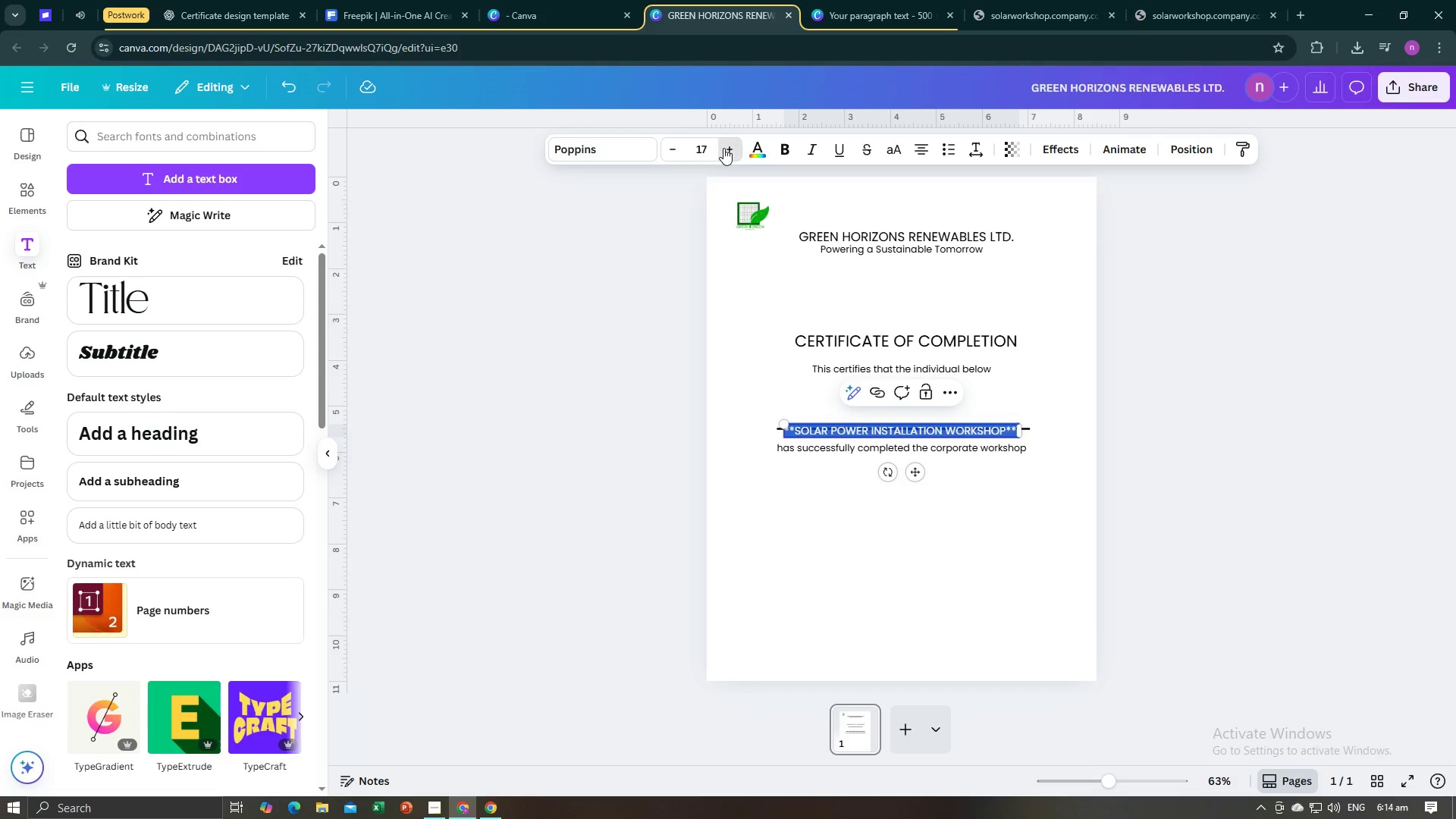 
double_click([723, 148])
 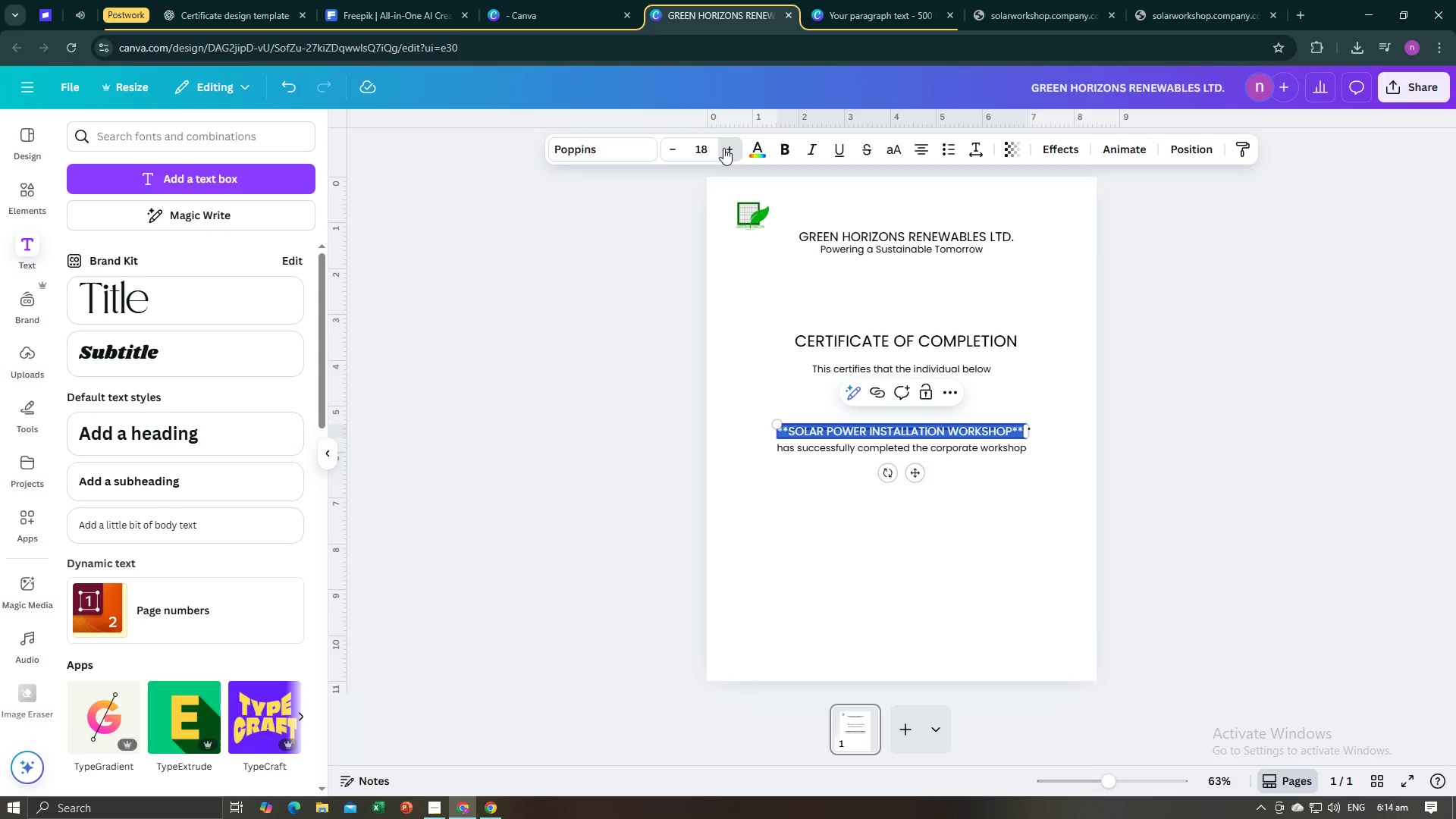 
triple_click([723, 148])
 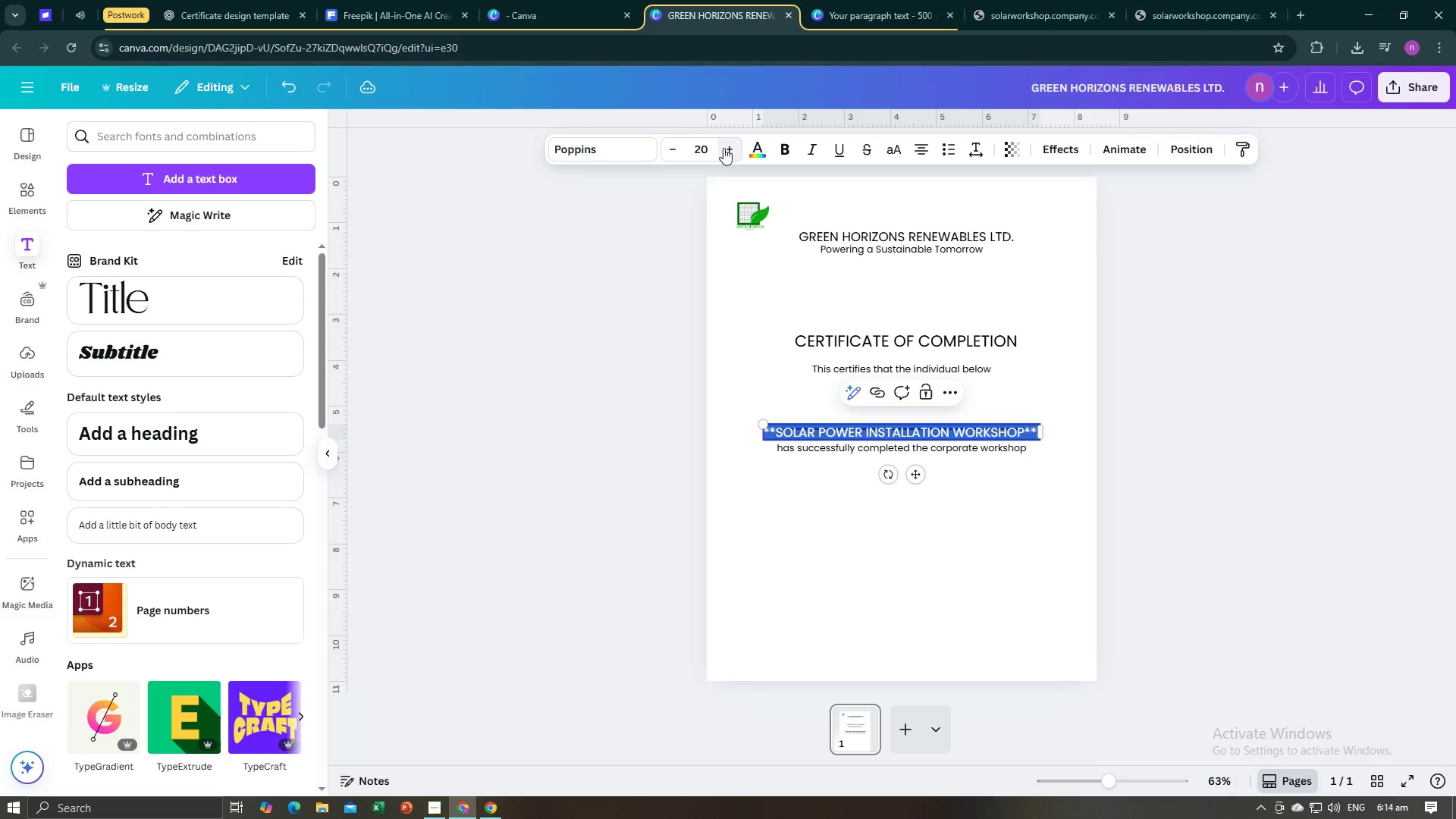 
left_click([723, 148])
 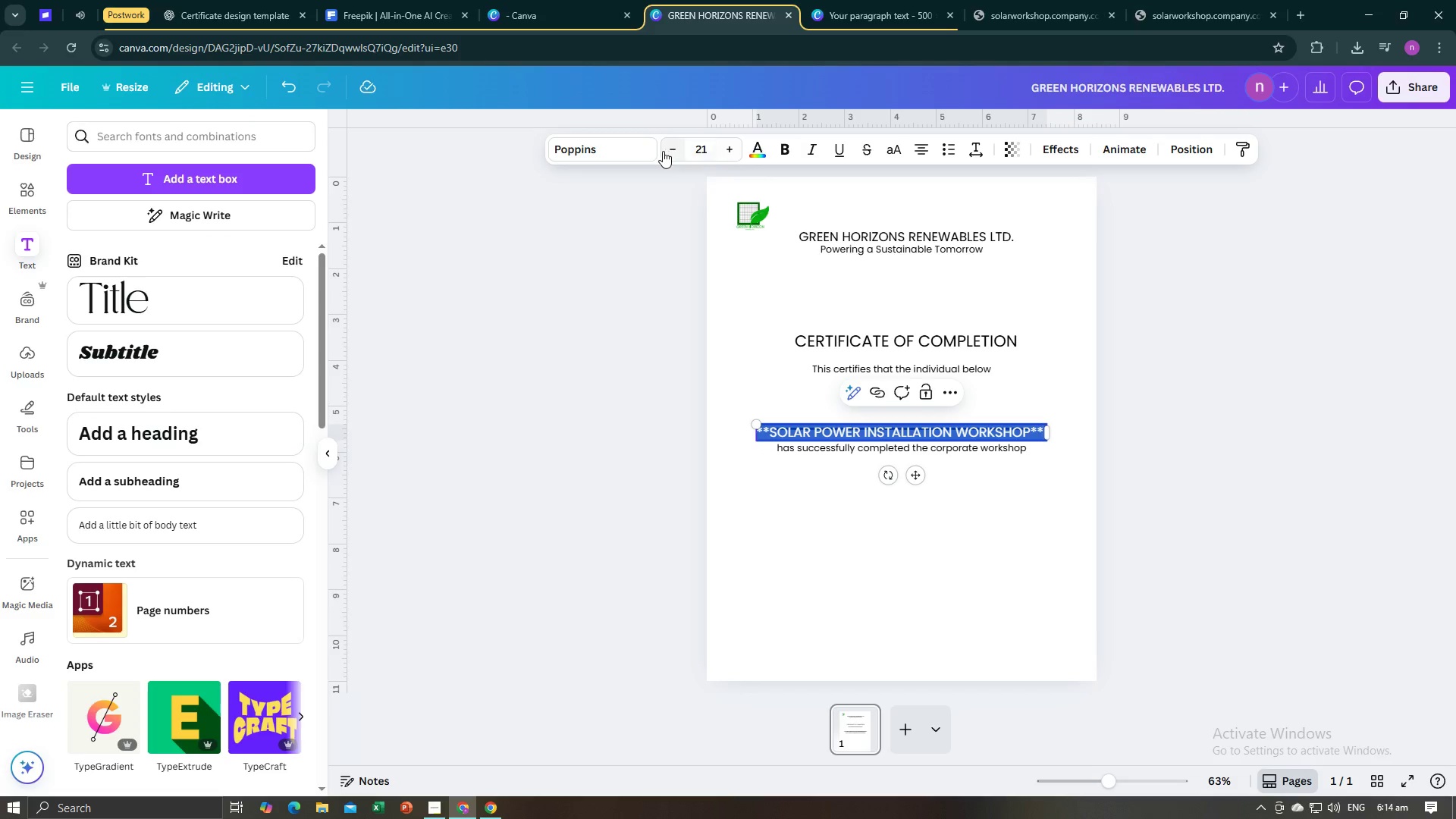 
left_click([663, 151])
 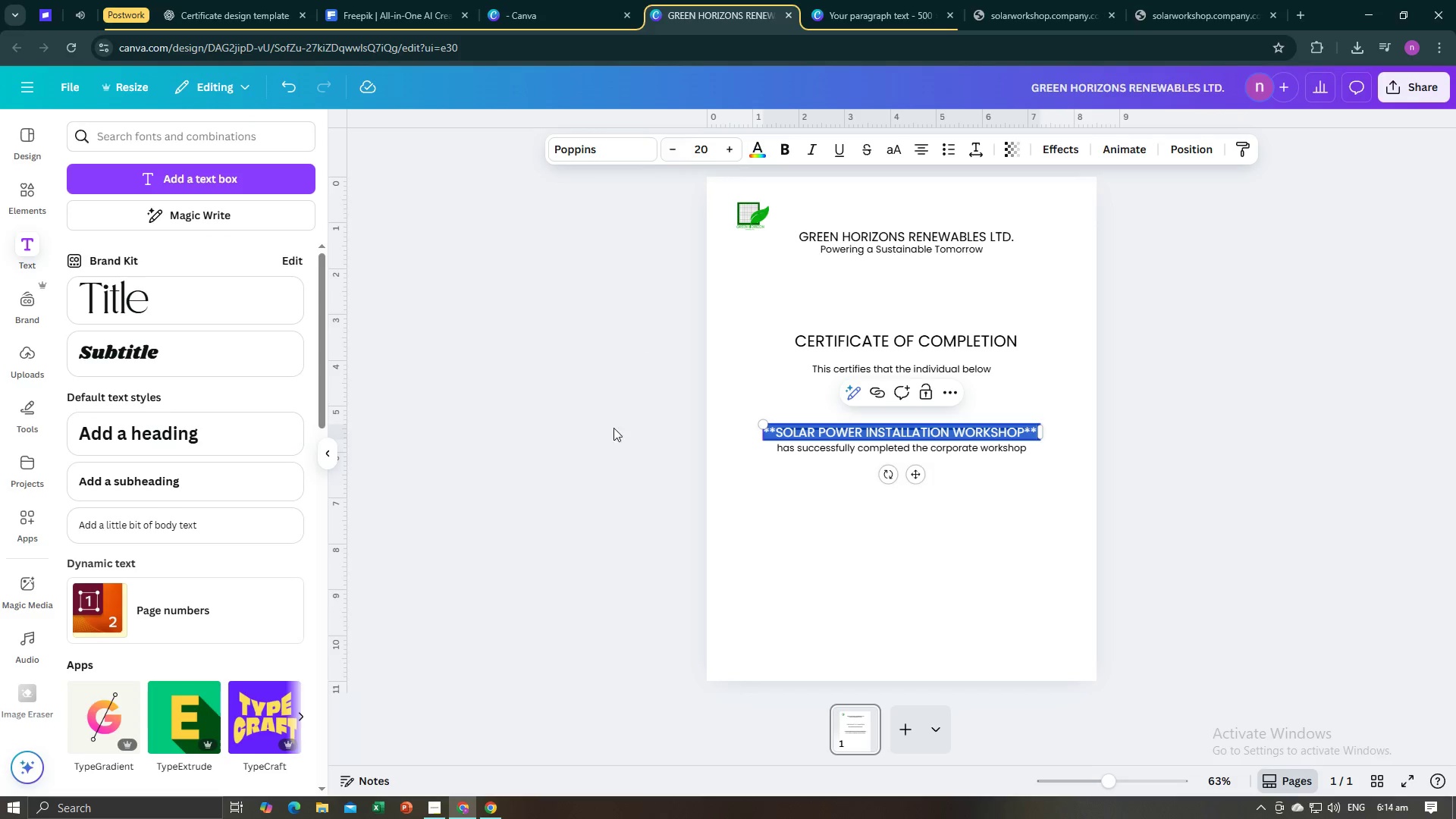 
left_click([613, 428])
 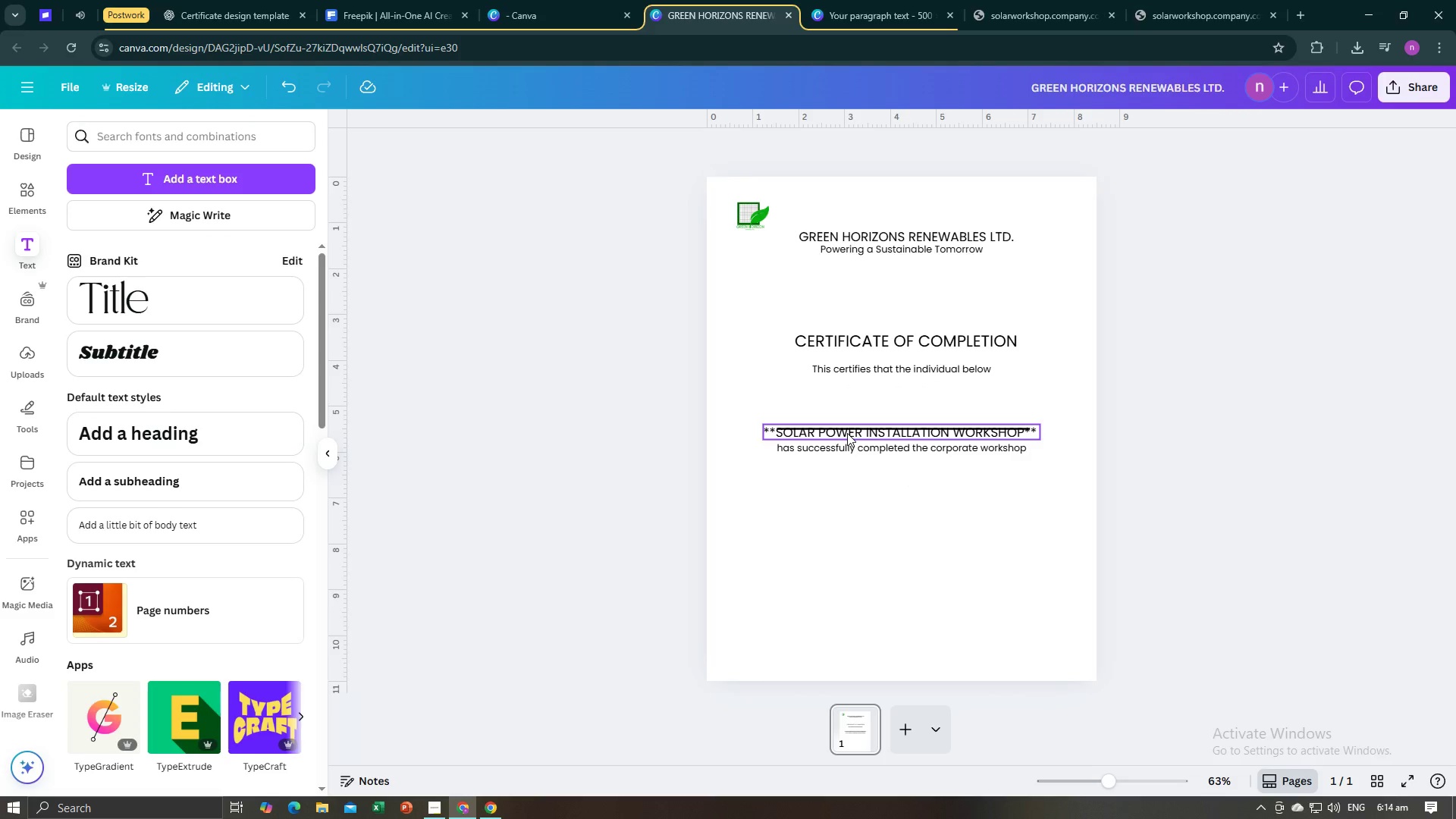 
left_click([847, 433])
 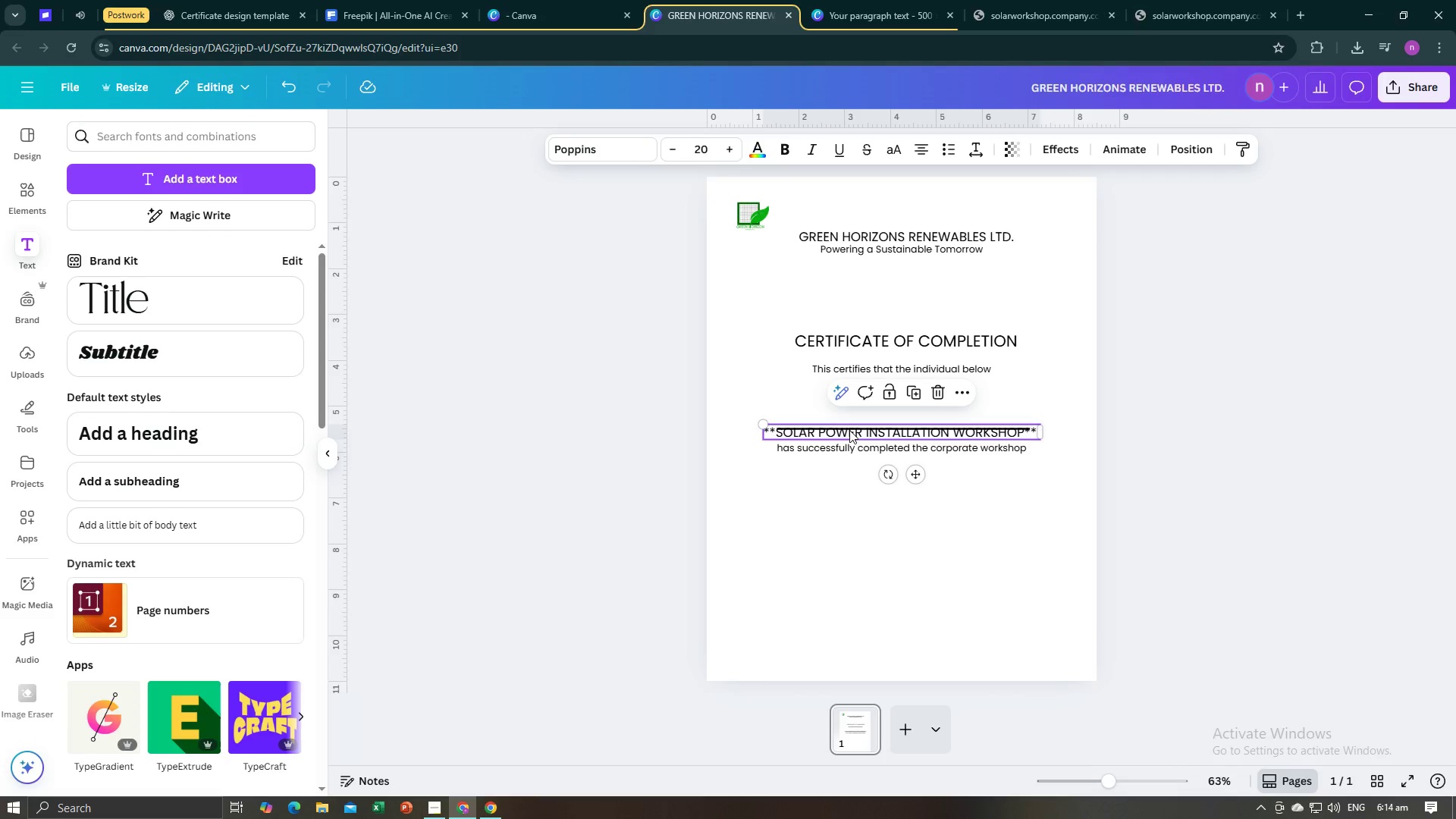 
left_click_drag(start_coordinate=[849, 430], to_coordinate=[855, 473])
 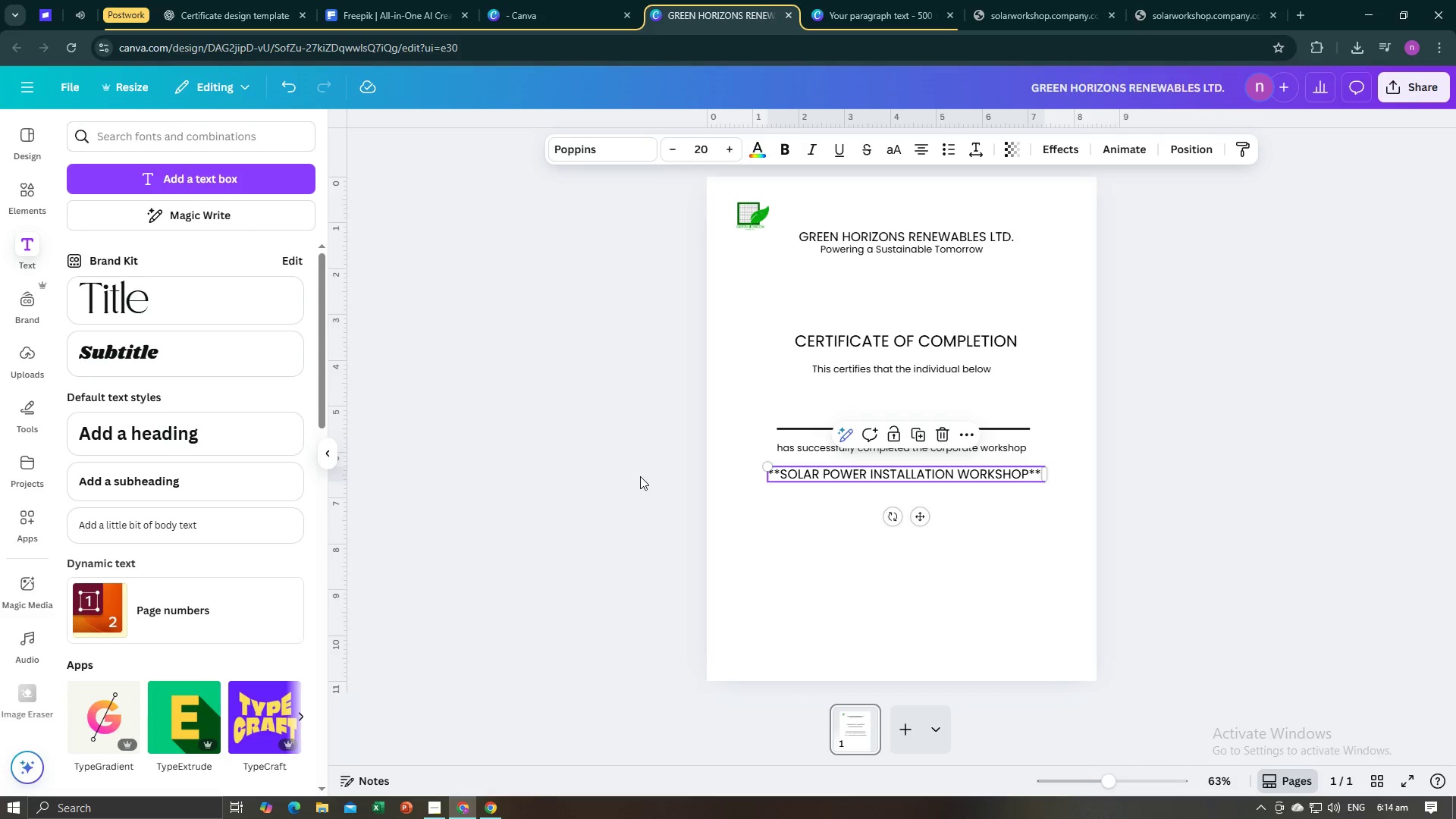 
left_click([640, 476])
 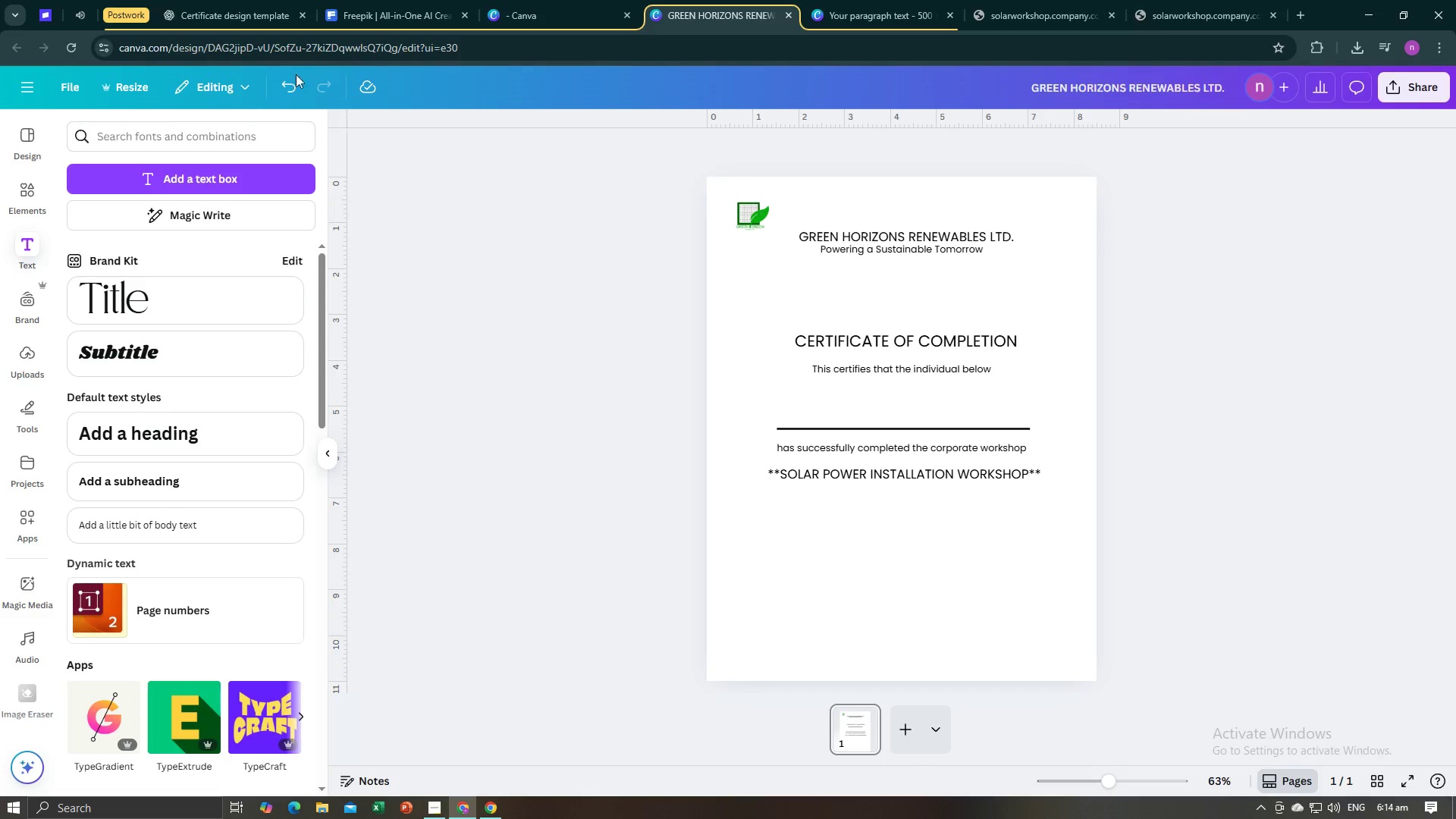 
left_click([235, 0])
 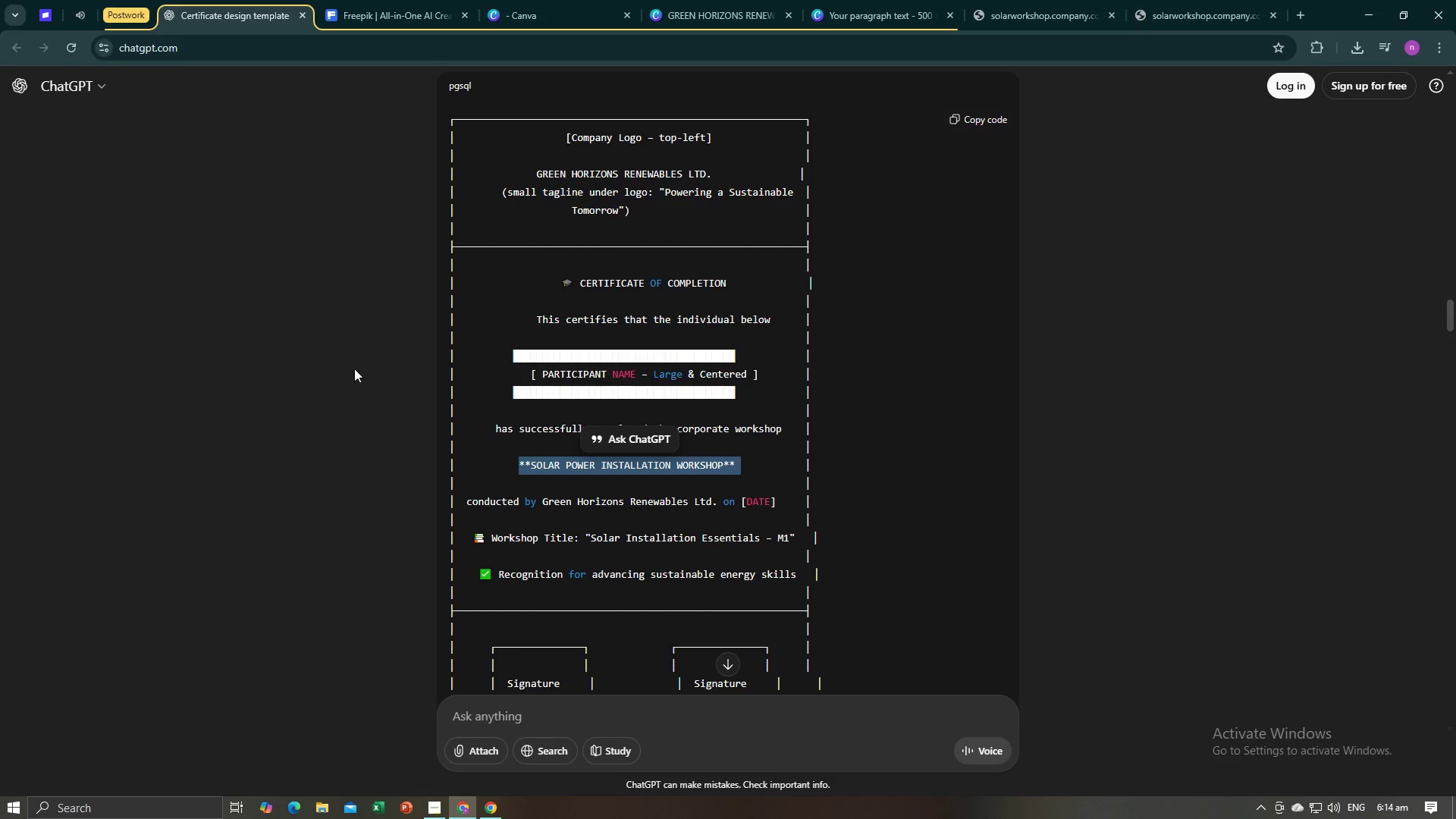 
left_click([350, 369])
 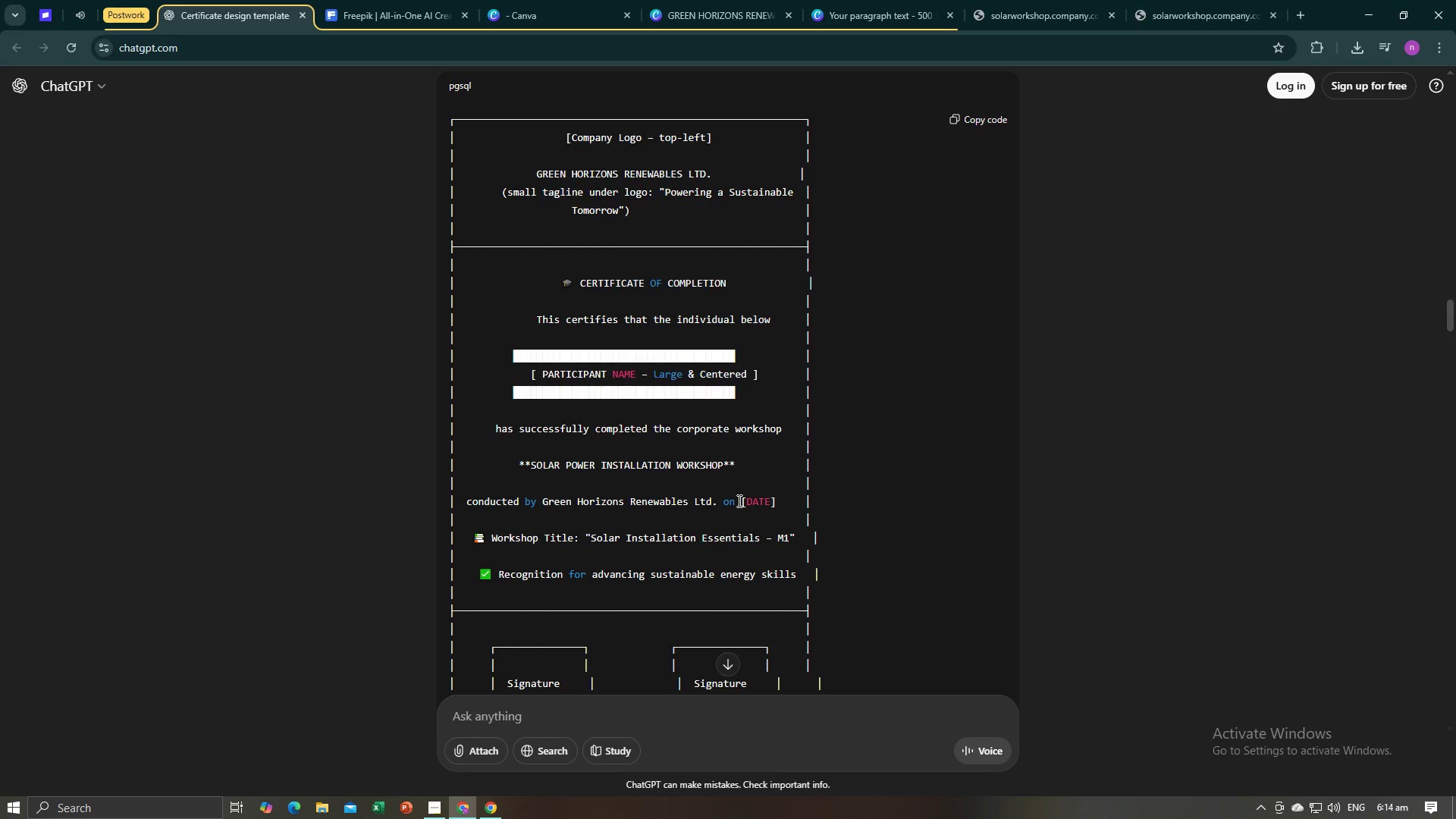 
left_click_drag(start_coordinate=[738, 500], to_coordinate=[465, 500])
 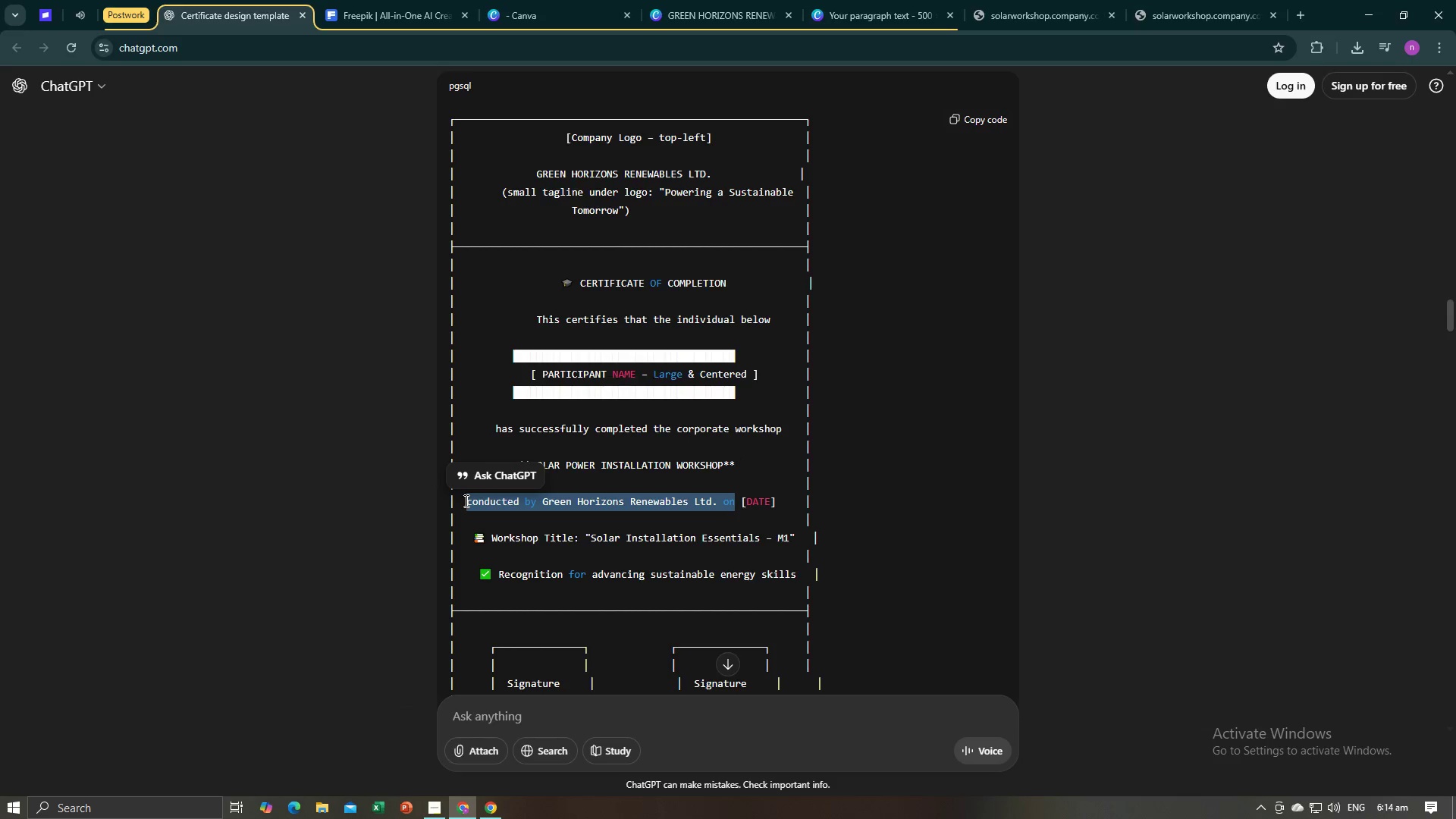 
key(Control+C)
 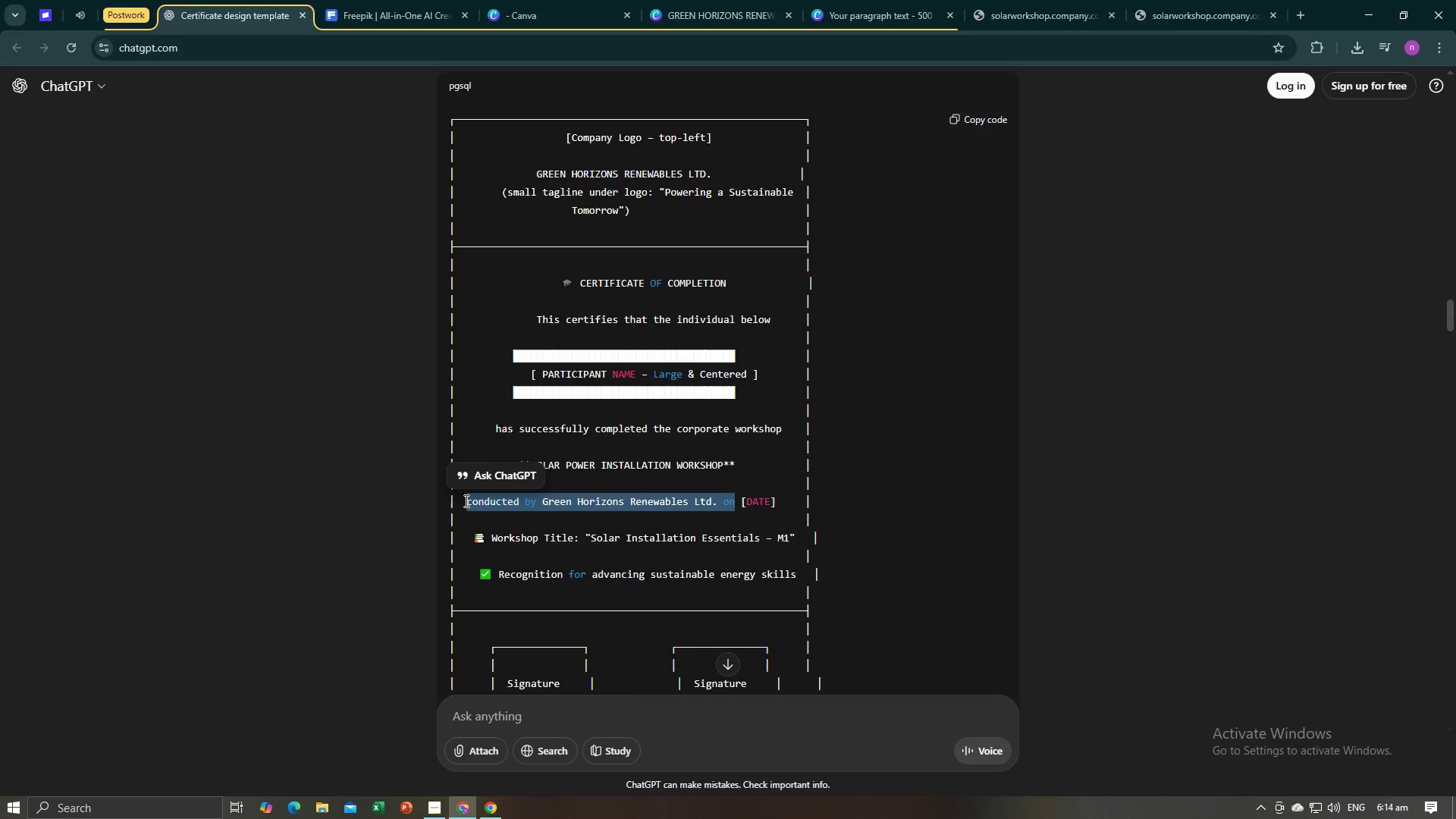 
key(Alt+AltLeft)
 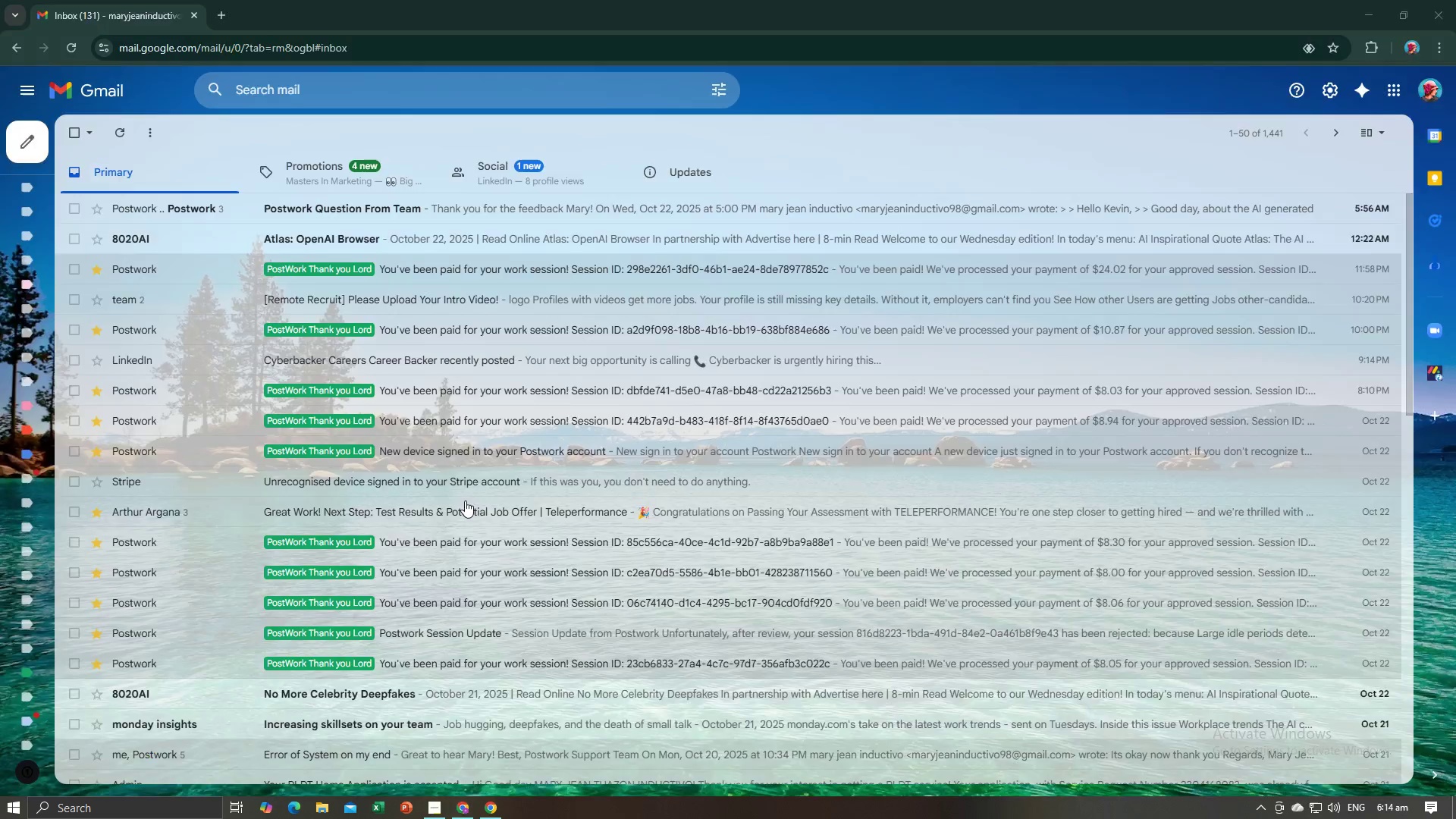 
key(Alt+Tab)
 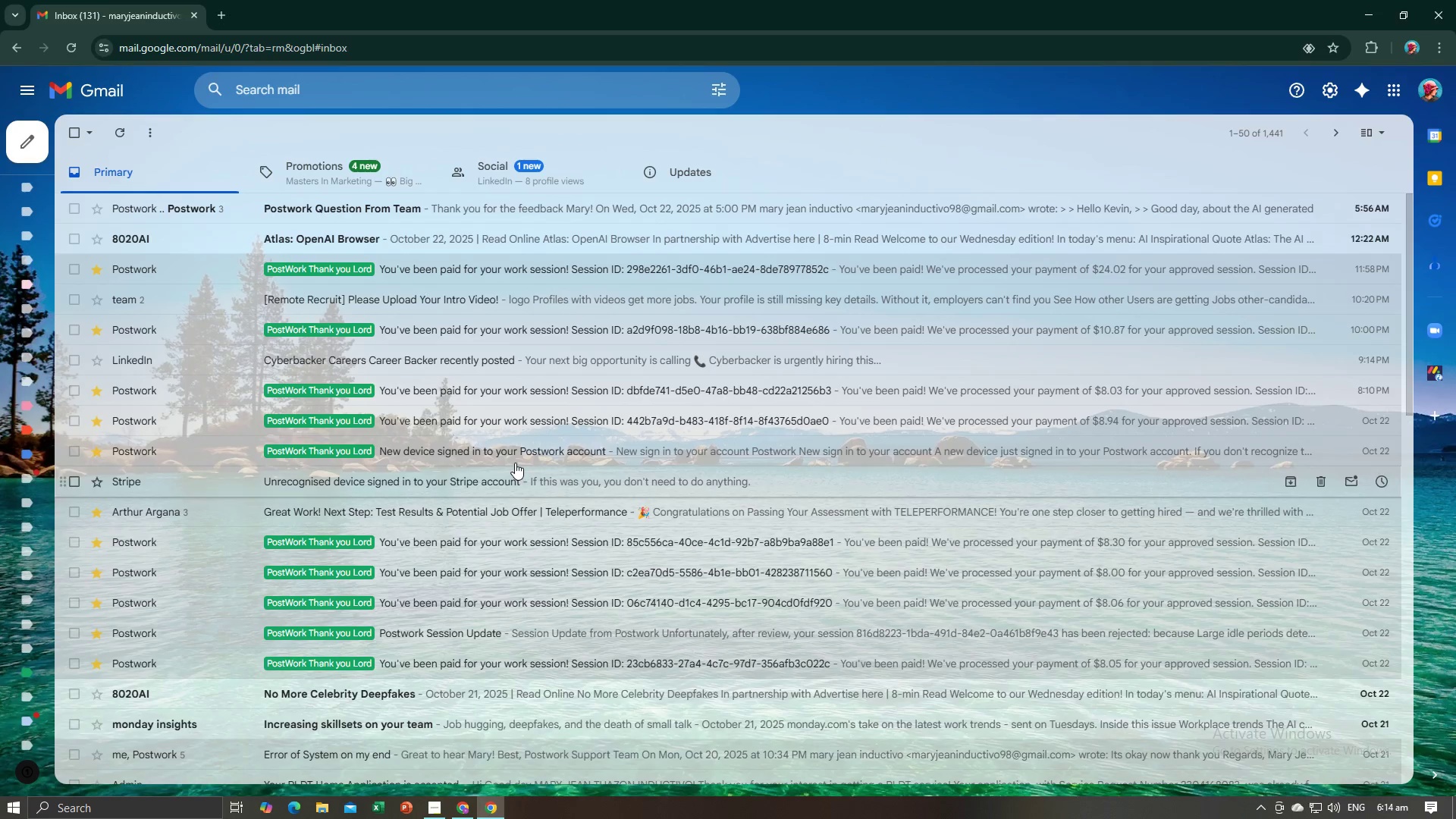 
key(Alt+AltLeft)
 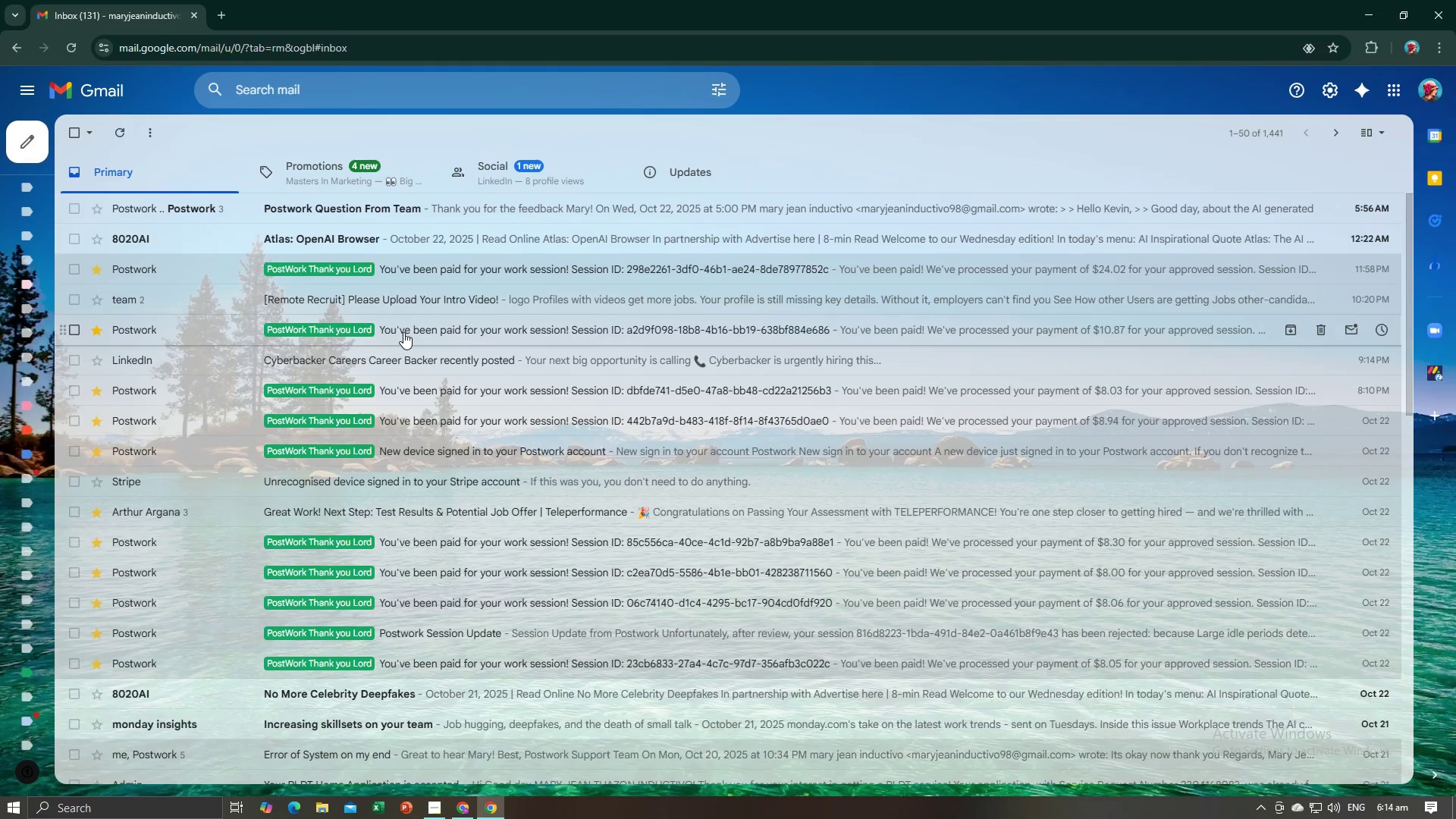 
key(Alt+Tab)
 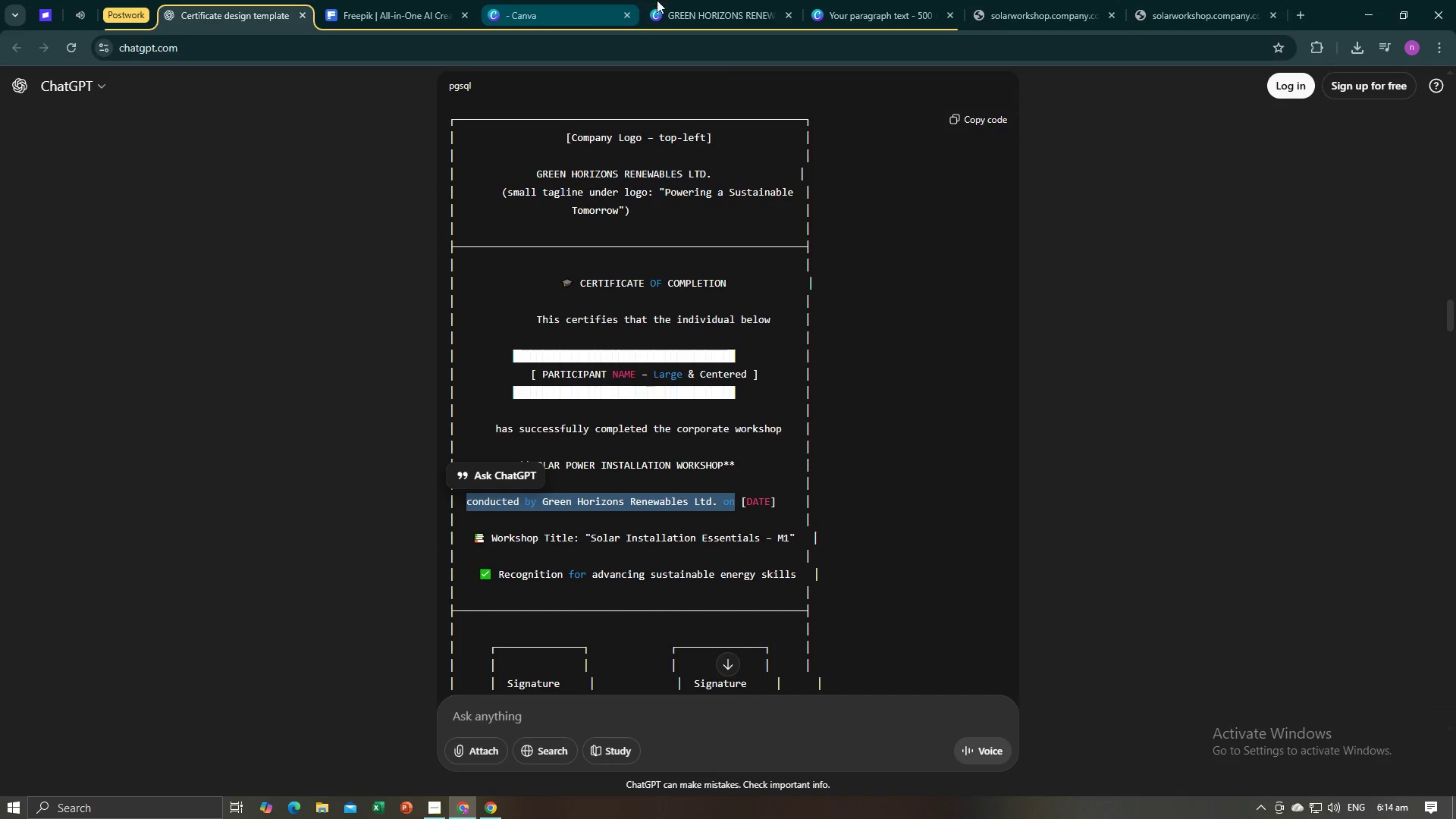 
left_click([682, 0])
 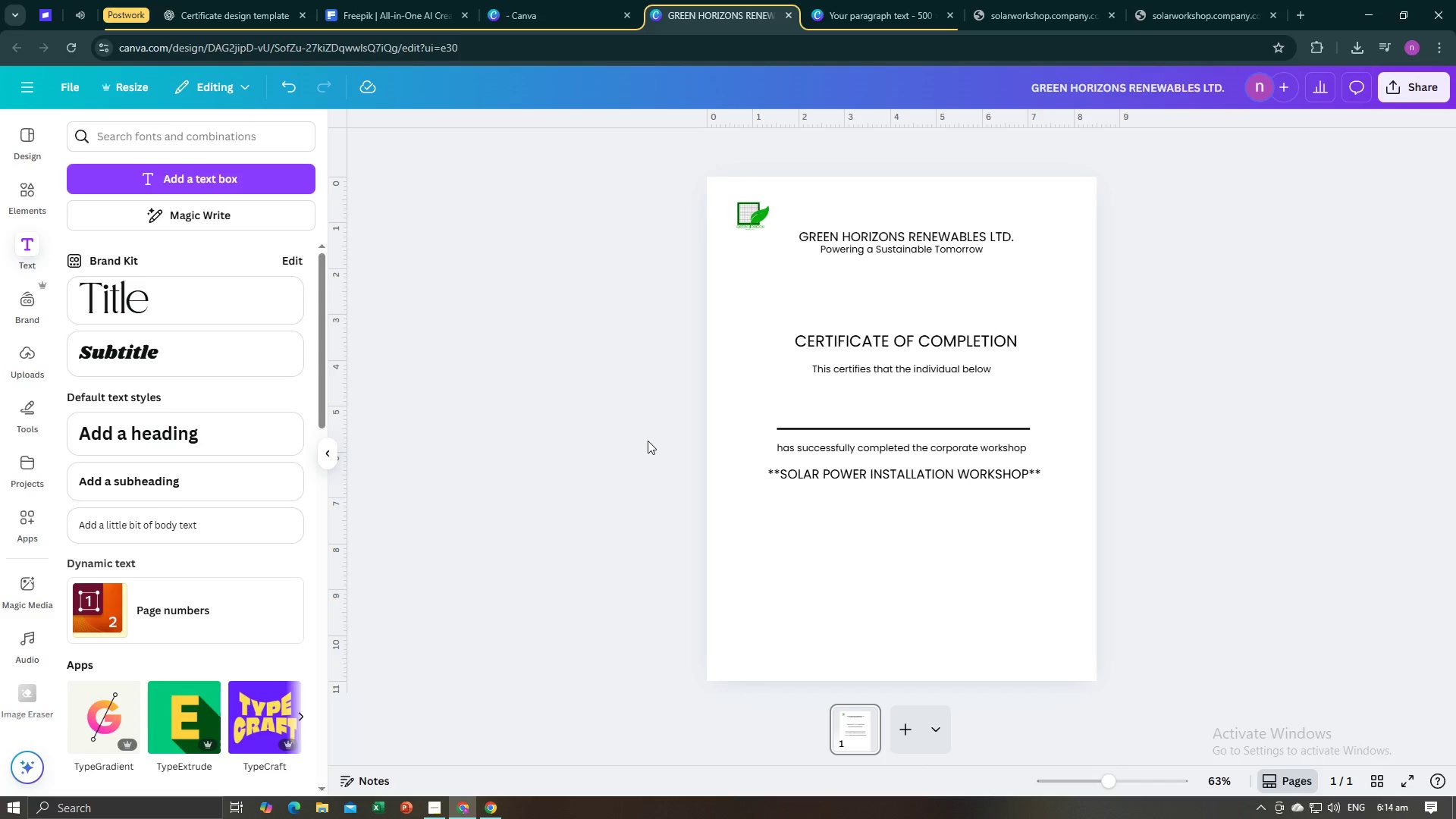 
left_click([648, 441])
 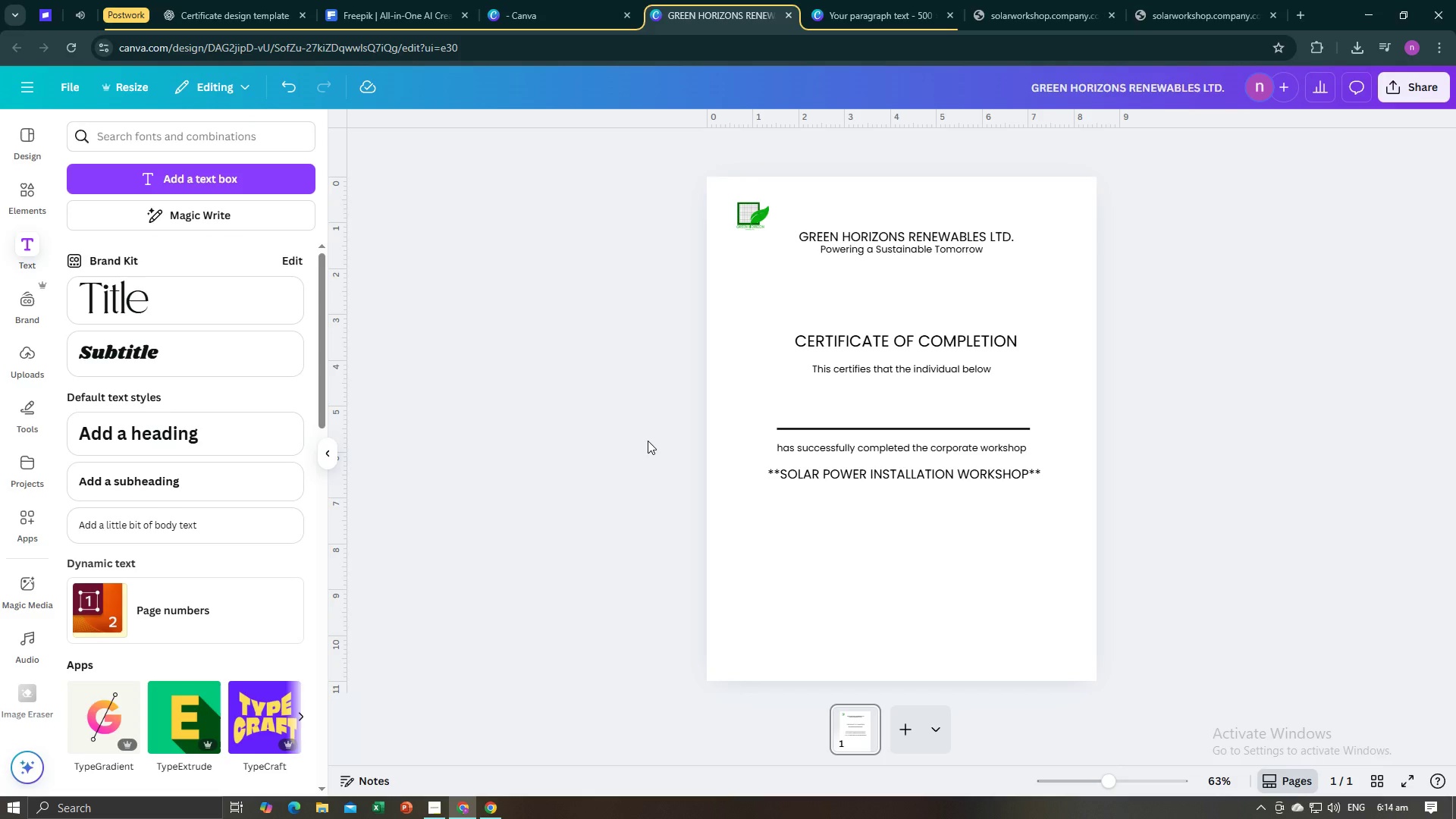 
key(Control+V)
 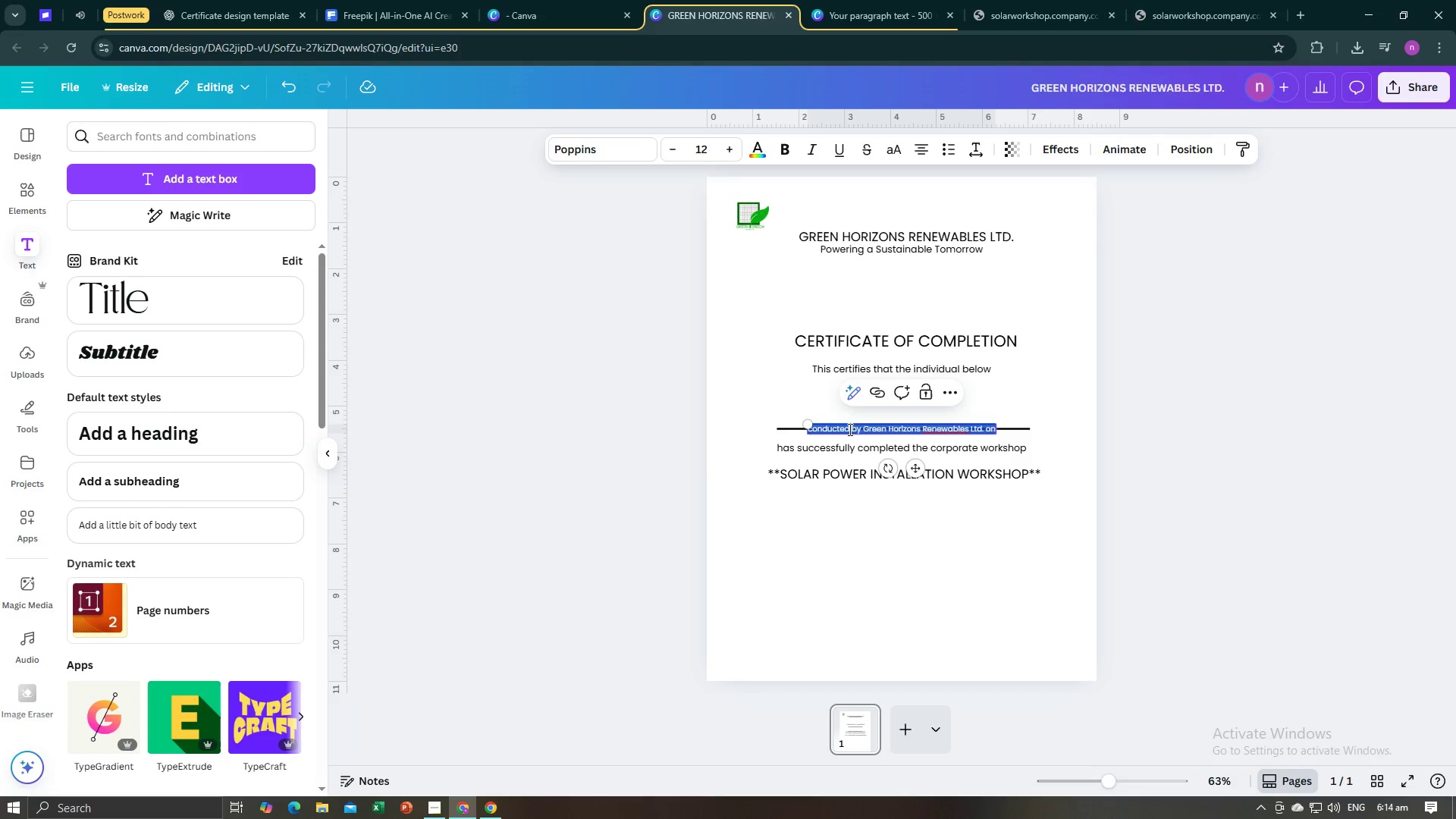 
left_click([609, 481])
 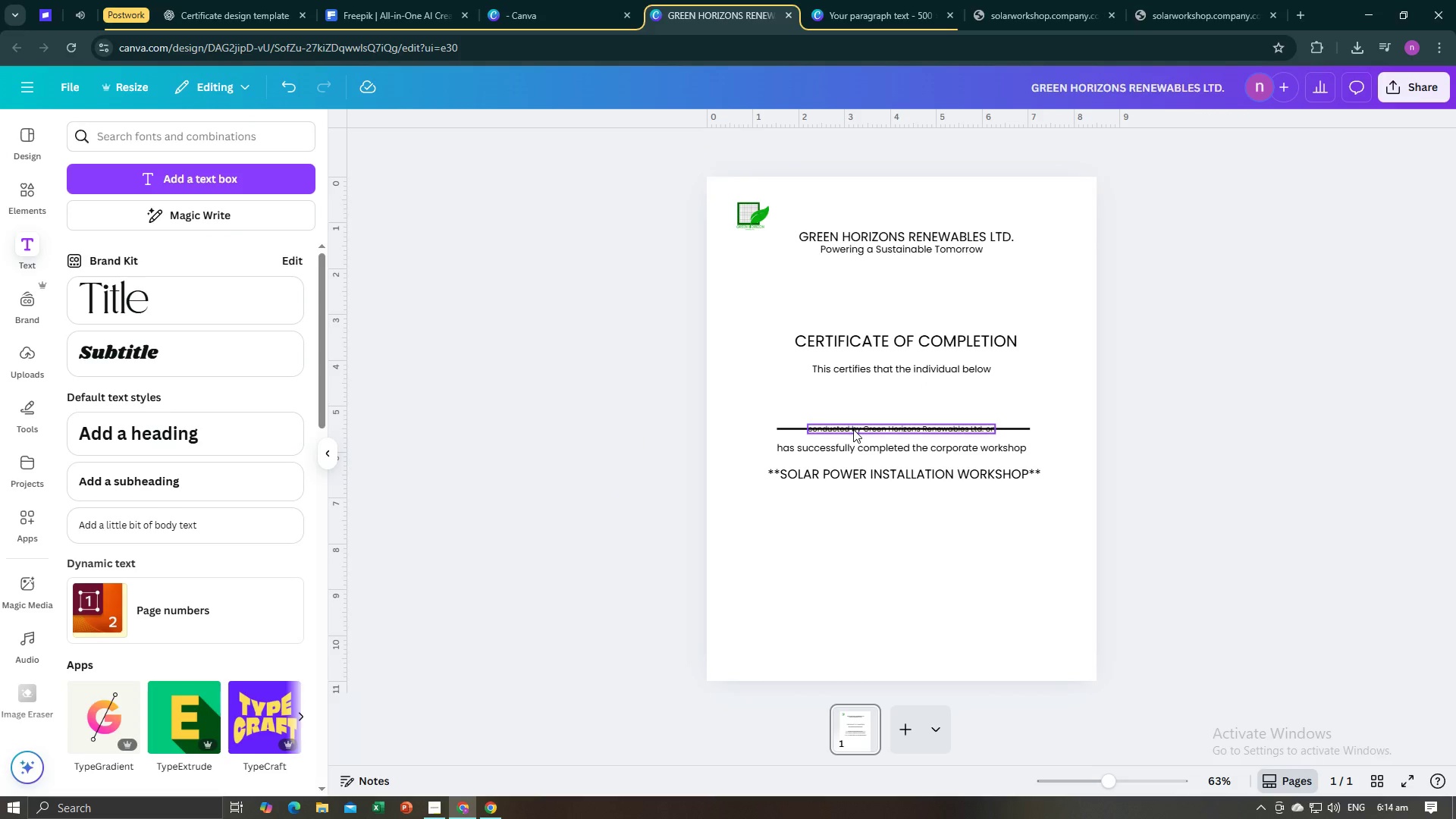 
left_click([853, 429])
 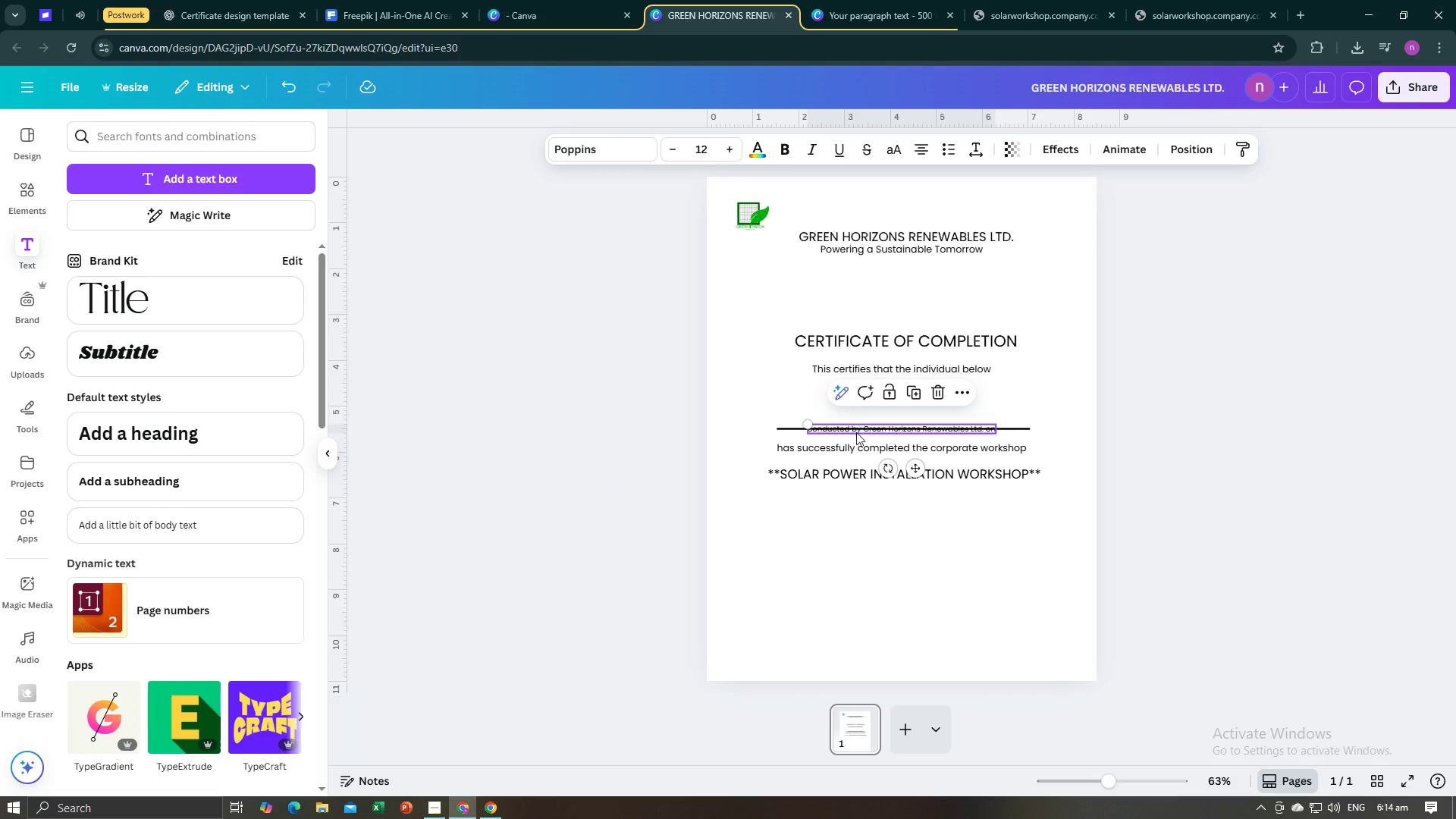 
left_click_drag(start_coordinate=[856, 428], to_coordinate=[856, 494])
 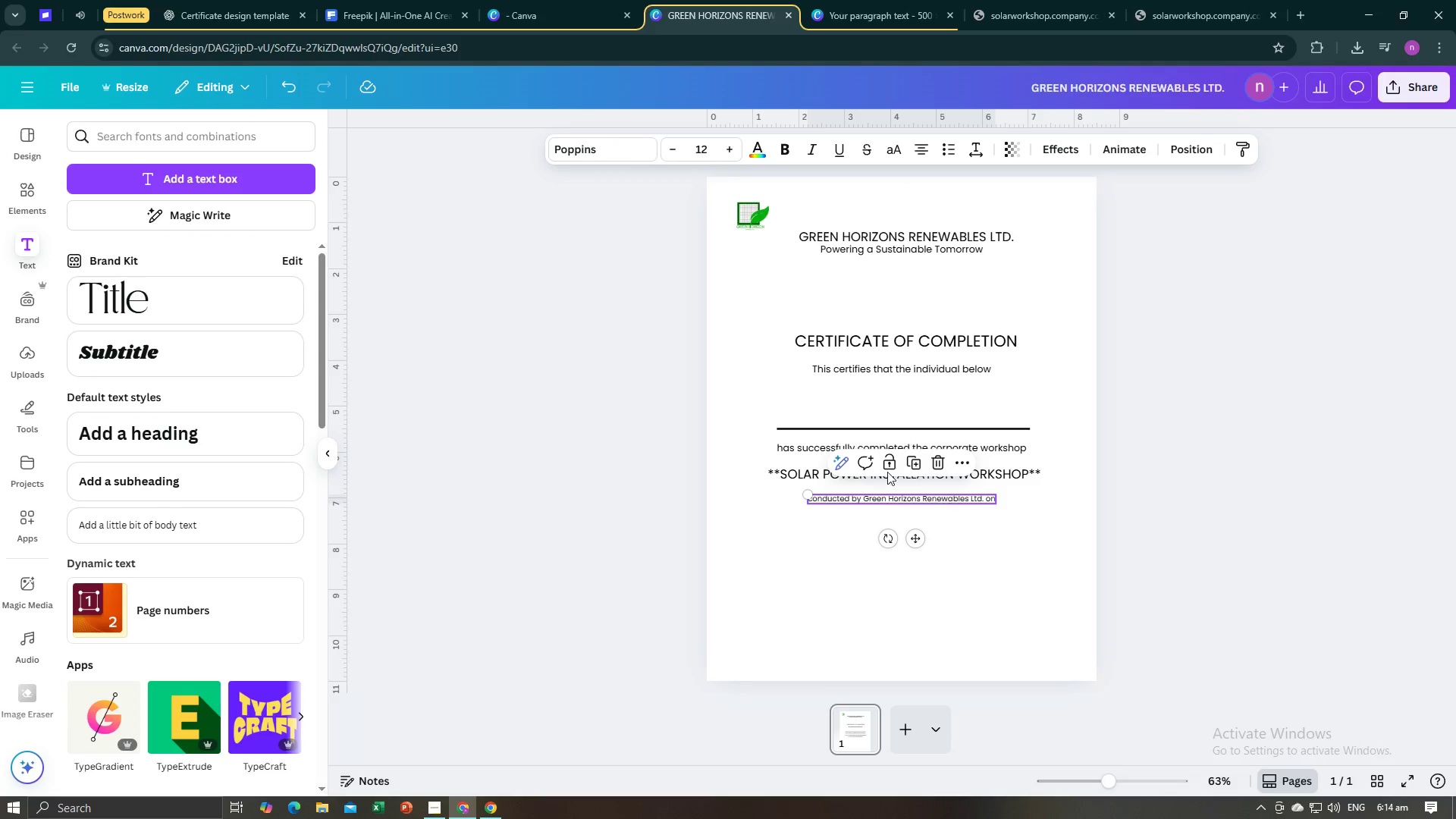 
double_click([729, 152])
 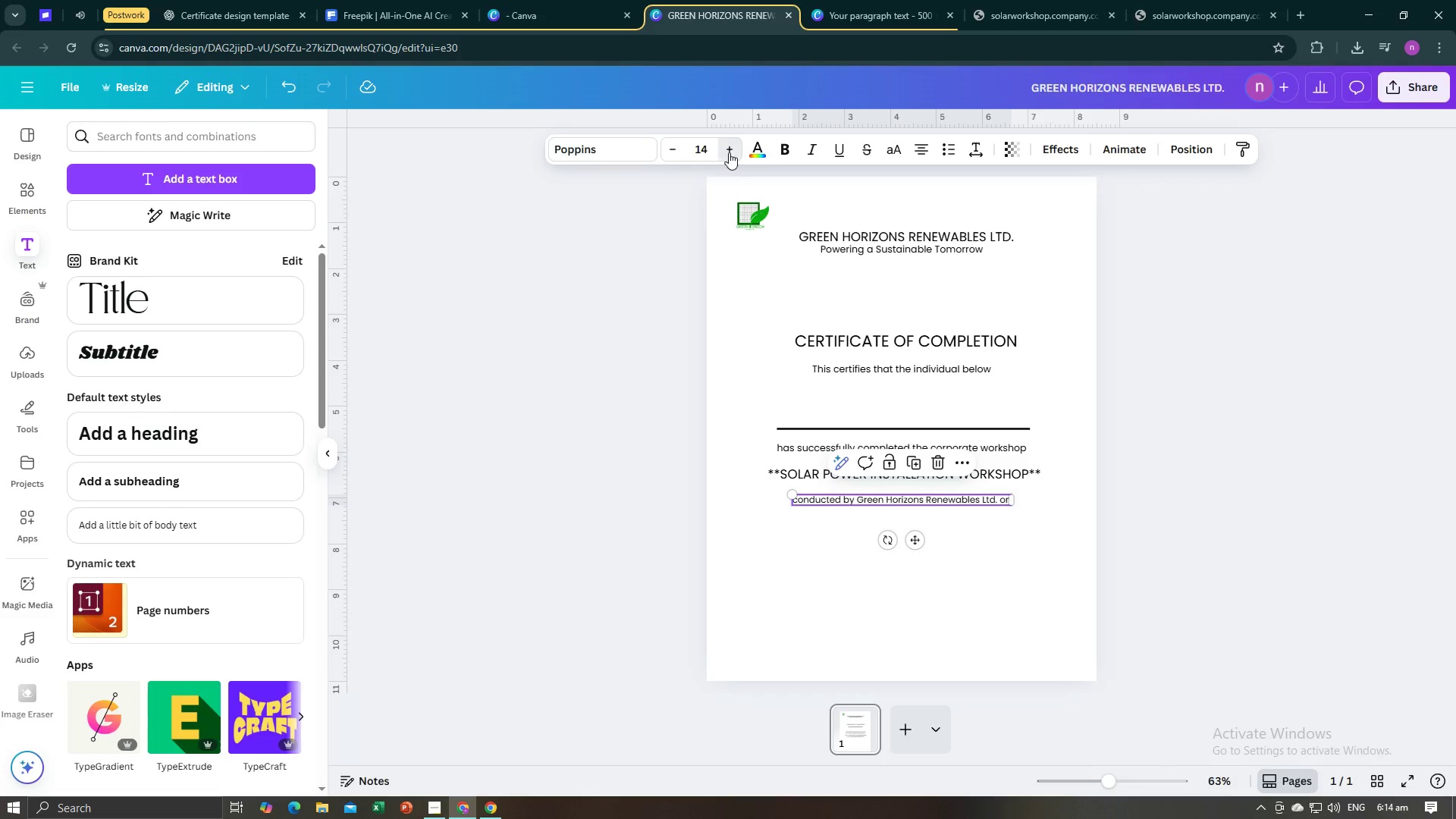 
left_click([729, 152])
 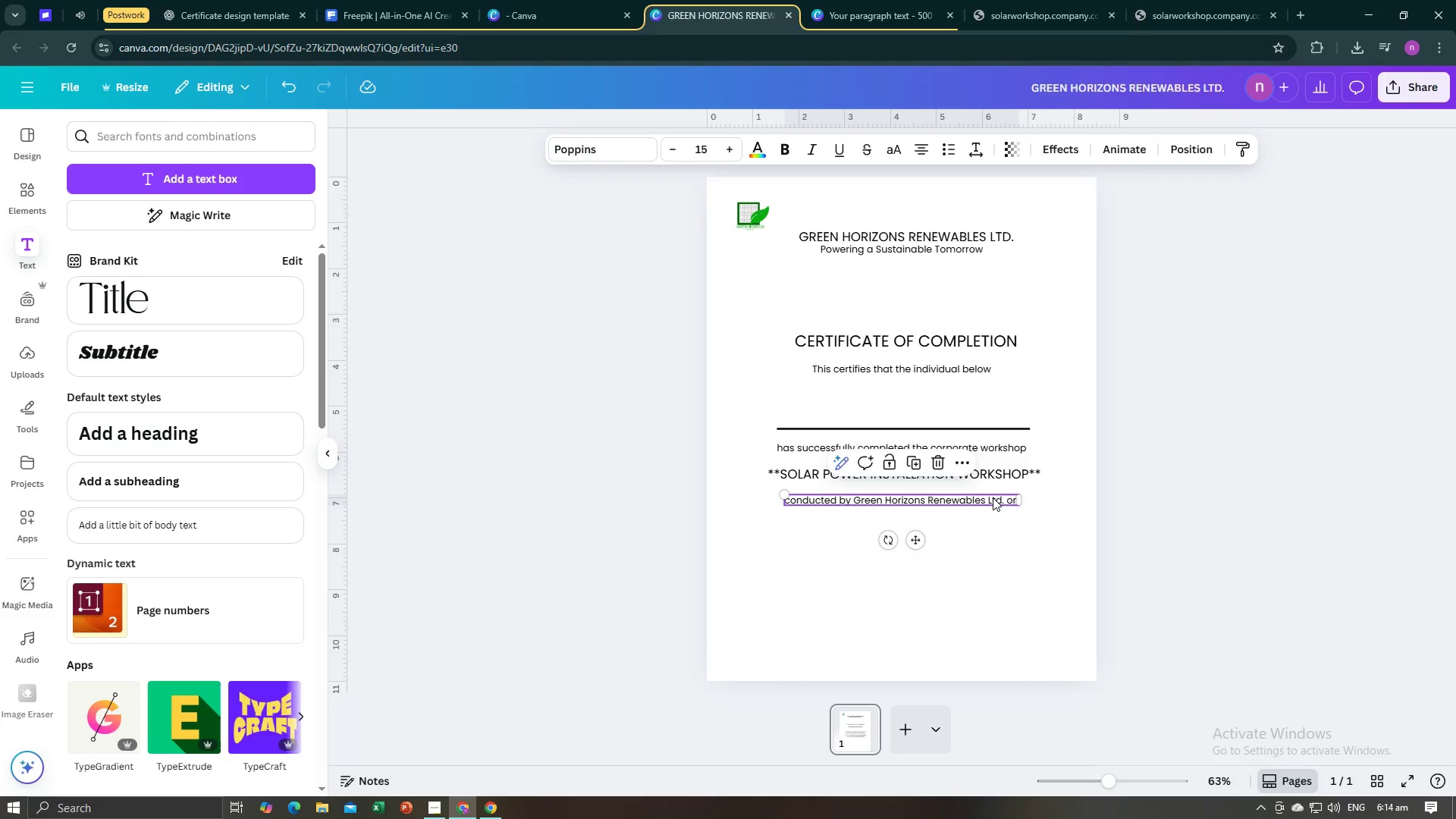 
double_click([993, 497])
 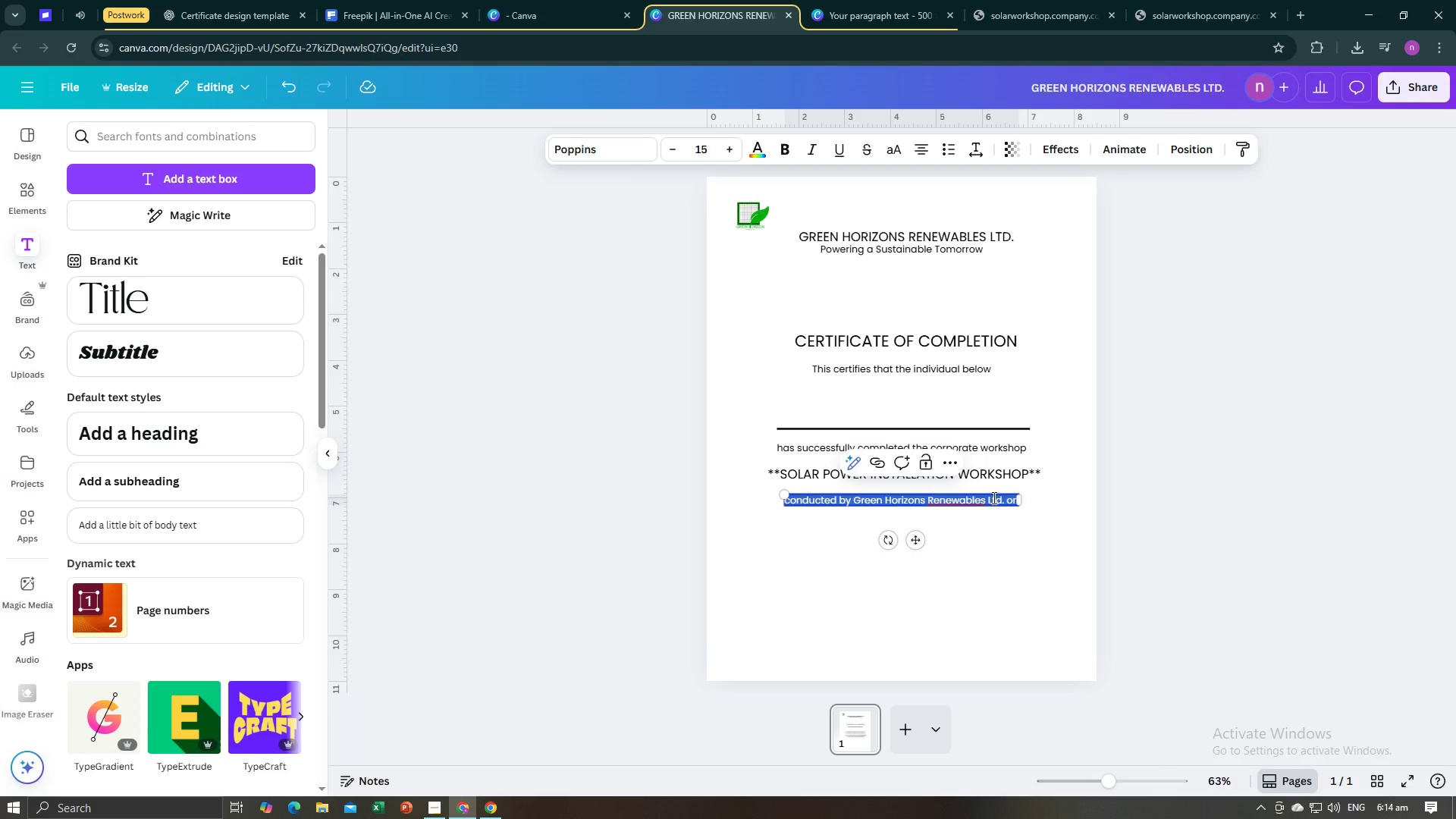 
triple_click([993, 497])
 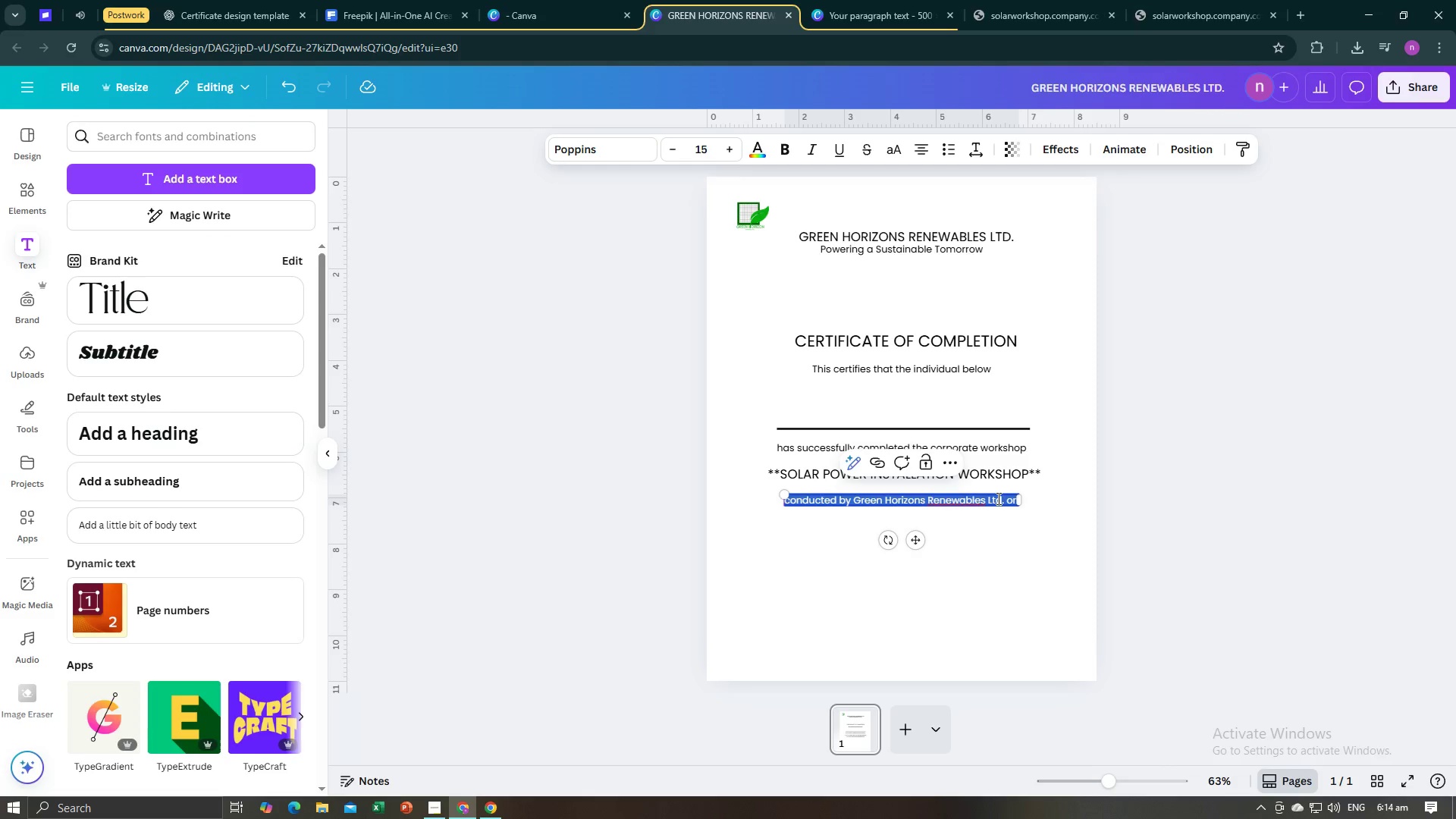 
left_click([997, 498])
 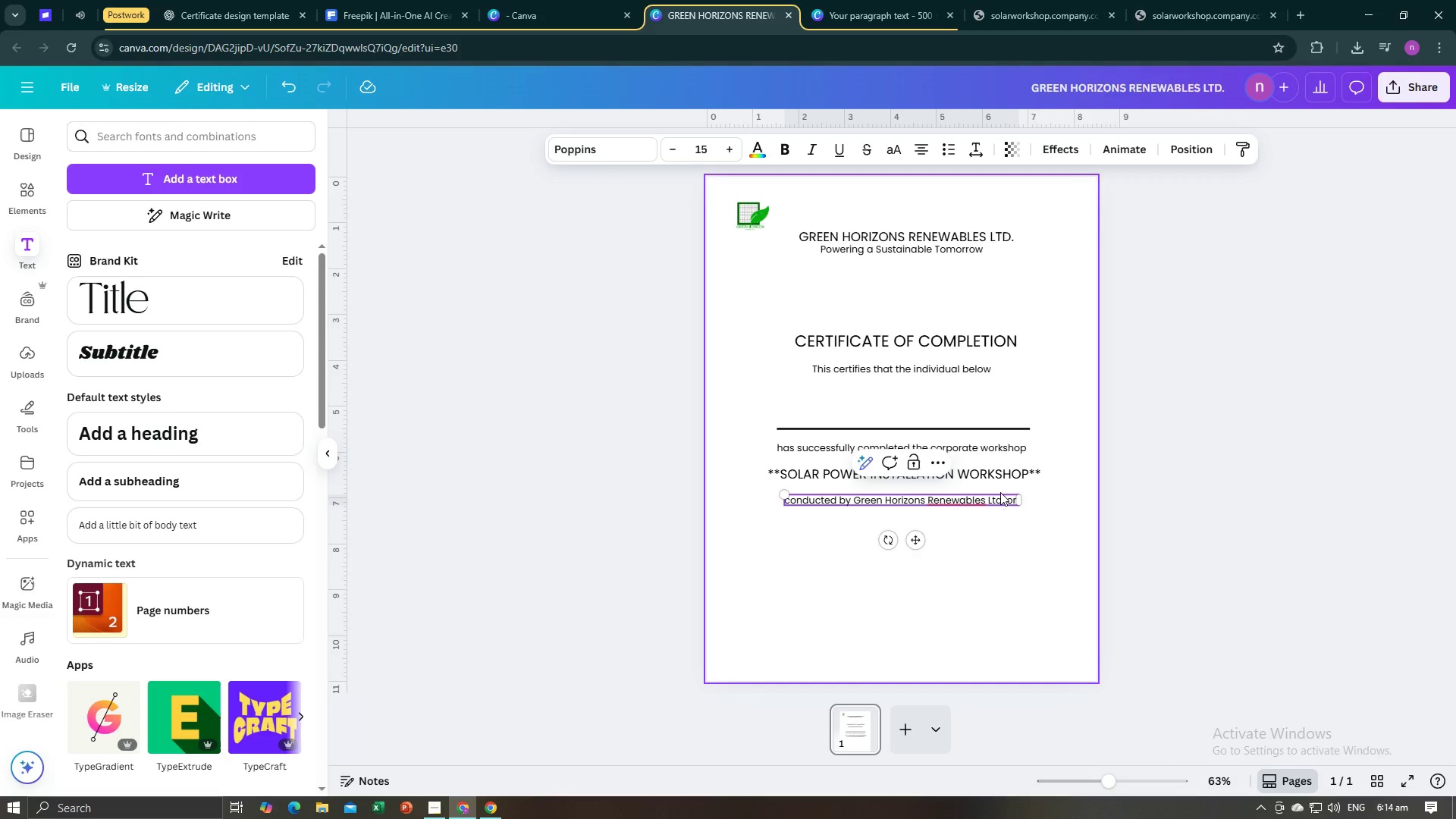 
key(ArrowRight)
 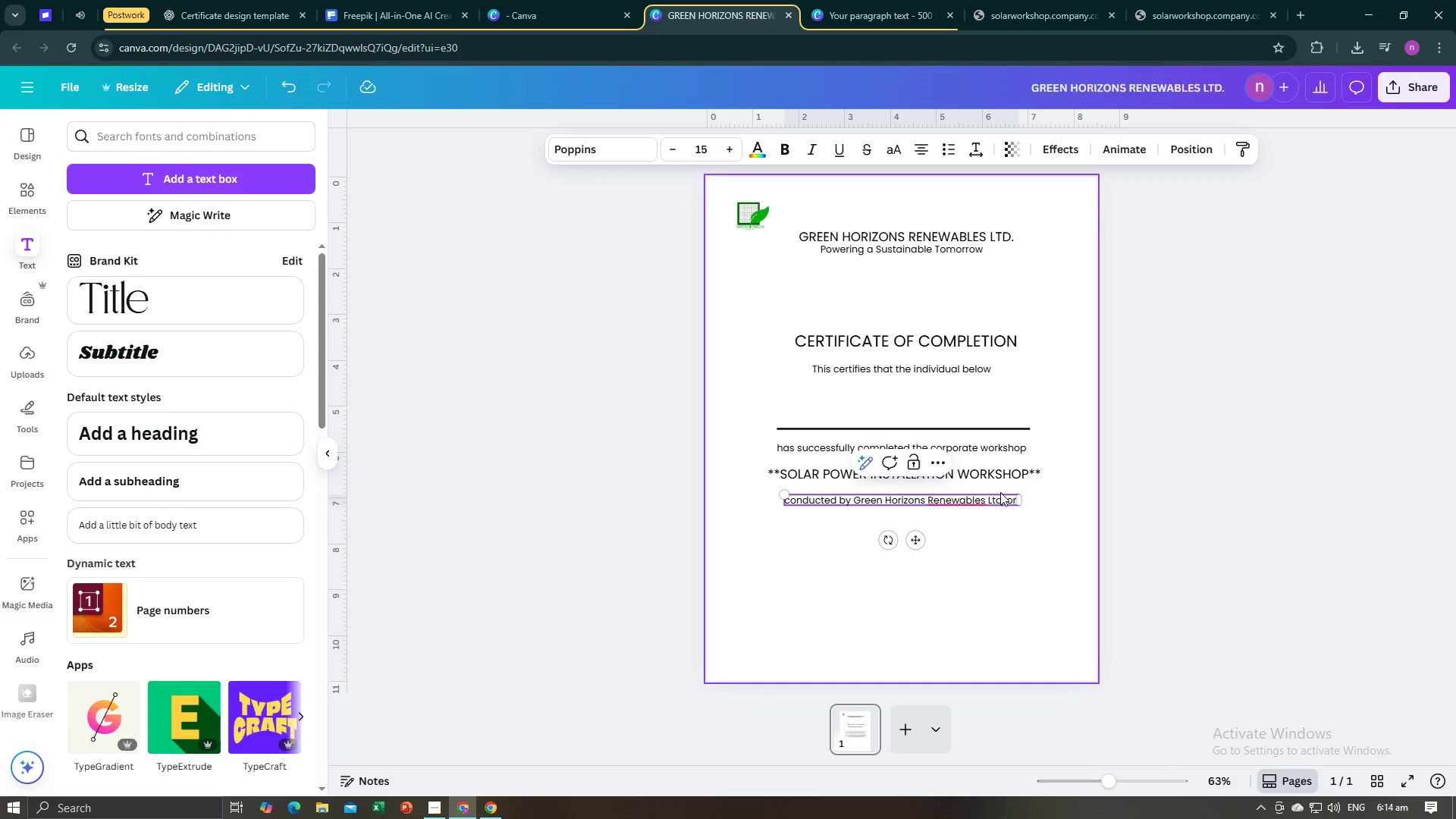 
key(ArrowRight)
 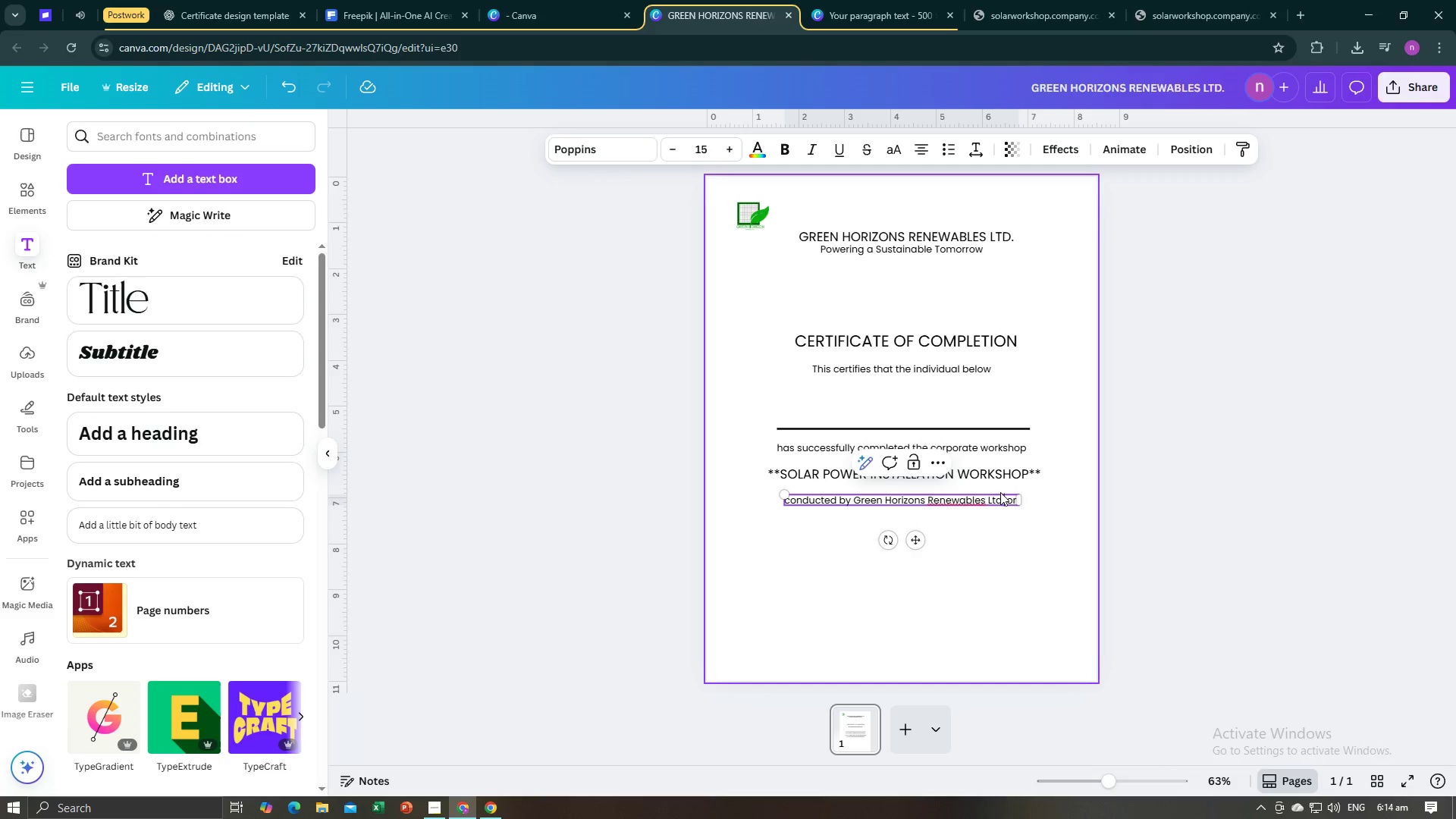 
key(ArrowRight)
 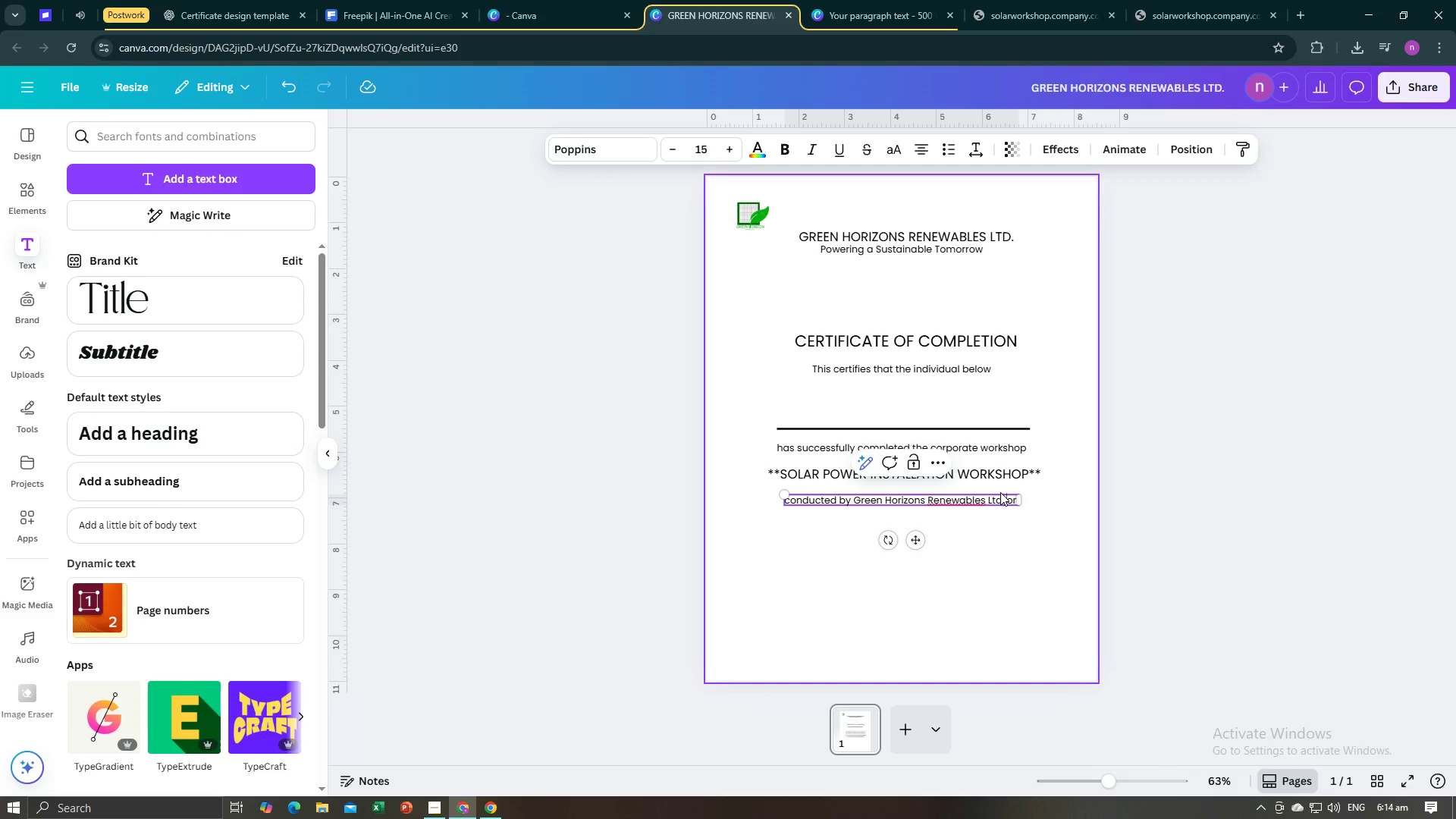 
key(ArrowRight)
 